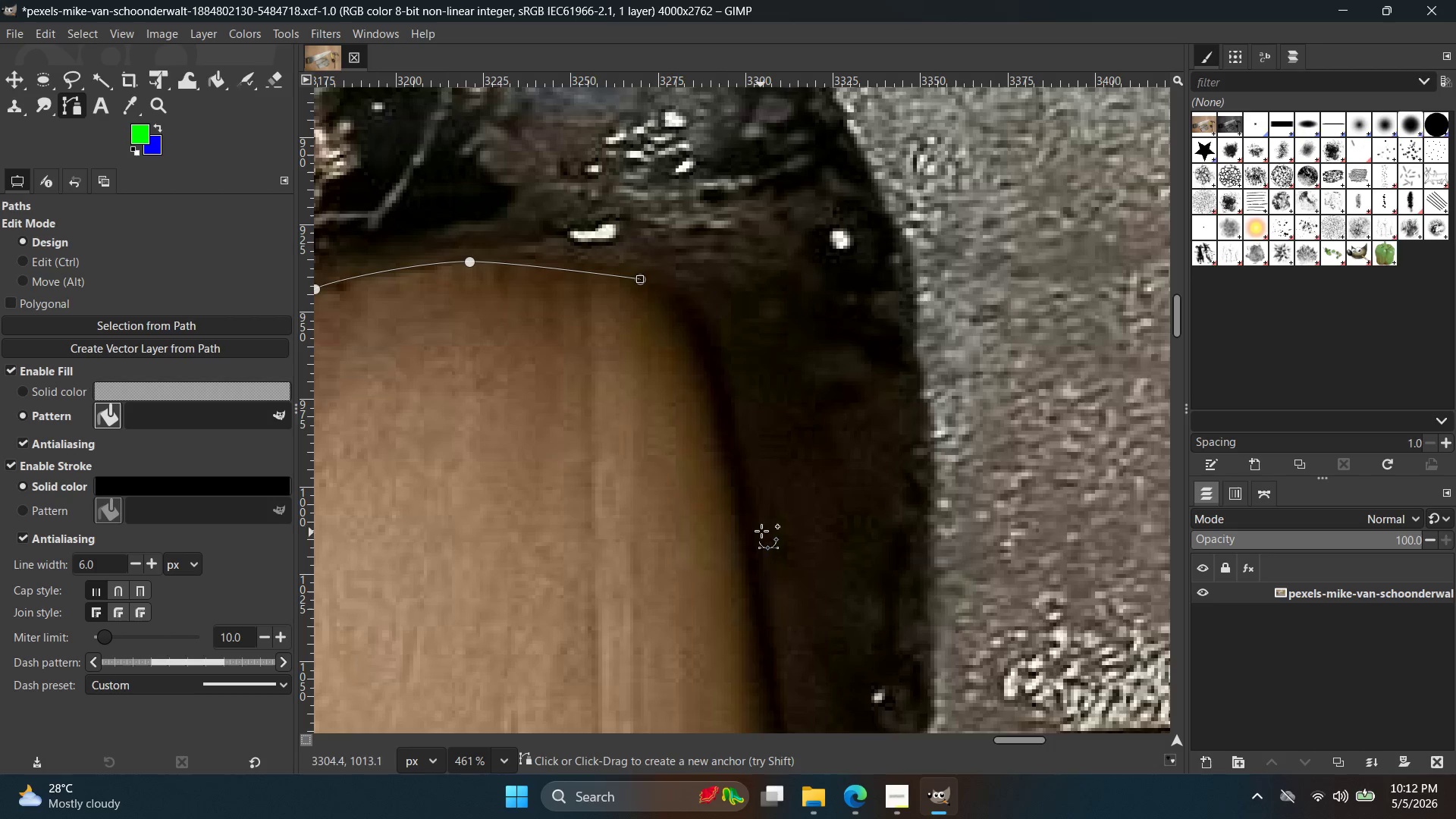 
left_click_drag(start_coordinate=[736, 522], to_coordinate=[743, 541])
 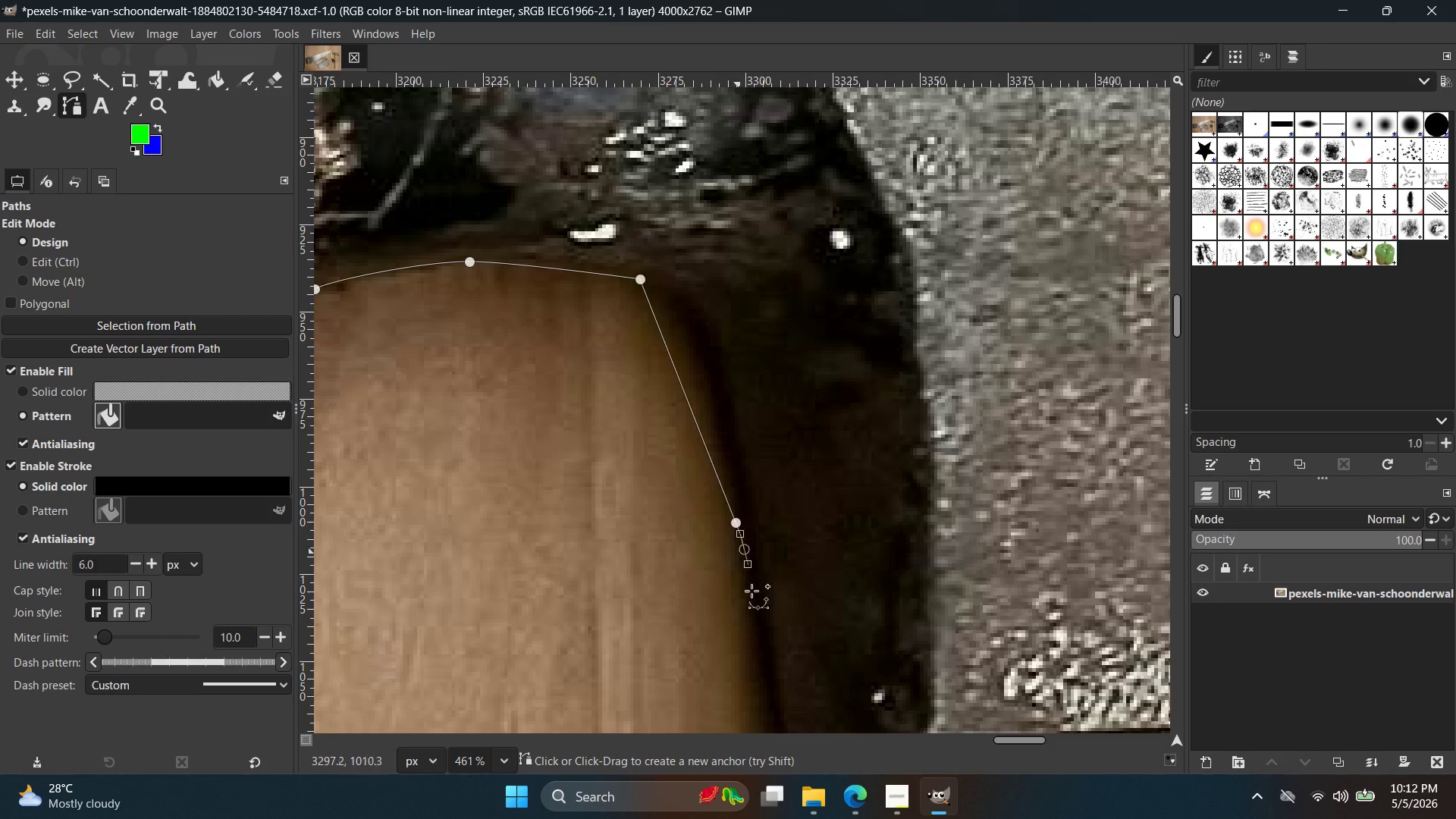 
left_click_drag(start_coordinate=[744, 549], to_coordinate=[761, 678])
 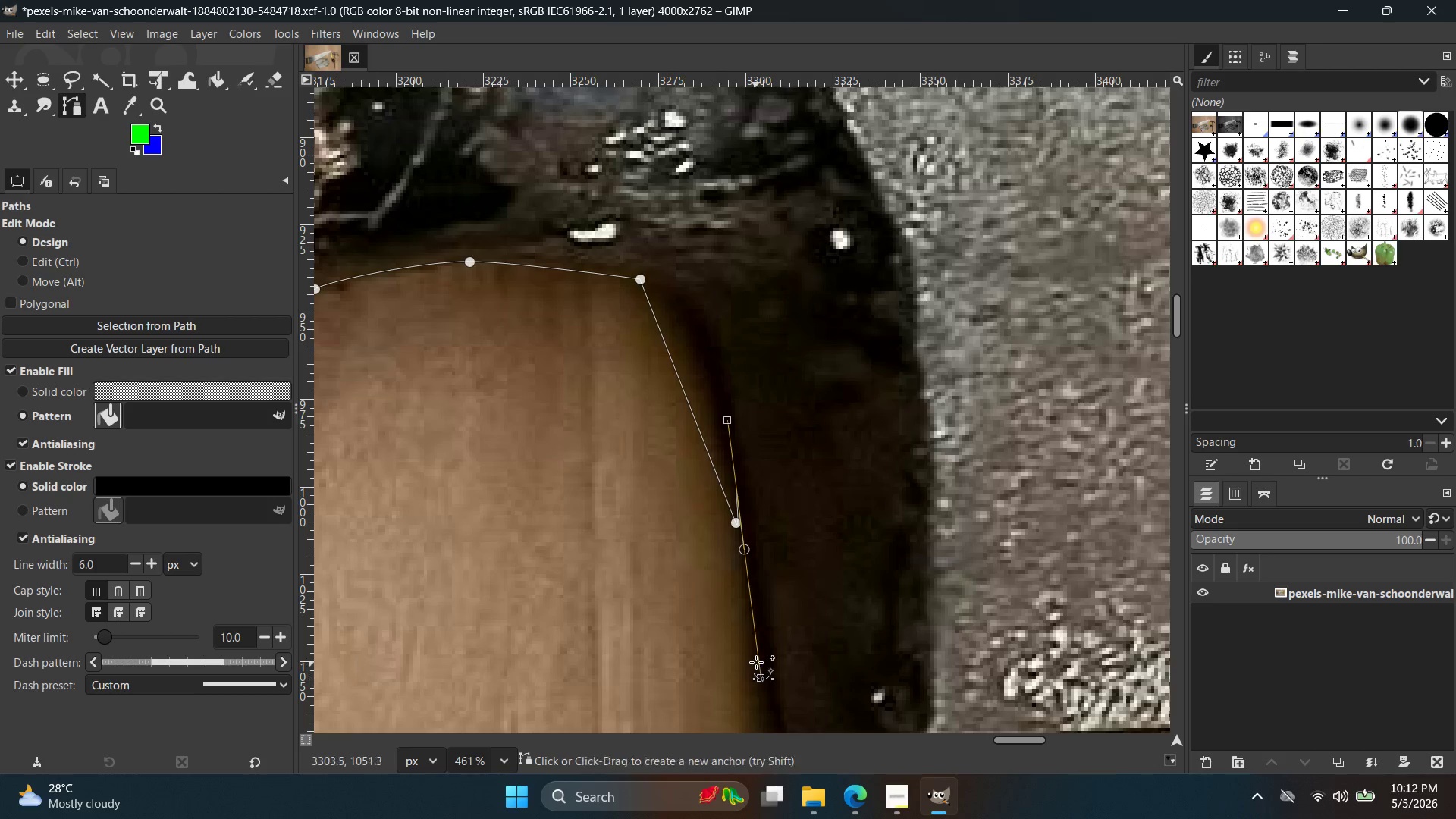 
key(Control+ControlLeft)
 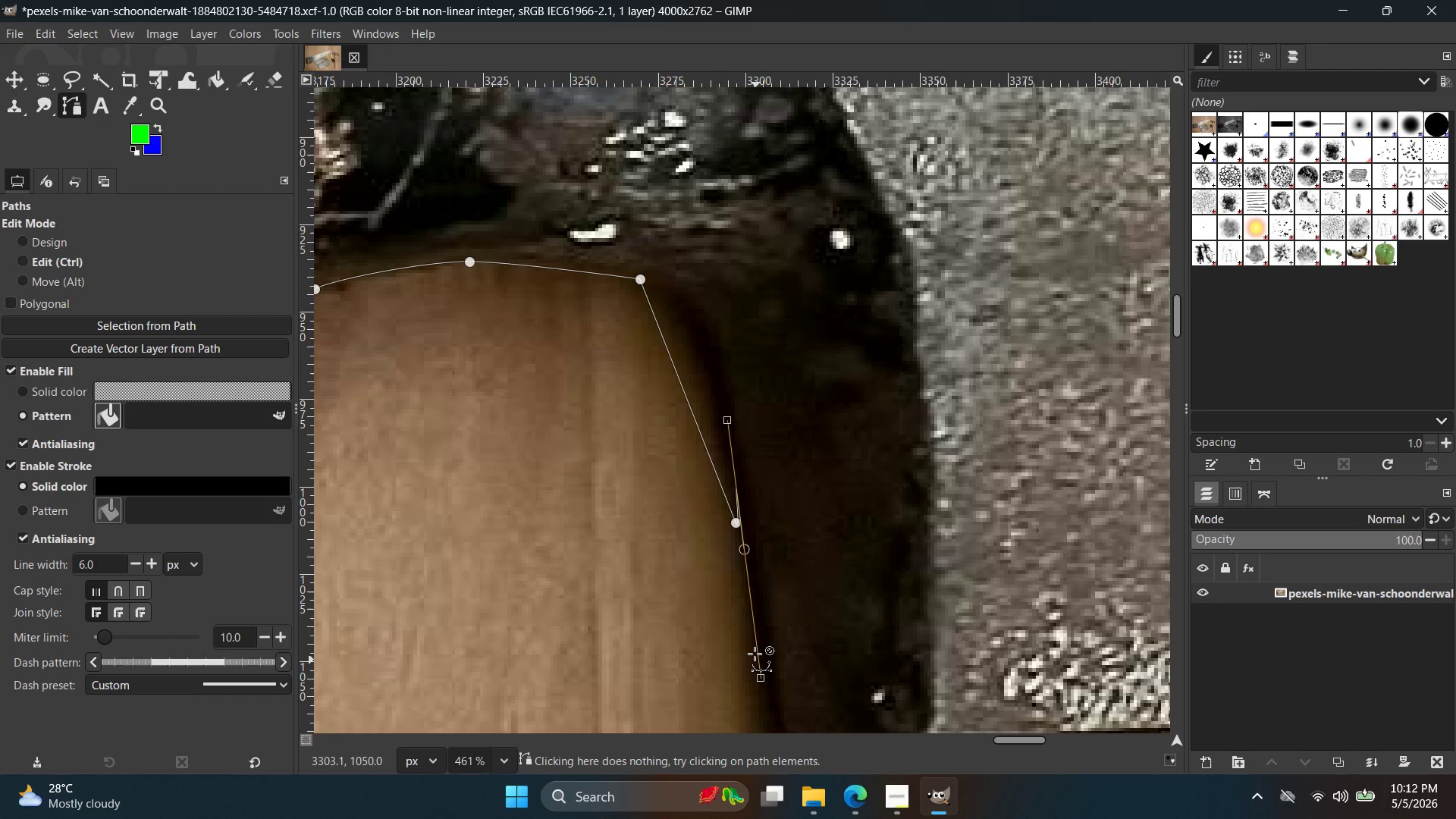 
key(Control+Z)
 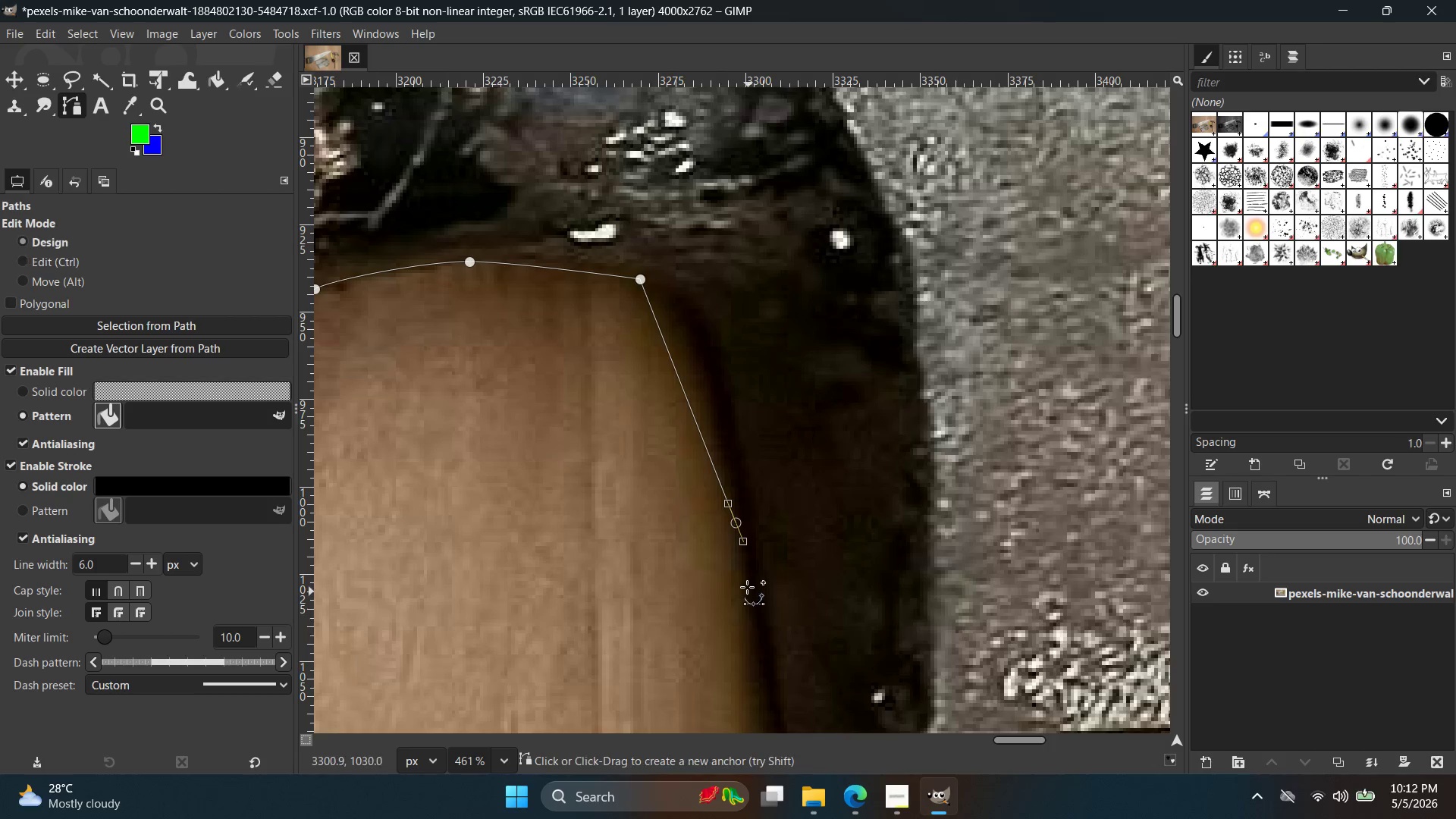 
key(Control+ControlLeft)
 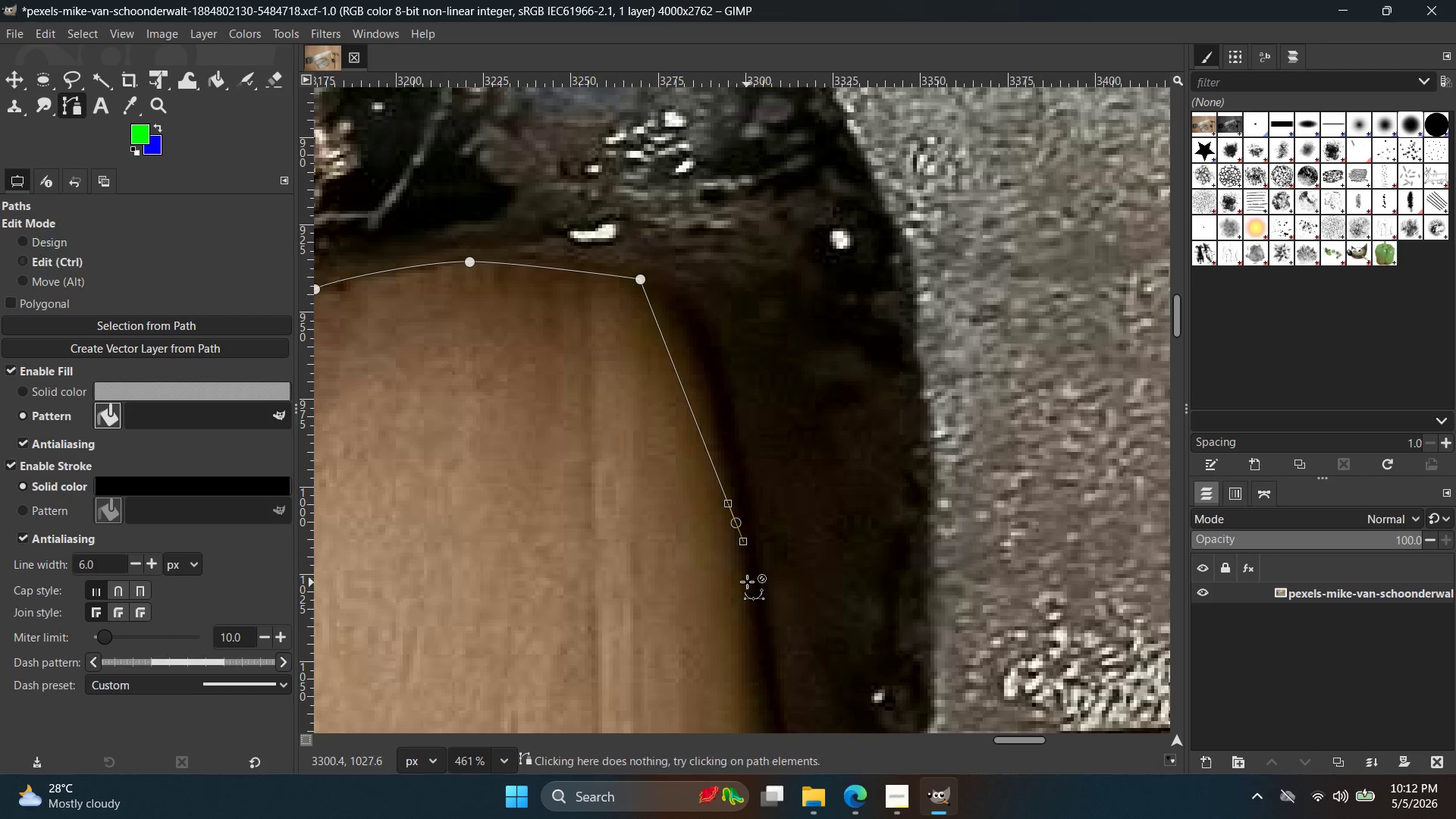 
key(Control+Z)
 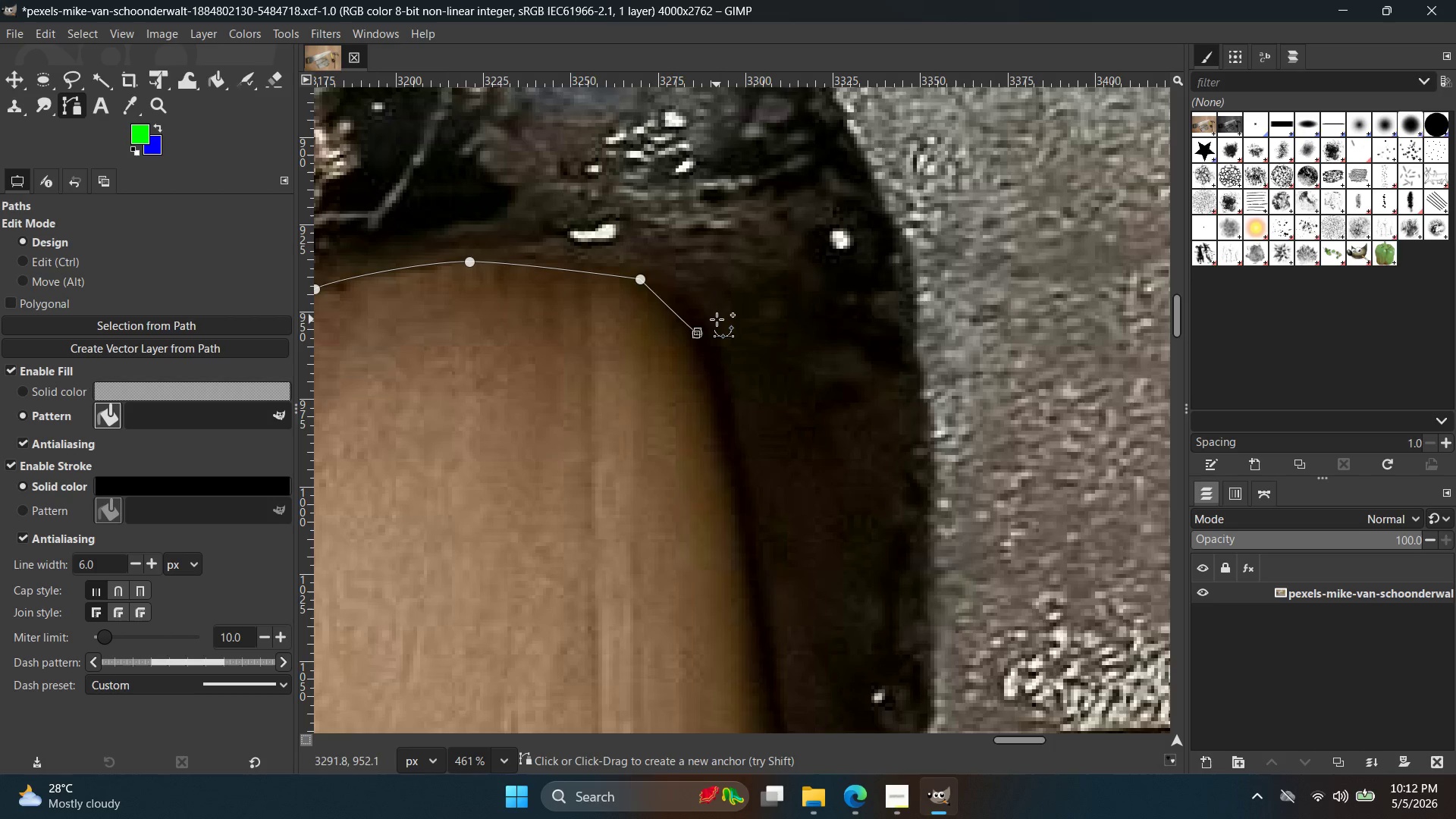 
key(Control+ControlLeft)
 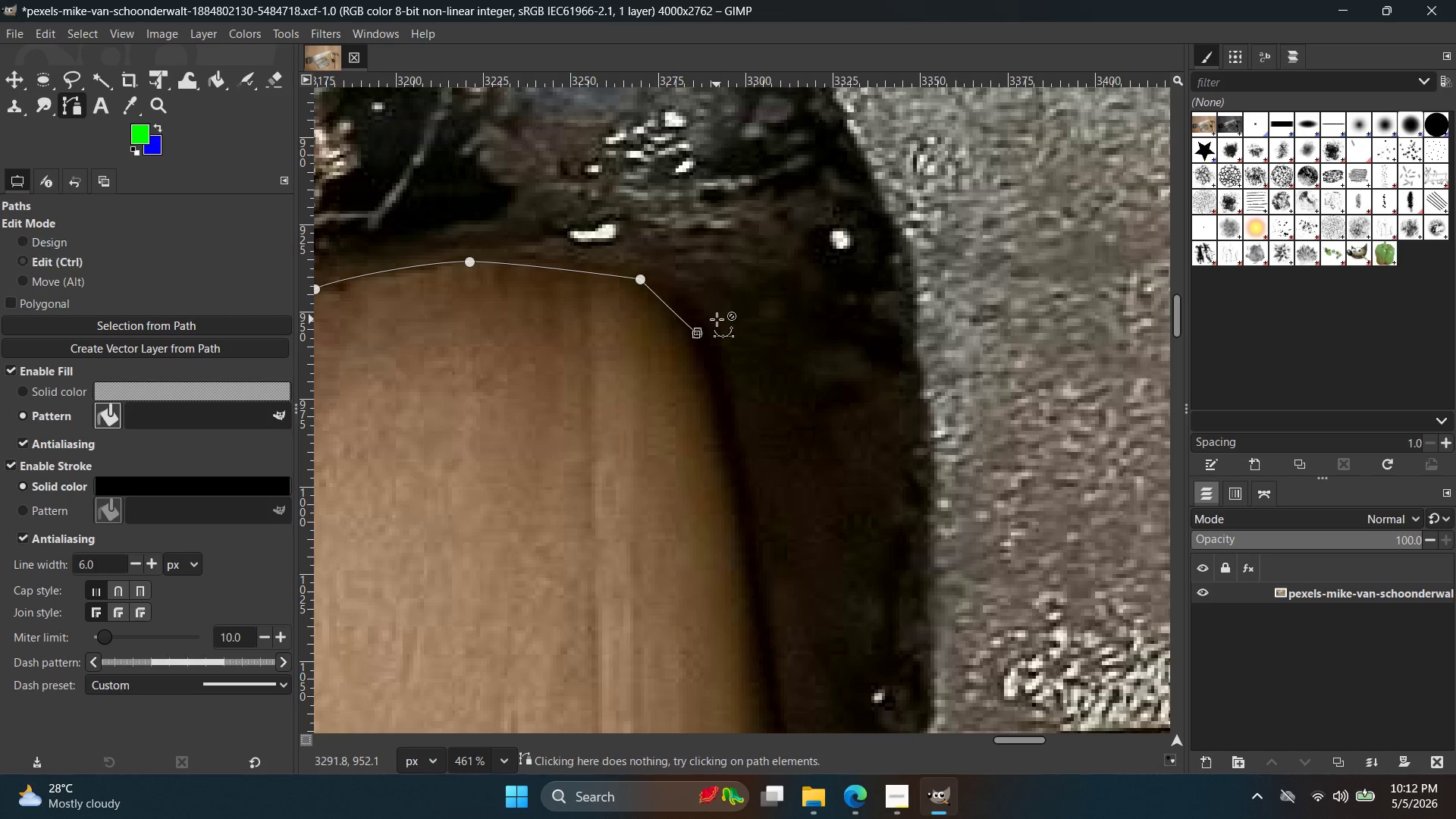 
key(Control+Z)
 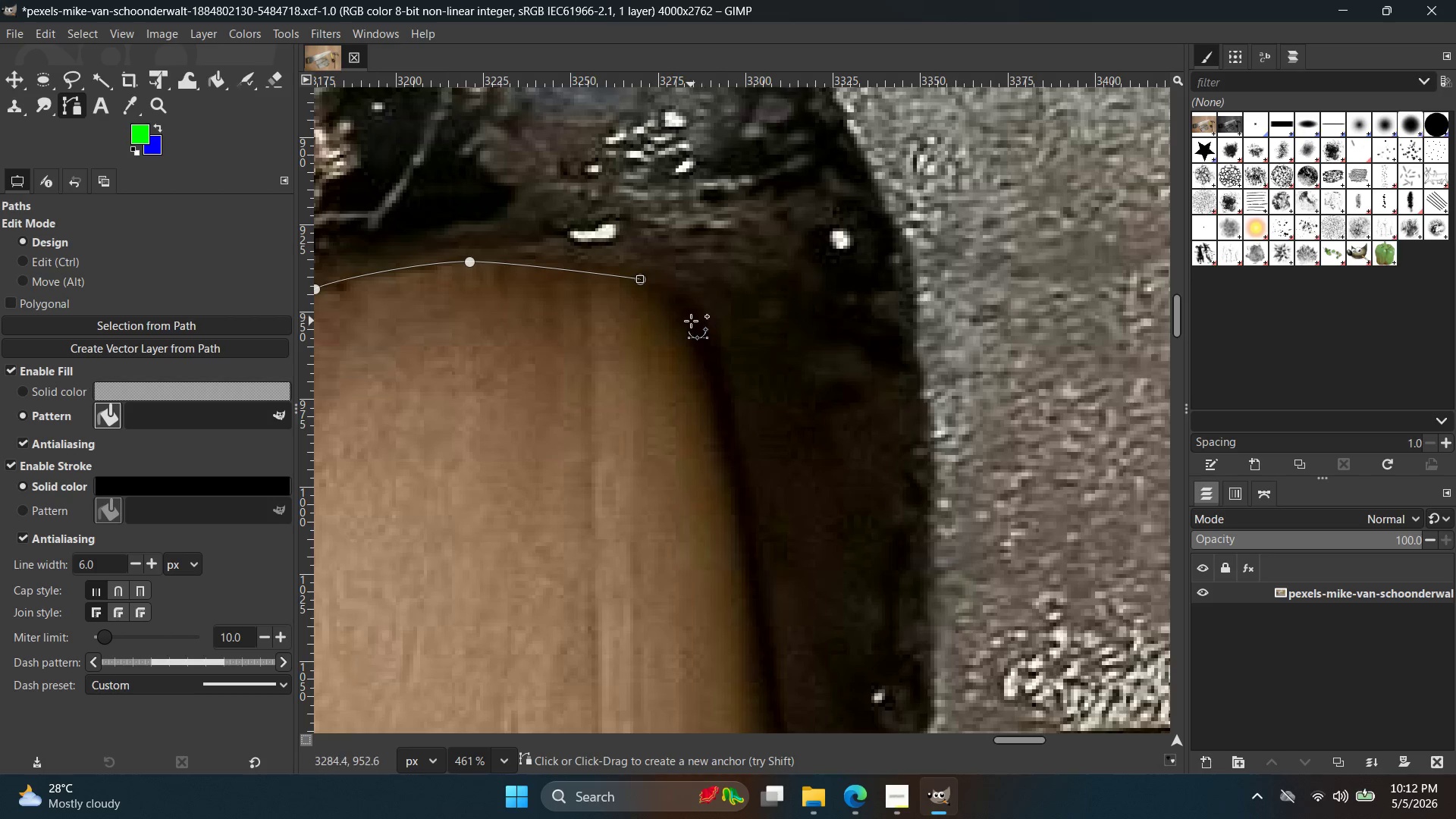 
left_click_drag(start_coordinate=[690, 319], to_coordinate=[720, 331])
 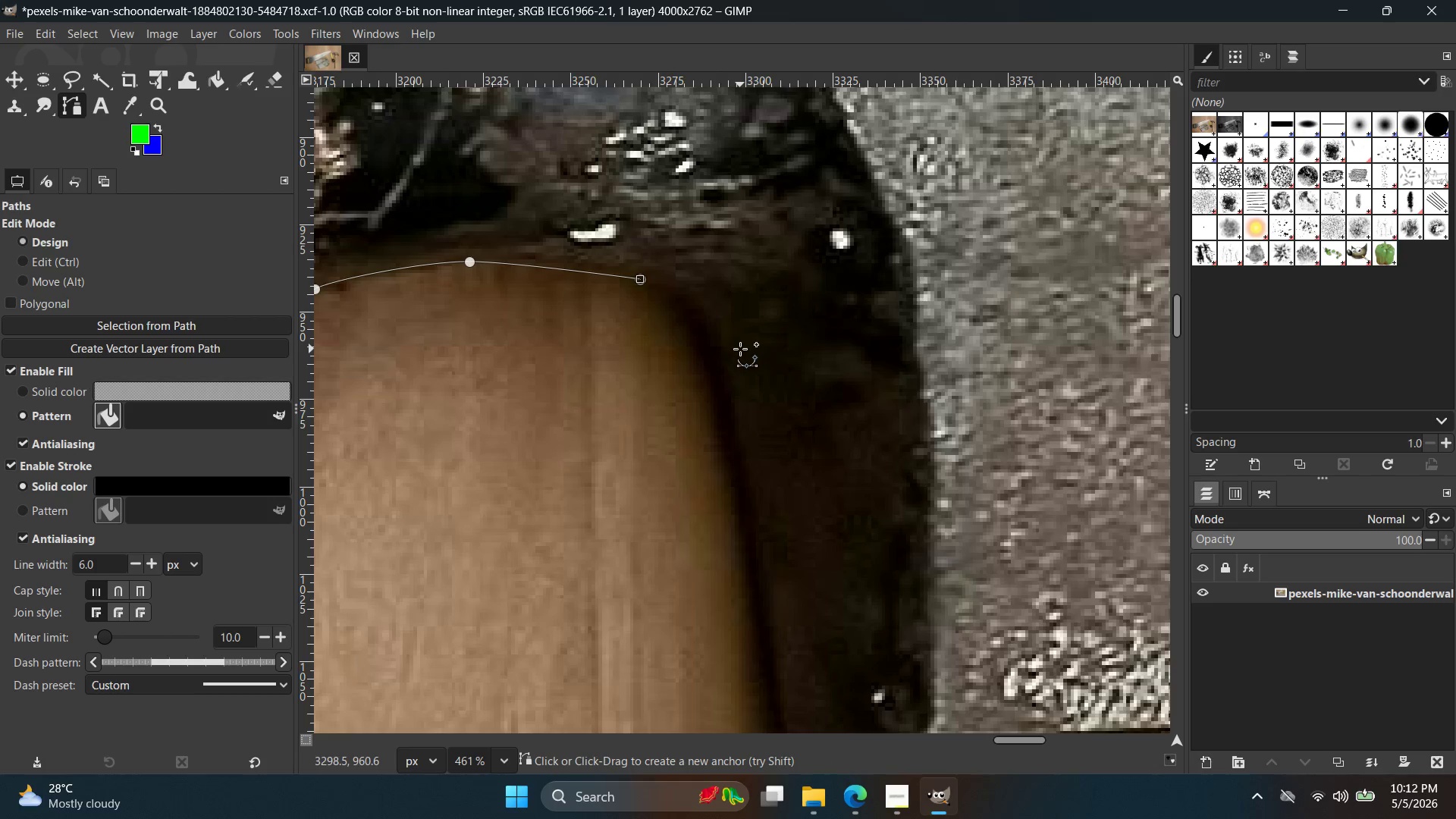 
key(Control+ControlLeft)
 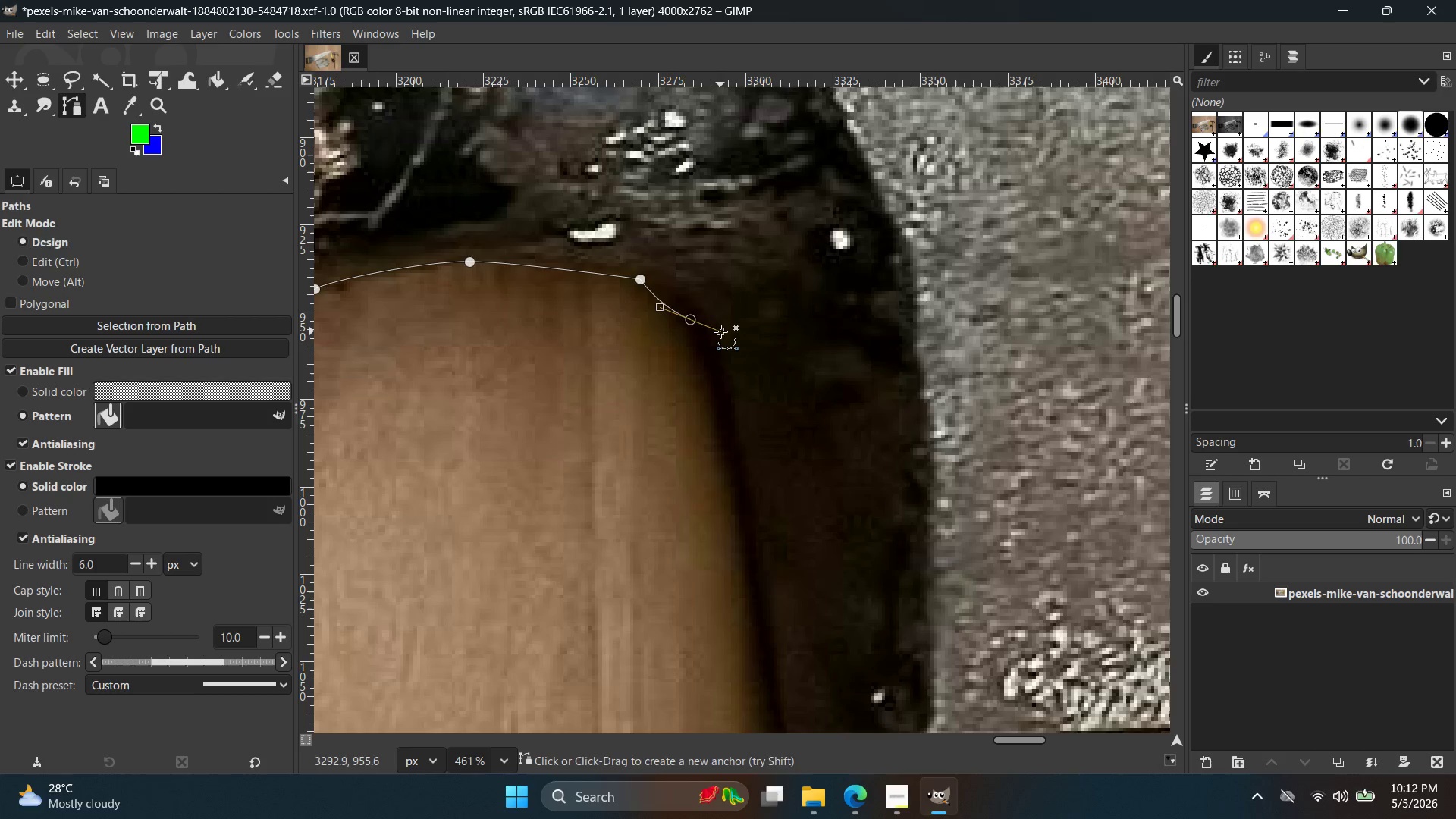 
key(Control+Z)
 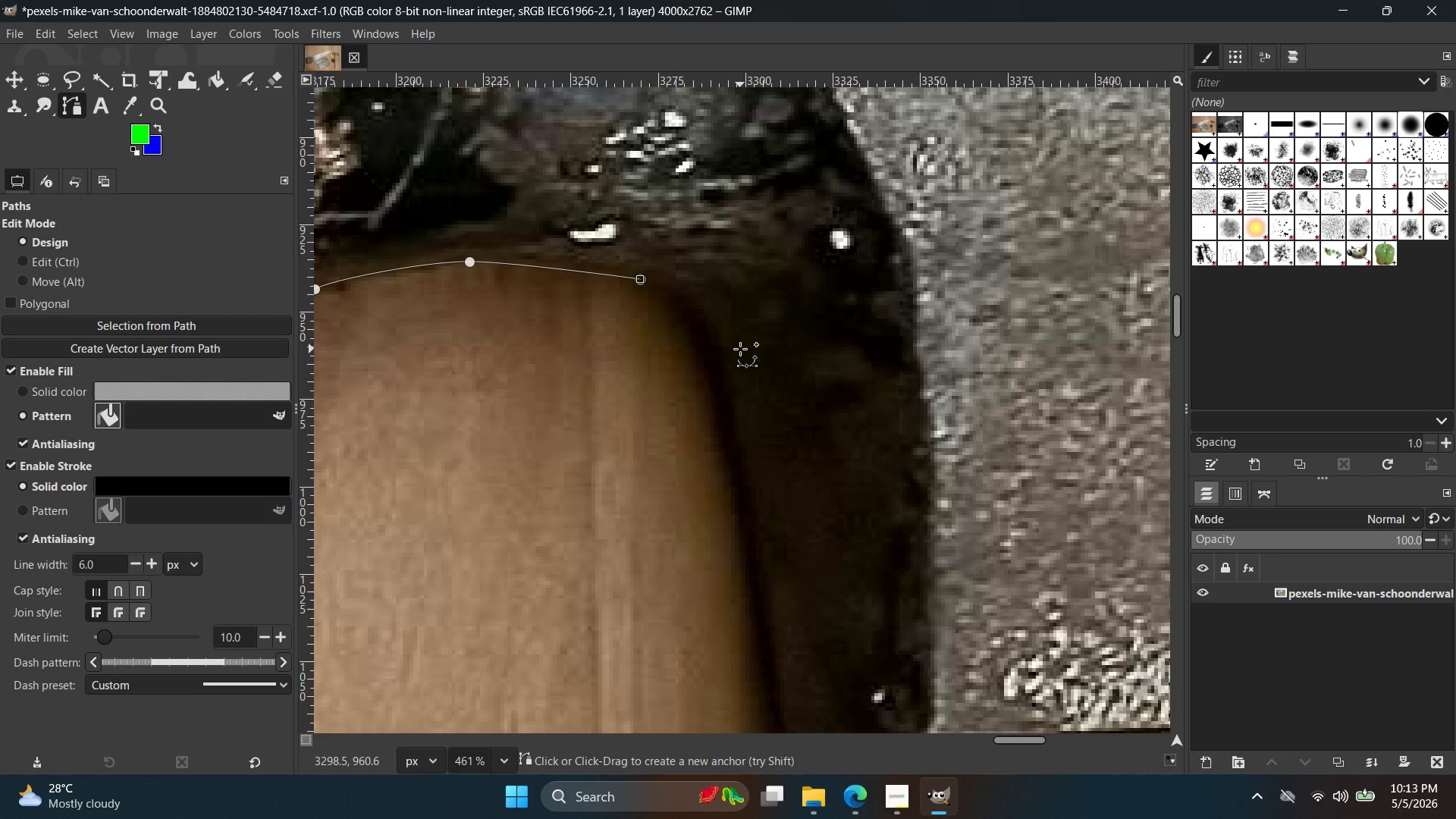 
wait(21.31)
 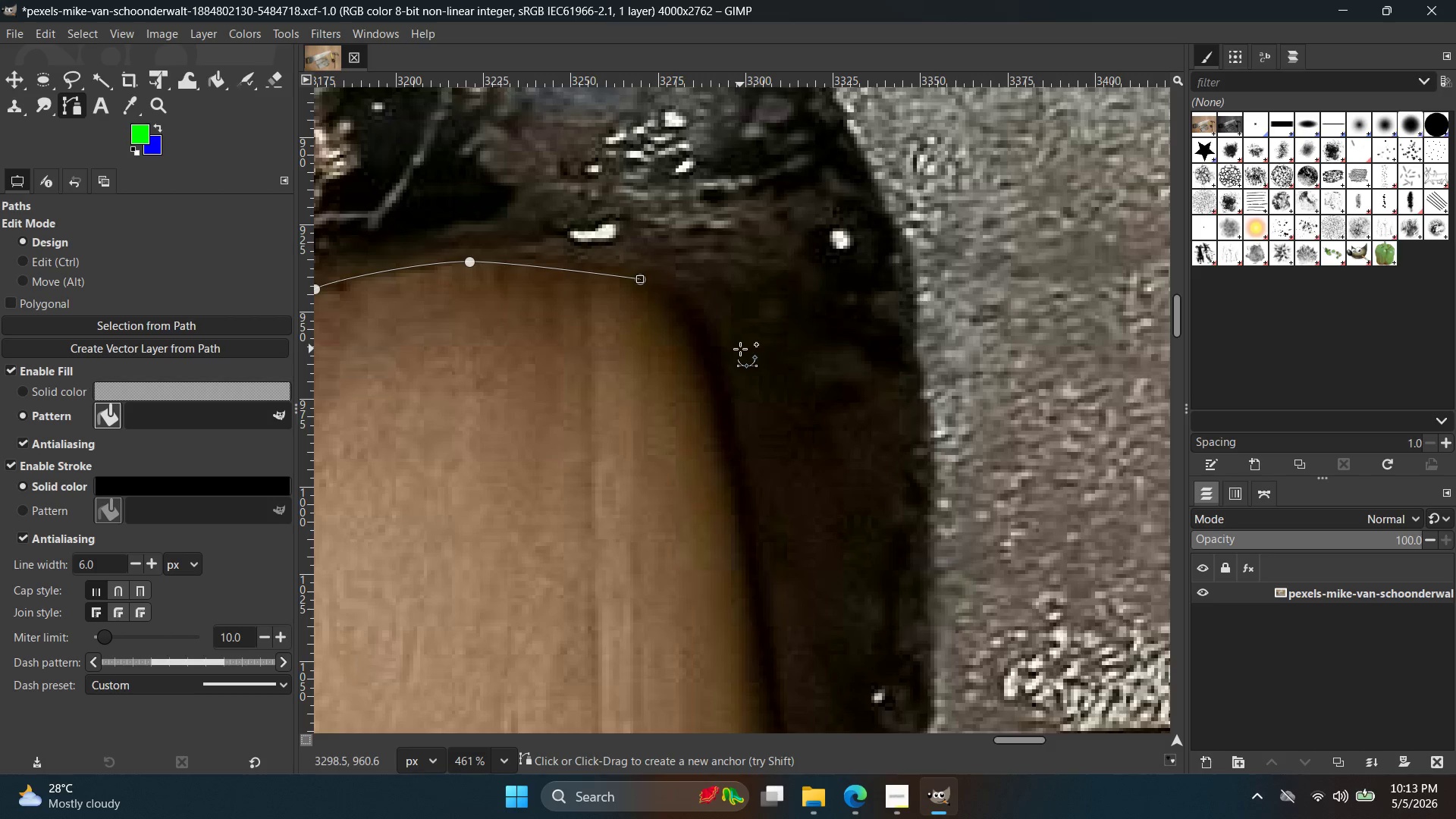 
left_click_drag(start_coordinate=[722, 452], to_coordinate=[739, 599])
 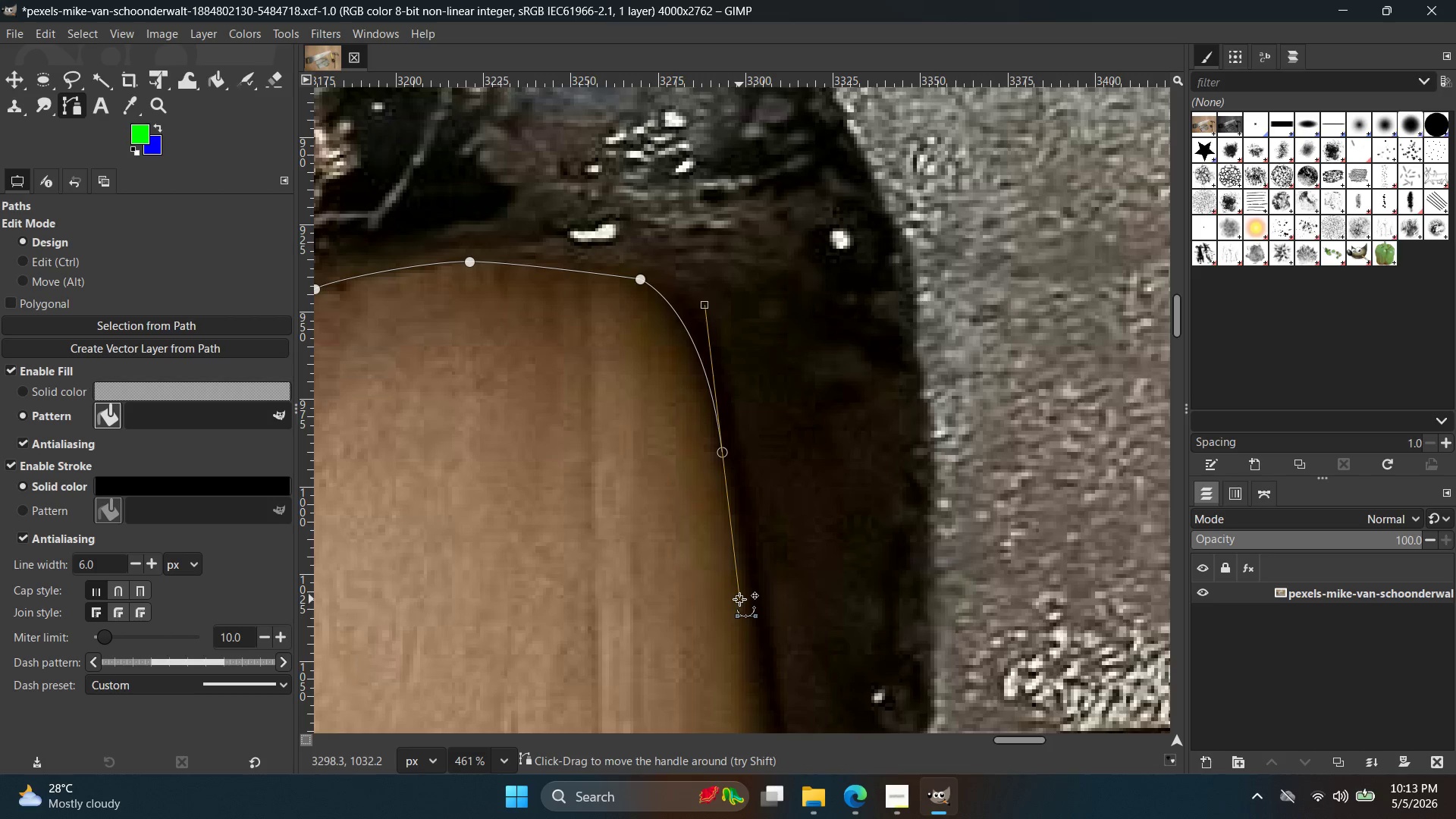 
key(Control+Z)
 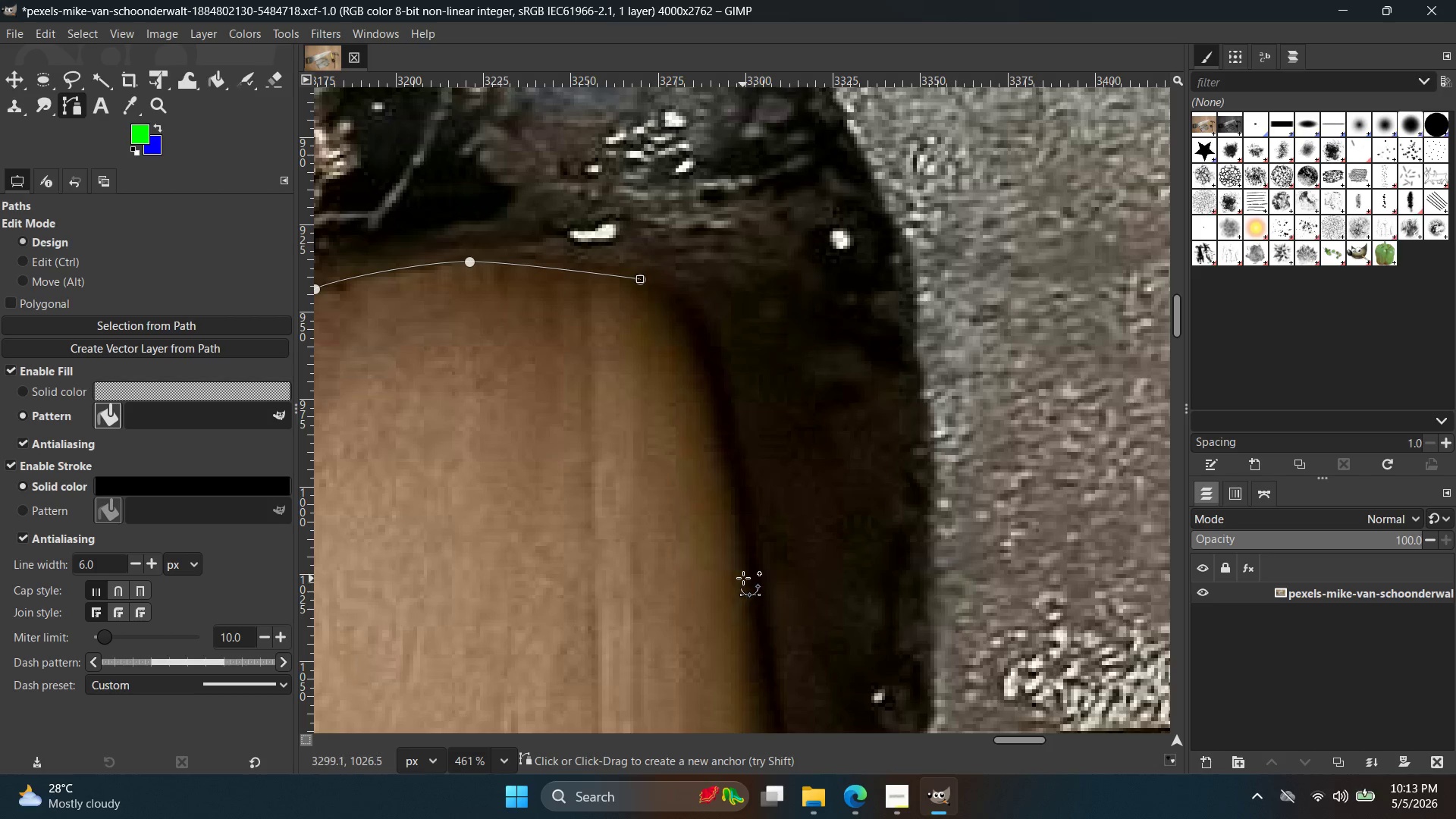 
left_click_drag(start_coordinate=[755, 570], to_coordinate=[777, 728])
 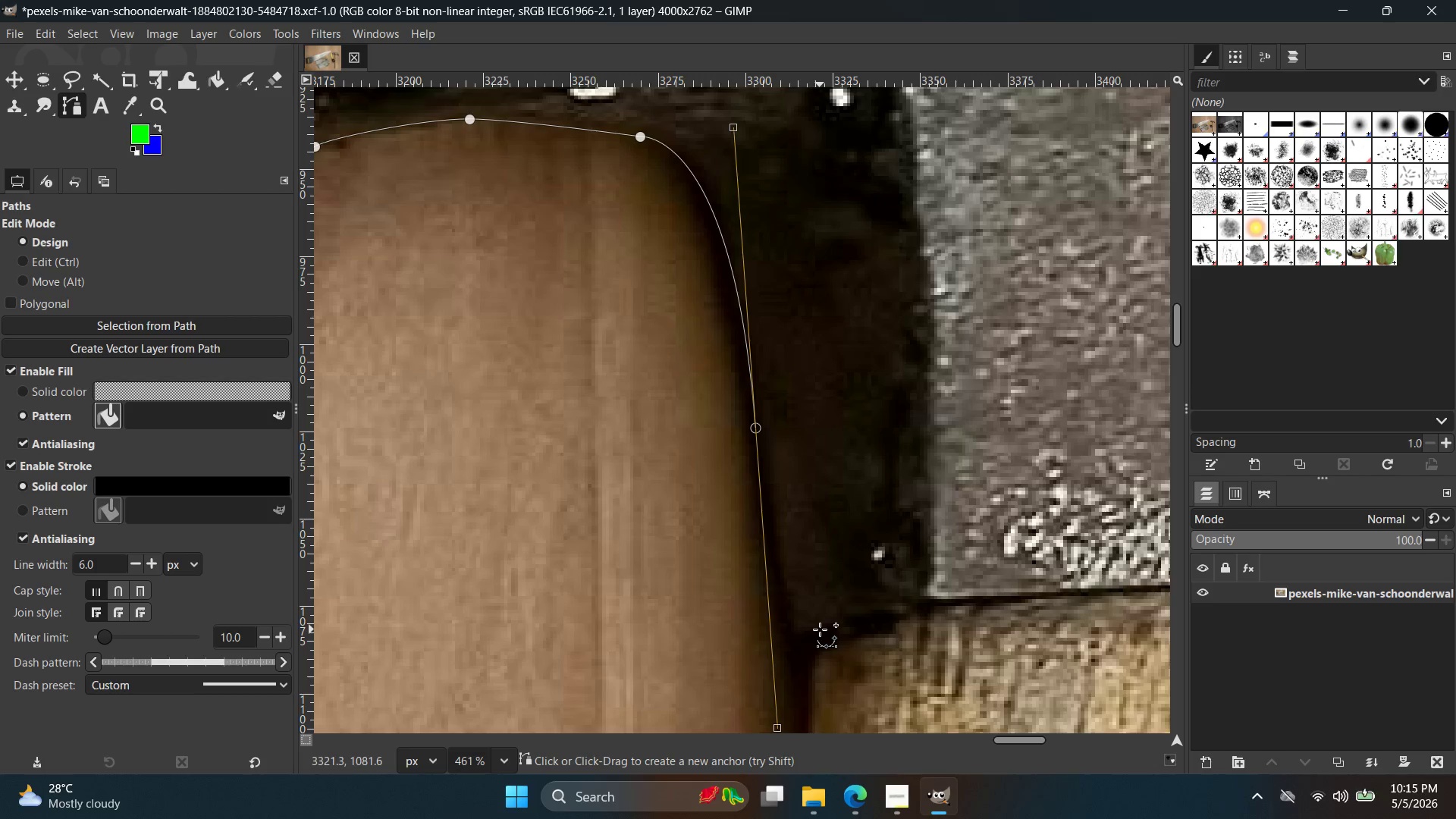 
wait(119.89)
 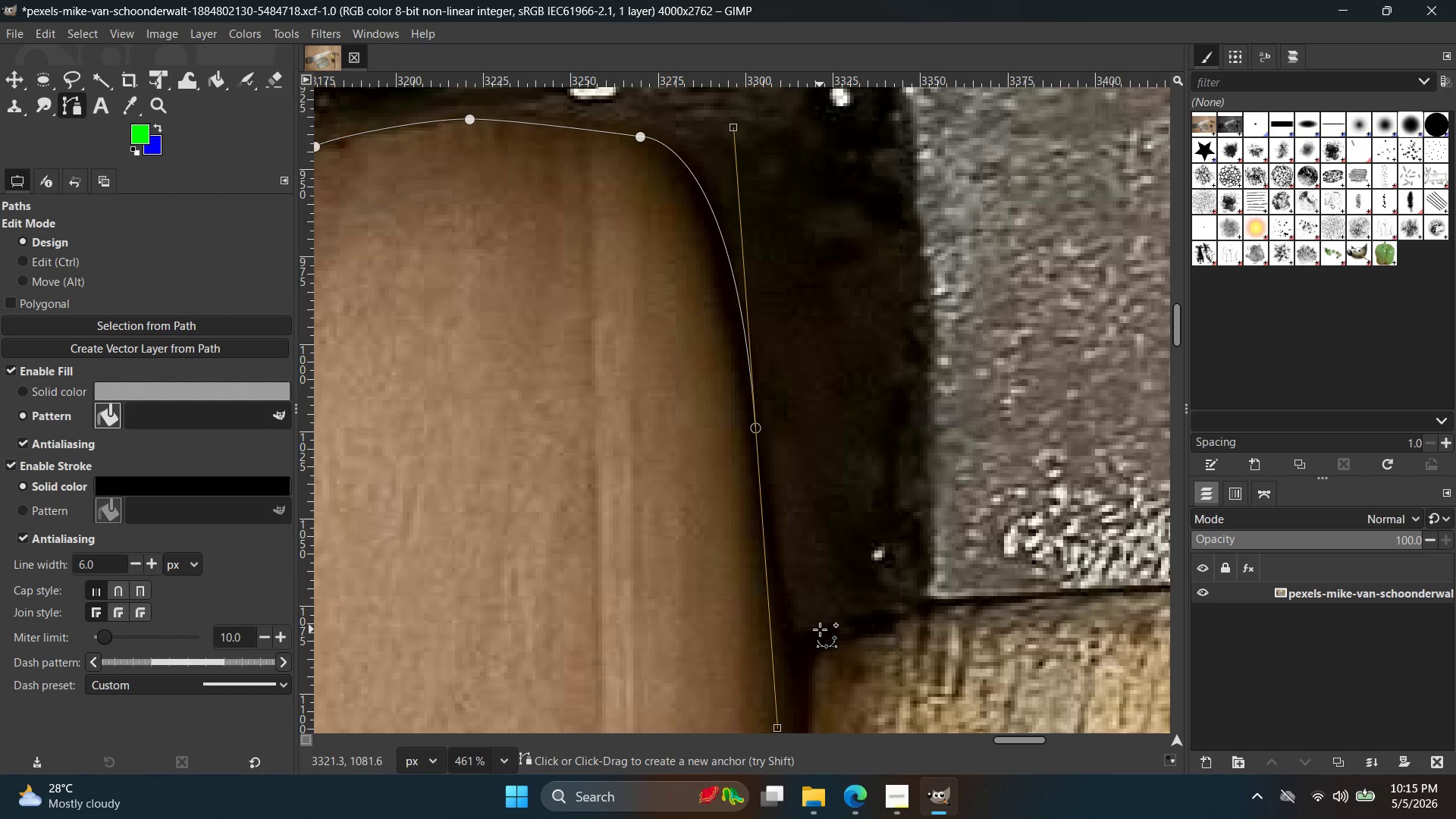 
hold_key(key=ControlLeft, duration=0.98)
scroll: coordinate [787, 667], scroll_direction: up, amount: 1.0
 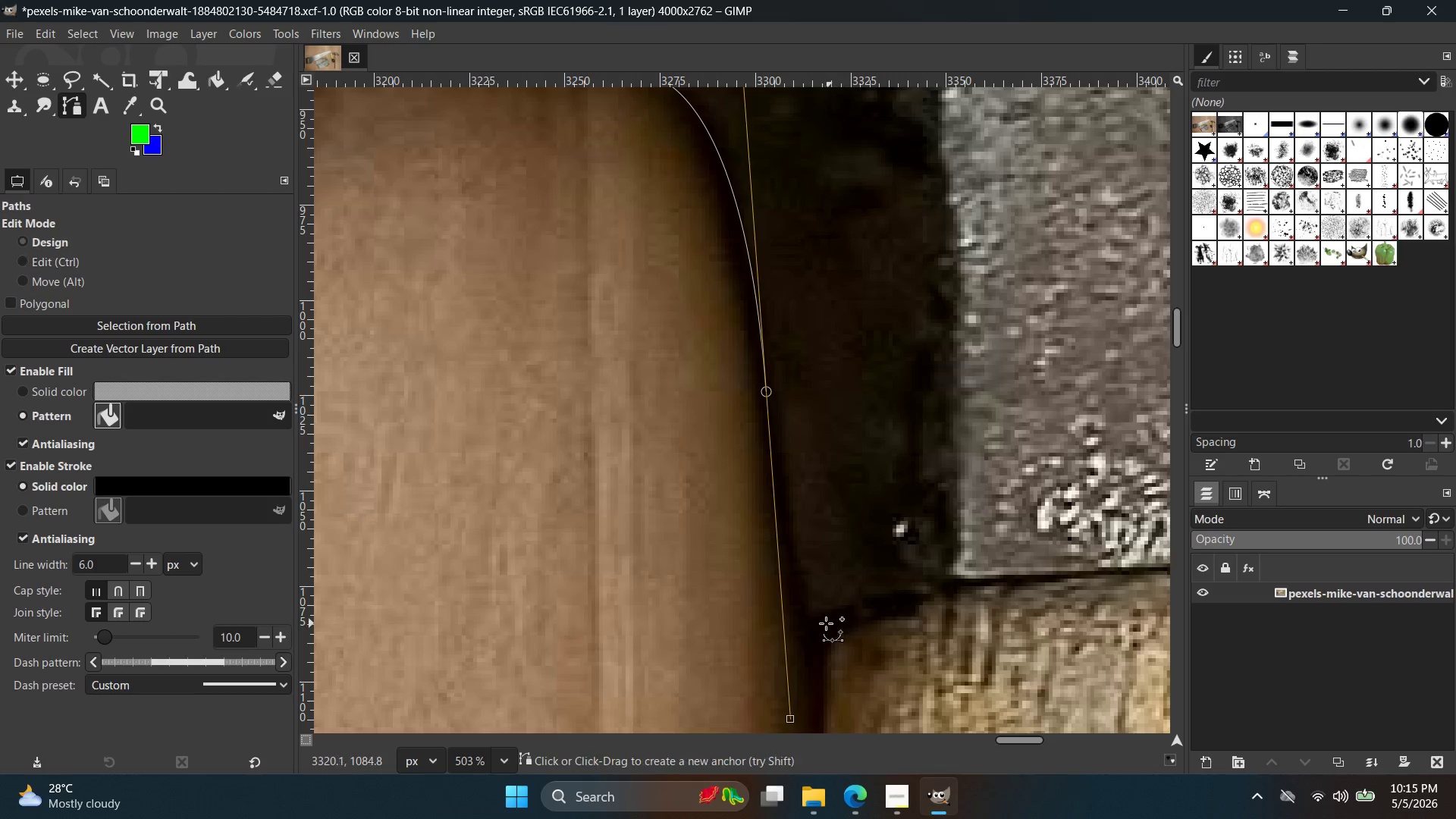 
left_click([814, 620])
 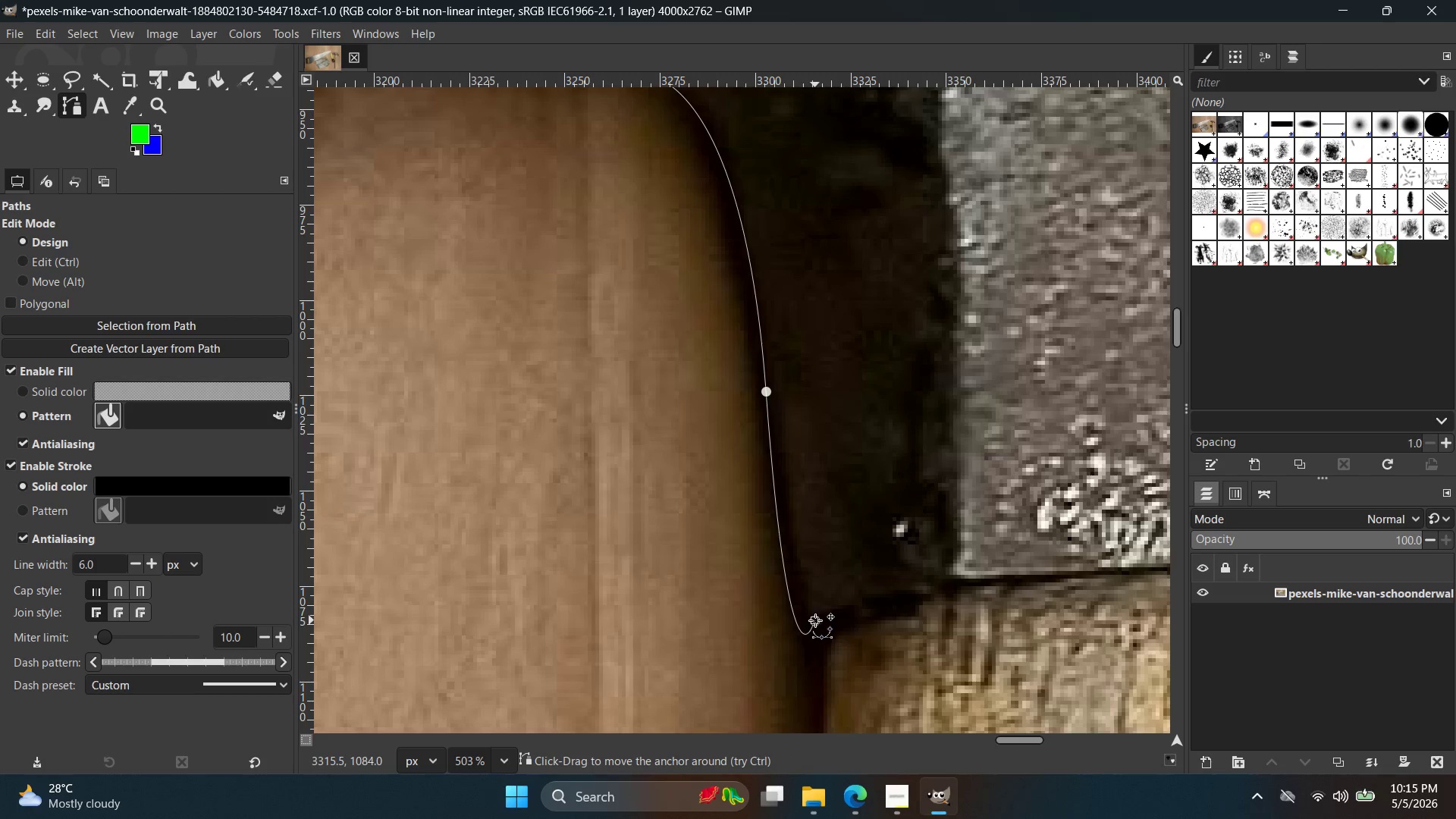 
key(Control+Z)
 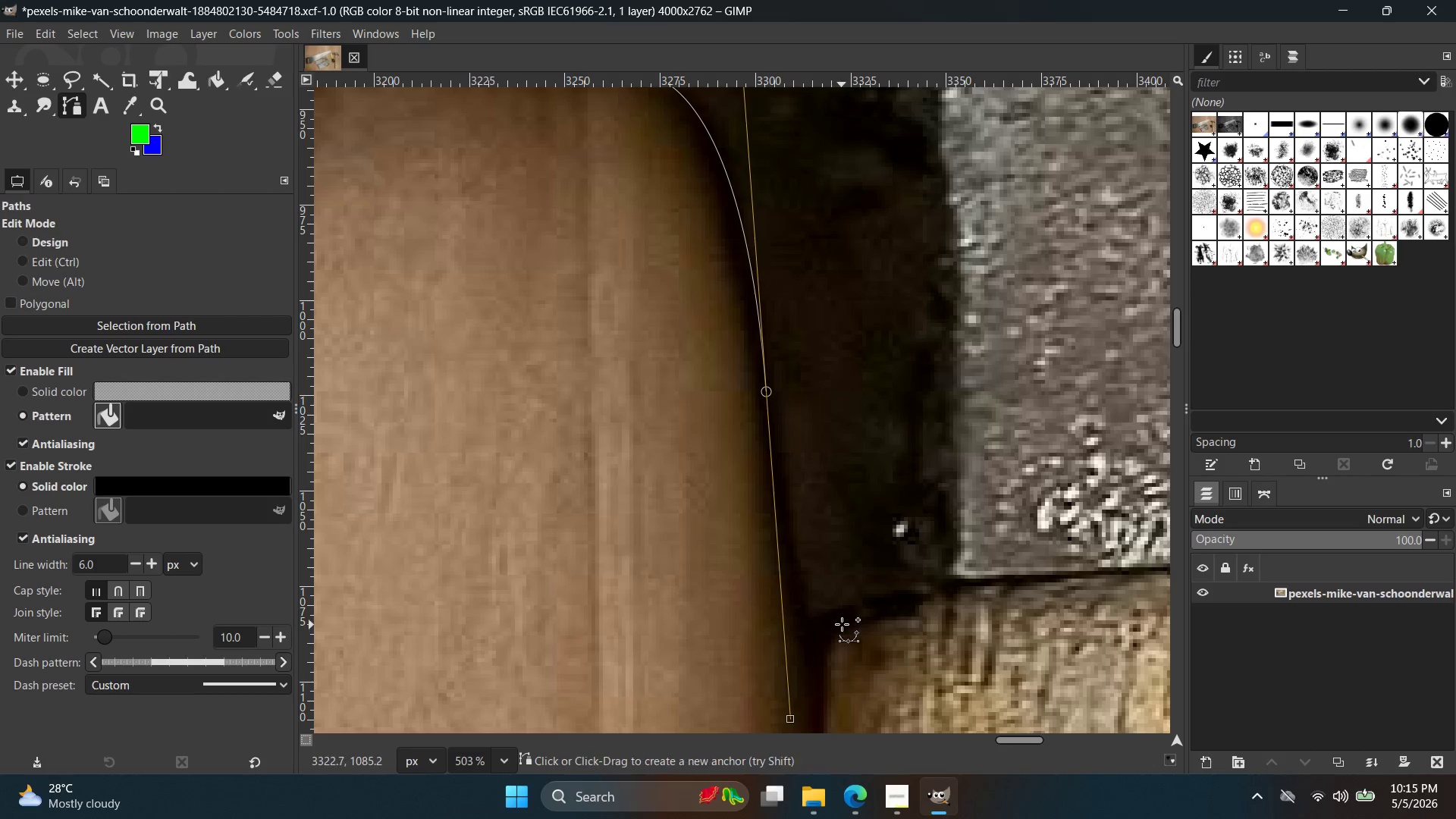 
double_click([842, 624])
 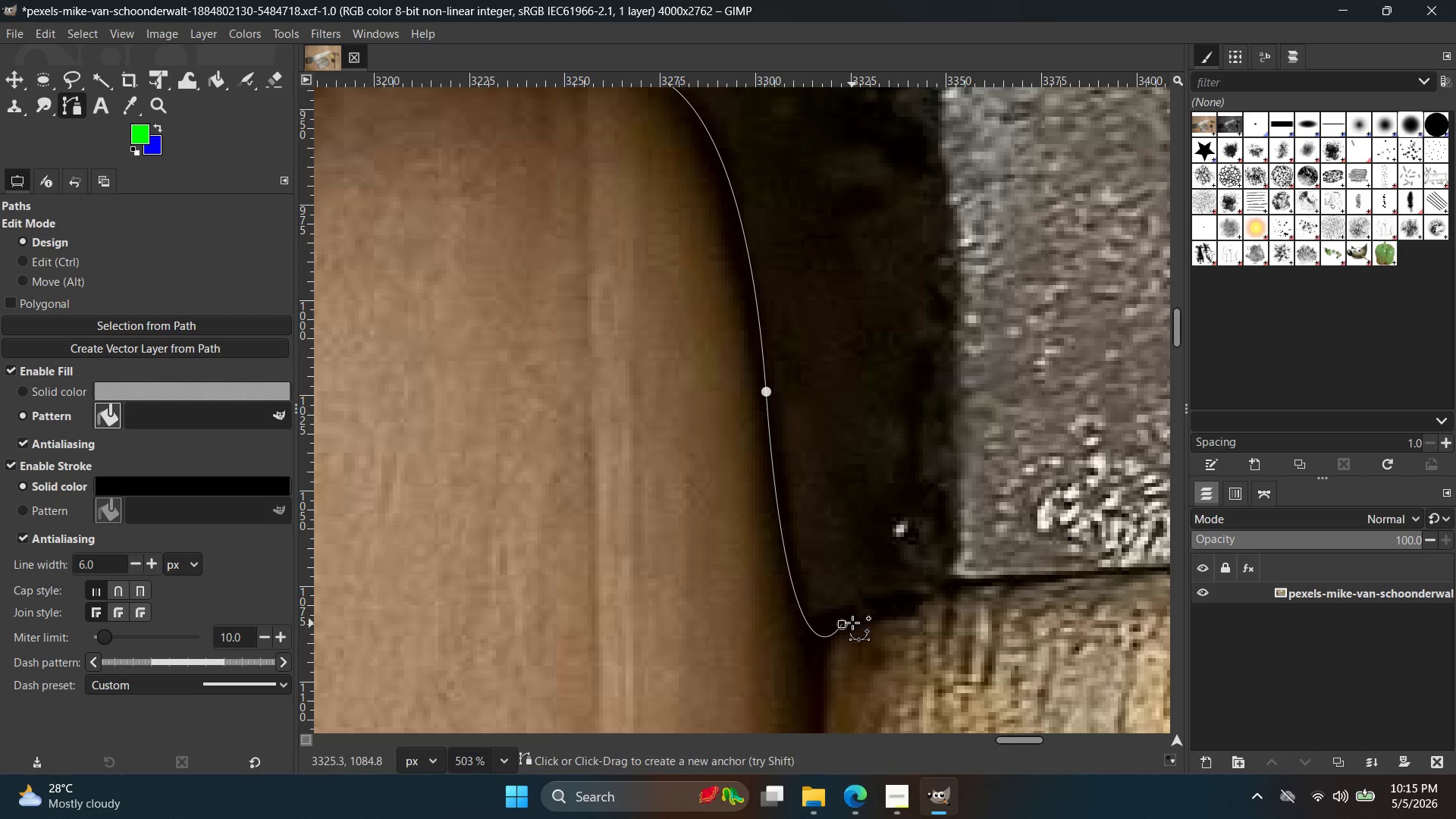 
key(Control+Z)
 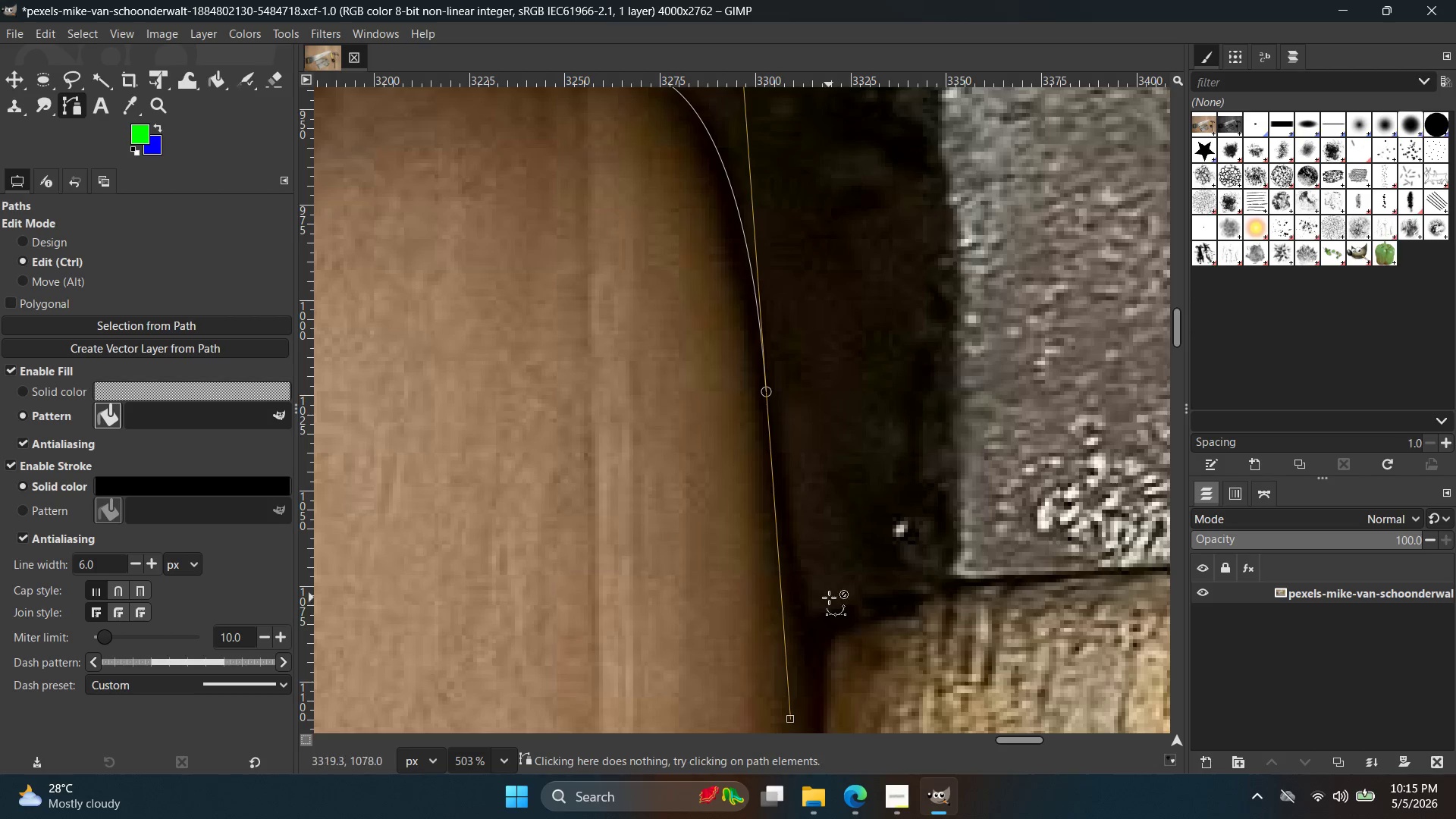 
scroll: coordinate [832, 600], scroll_direction: down, amount: 2.0
 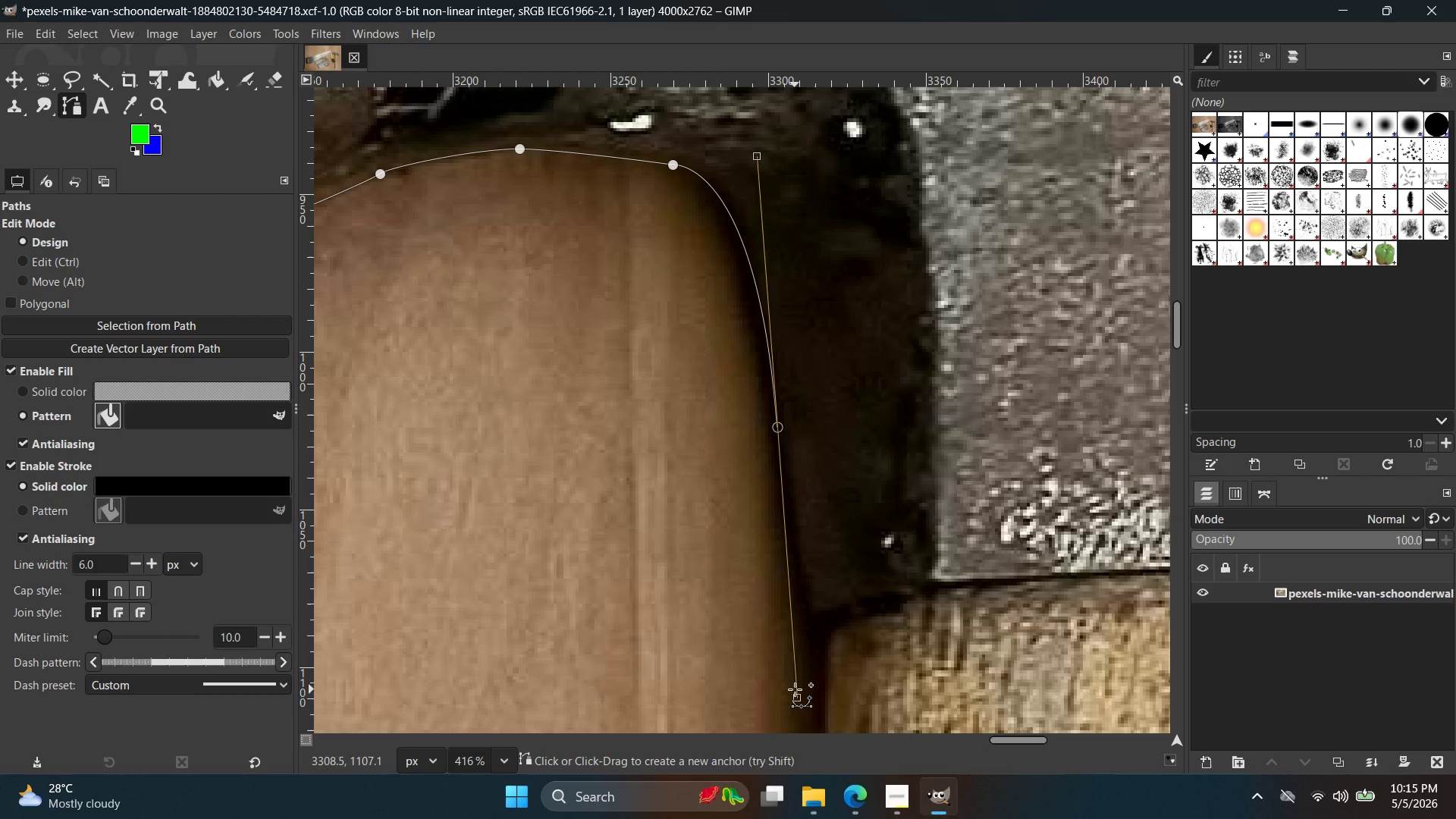 
left_click_drag(start_coordinate=[800, 701], to_coordinate=[777, 424])
 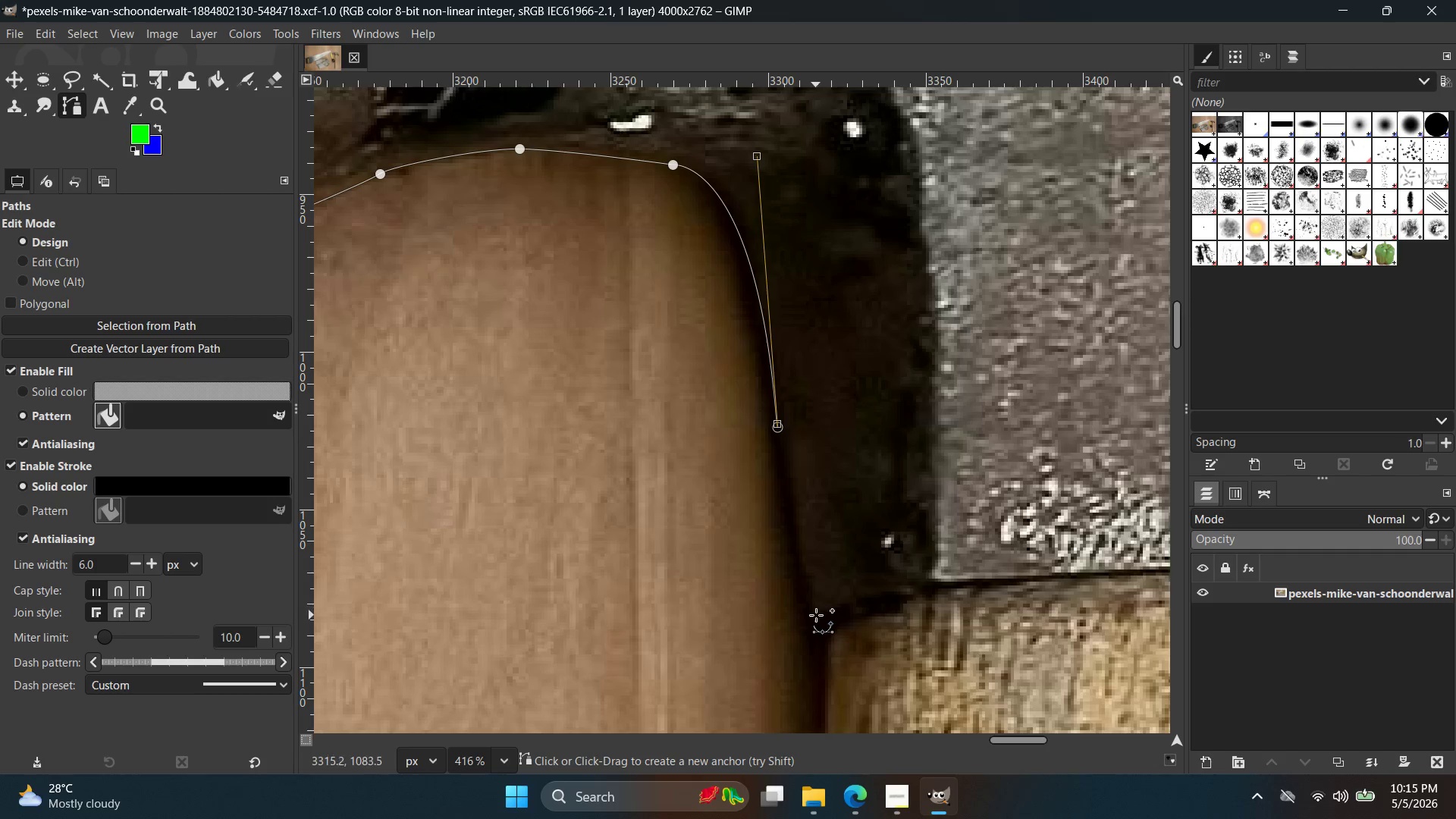 
double_click([816, 615])
 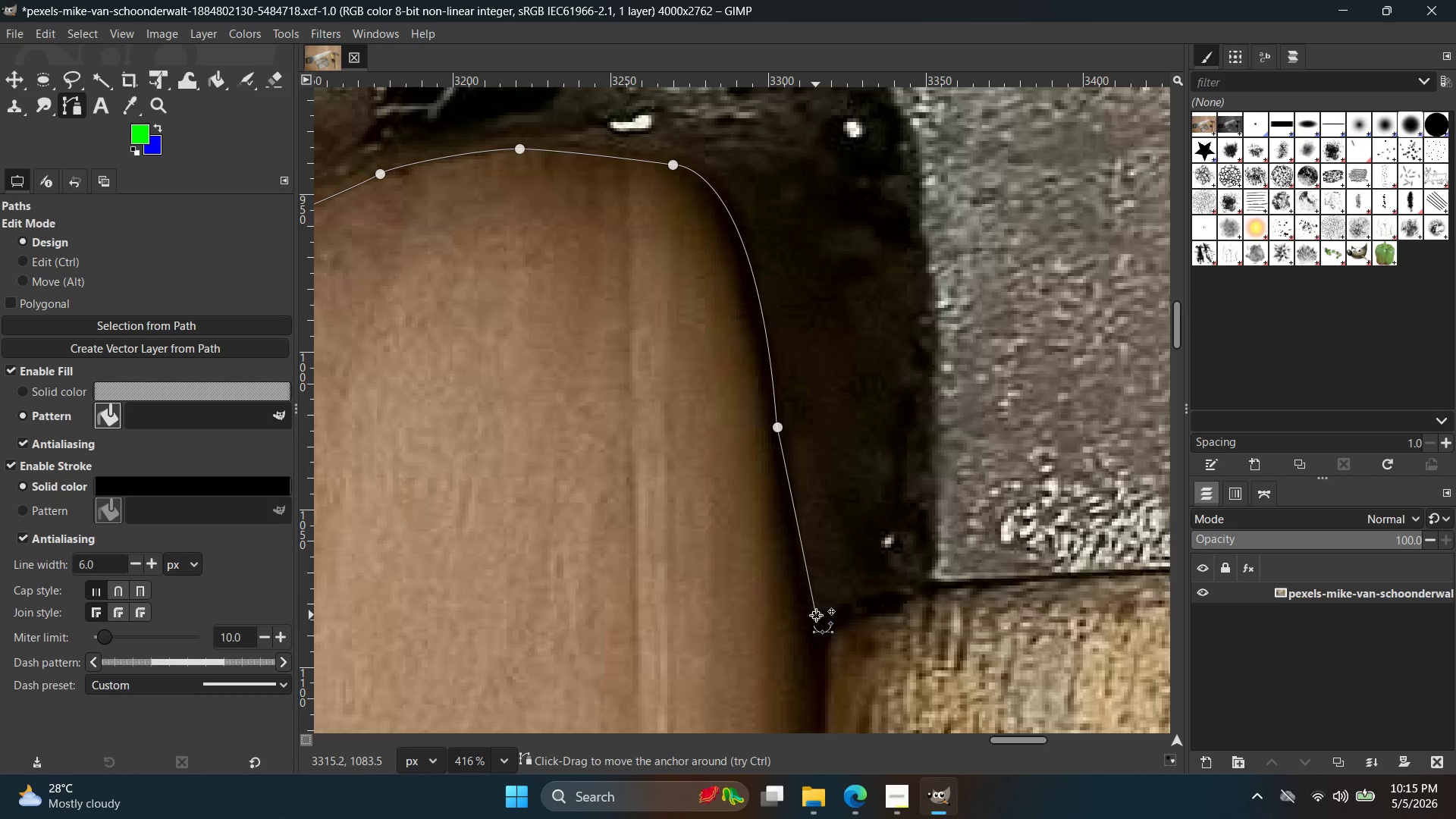 
key(Control+ControlLeft)
 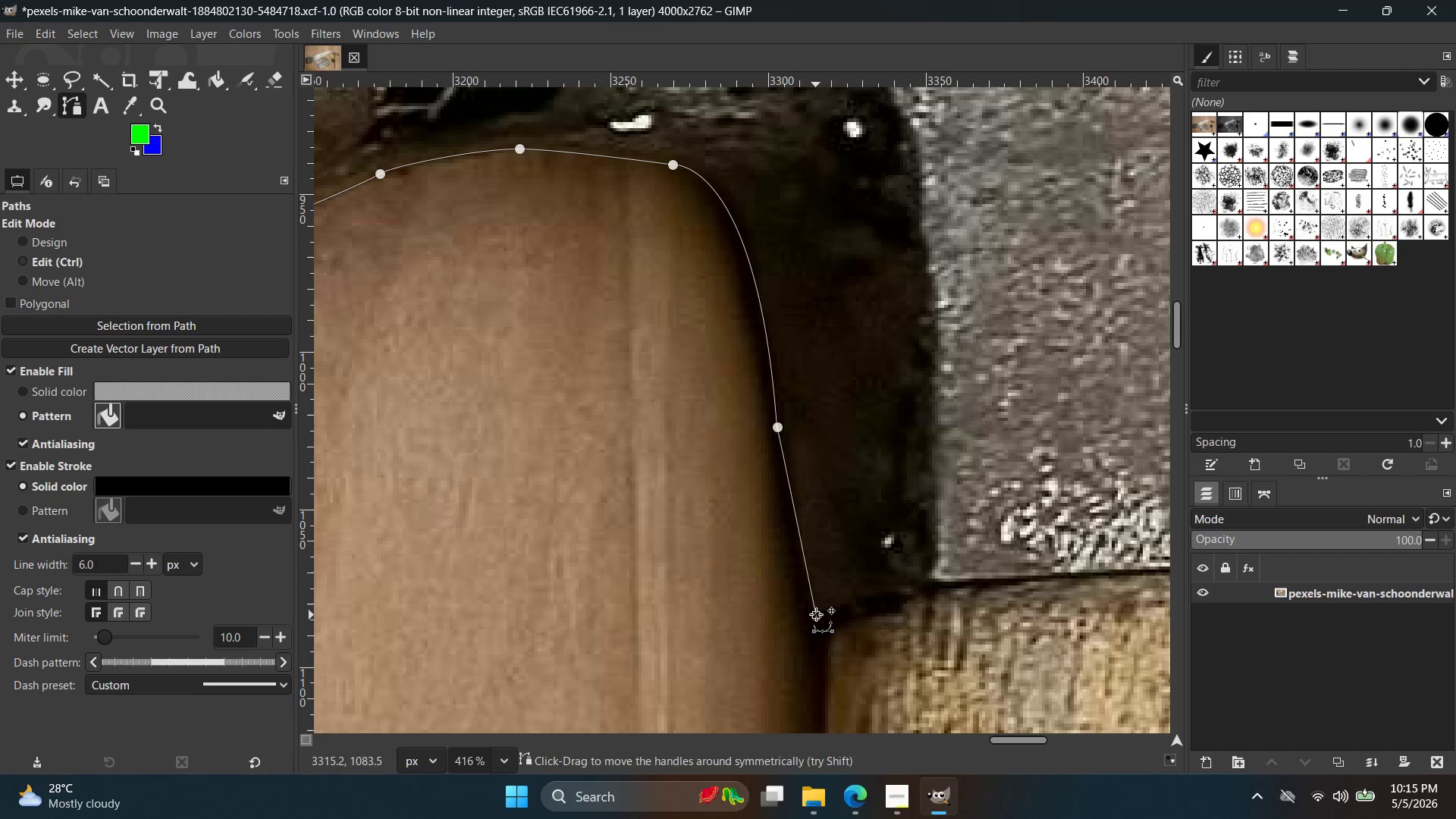 
key(Control+Z)
 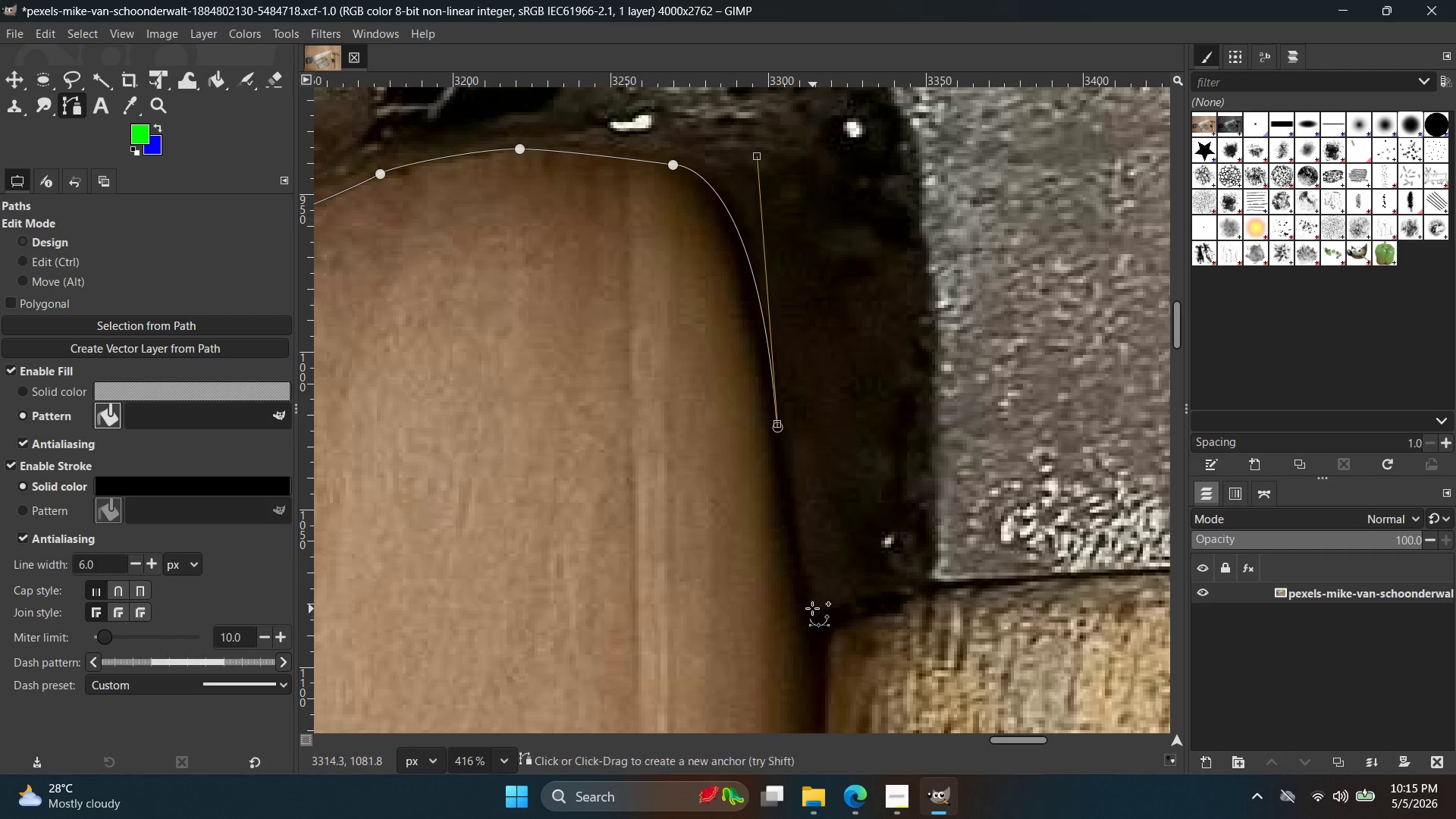 
double_click([811, 608])
 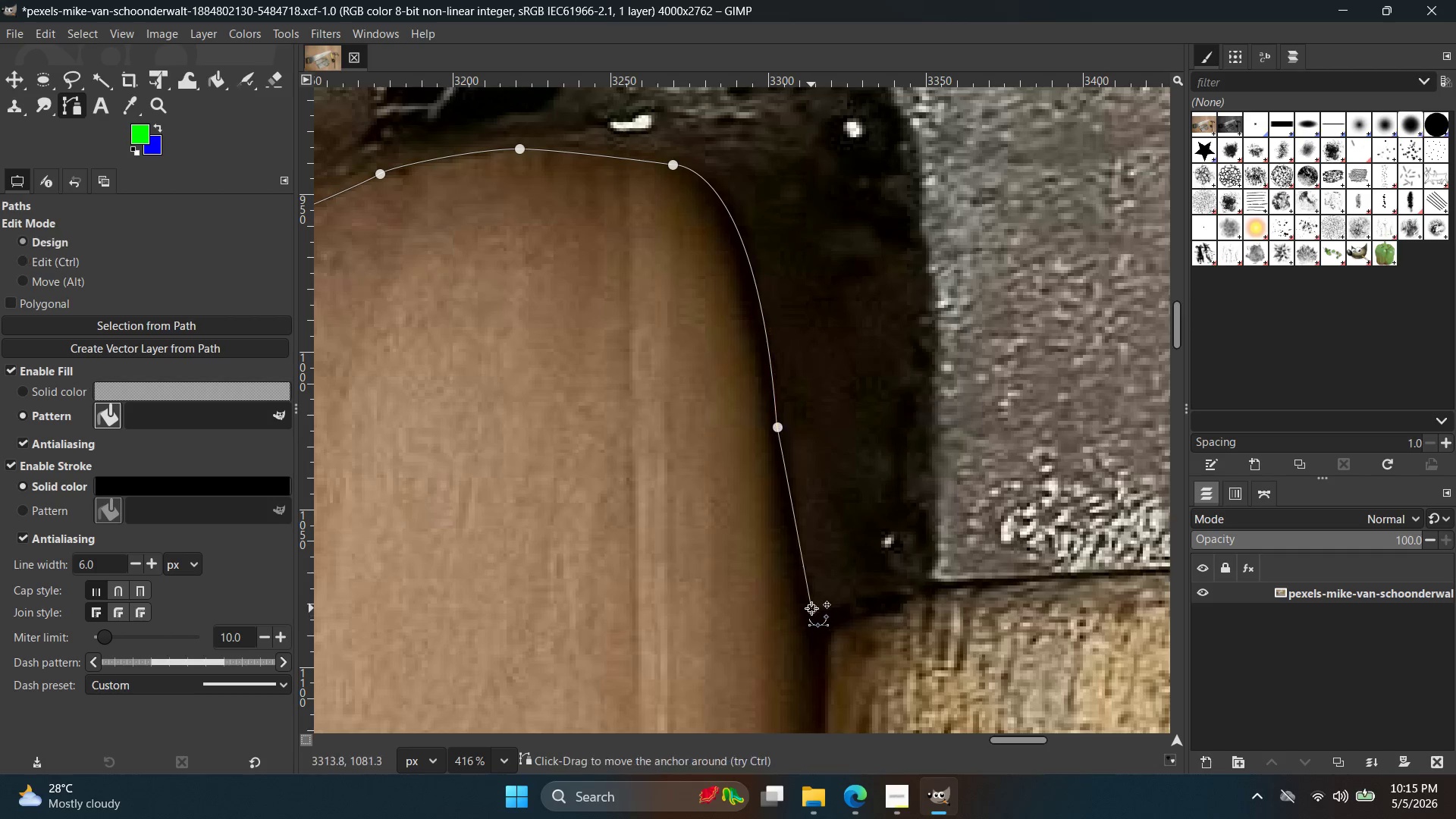 
triple_click([811, 608])
 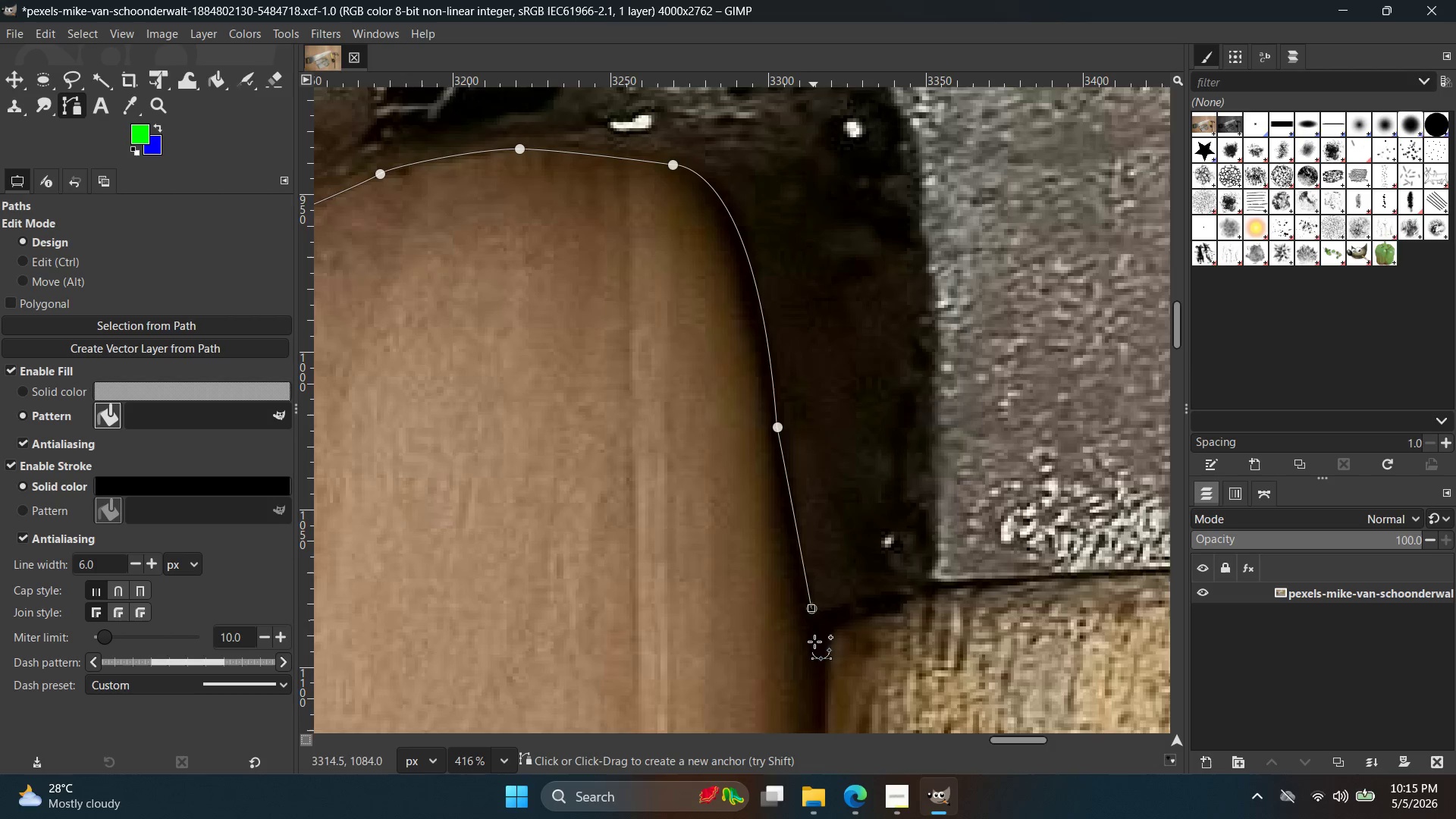 
hold_key(key=Space, duration=0.34)
 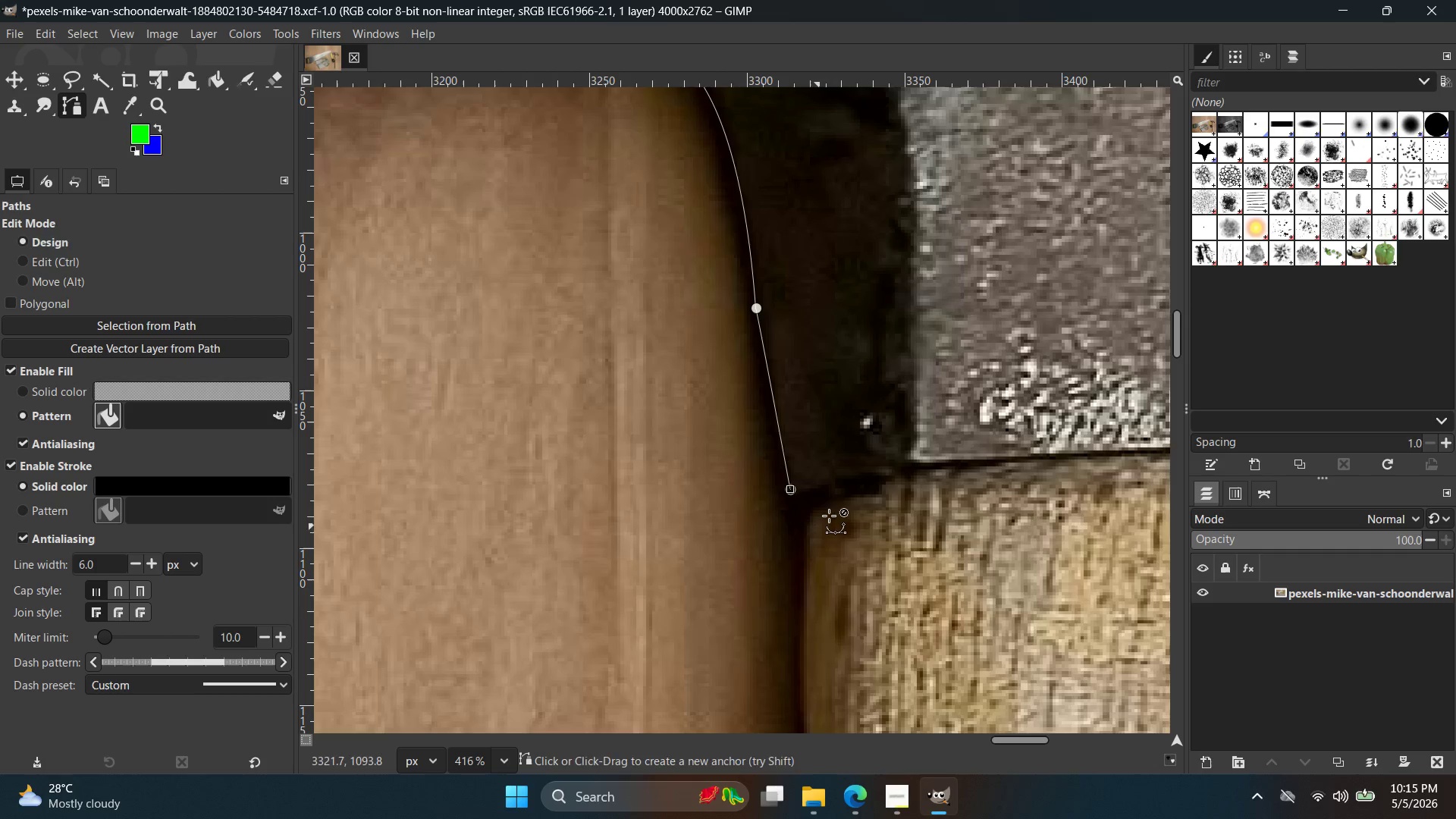 
hold_key(key=ControlLeft, duration=0.67)
scroll: coordinate [829, 522], scroll_direction: none, amount: 0.0
 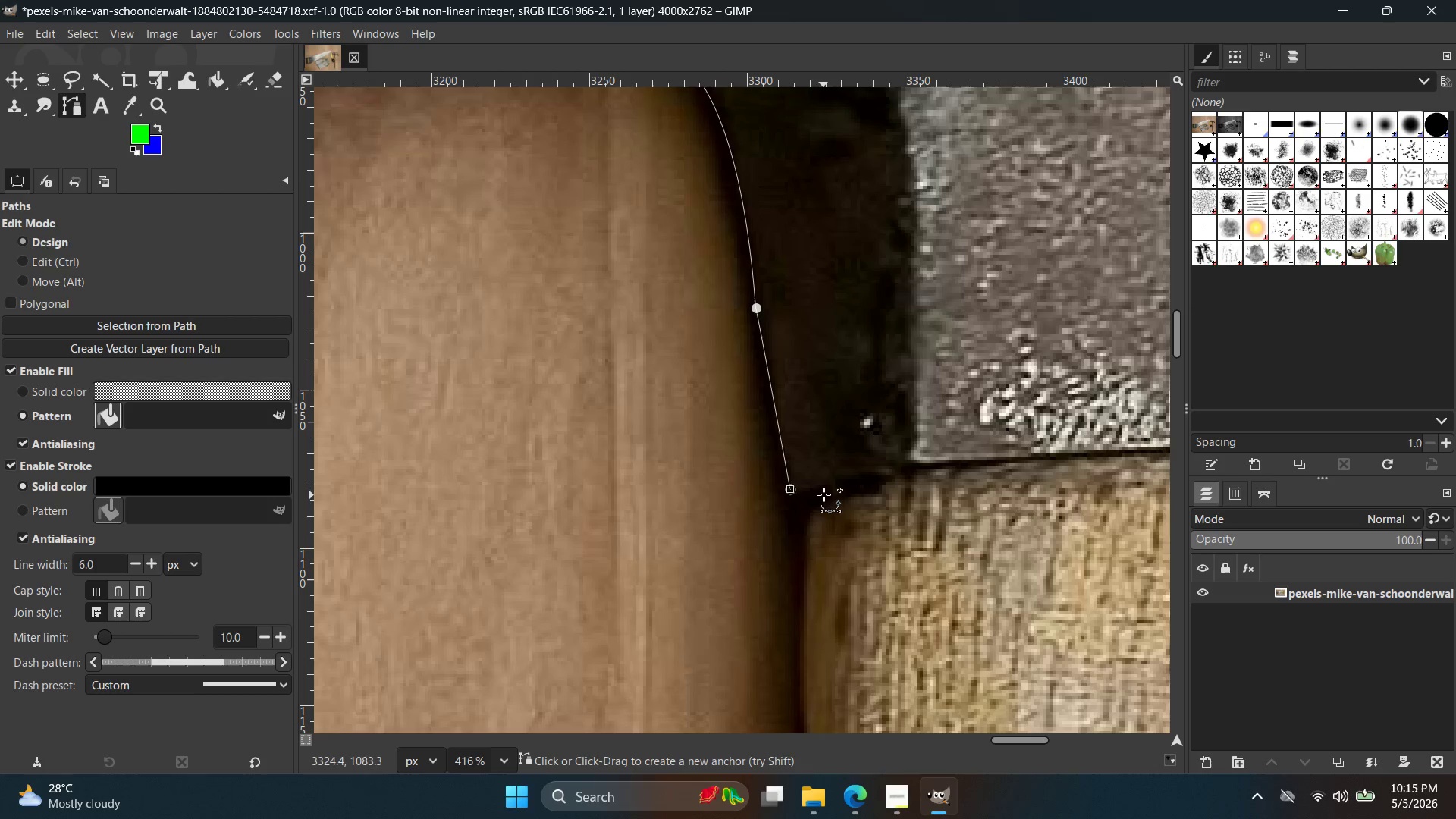 
left_click([828, 487])
 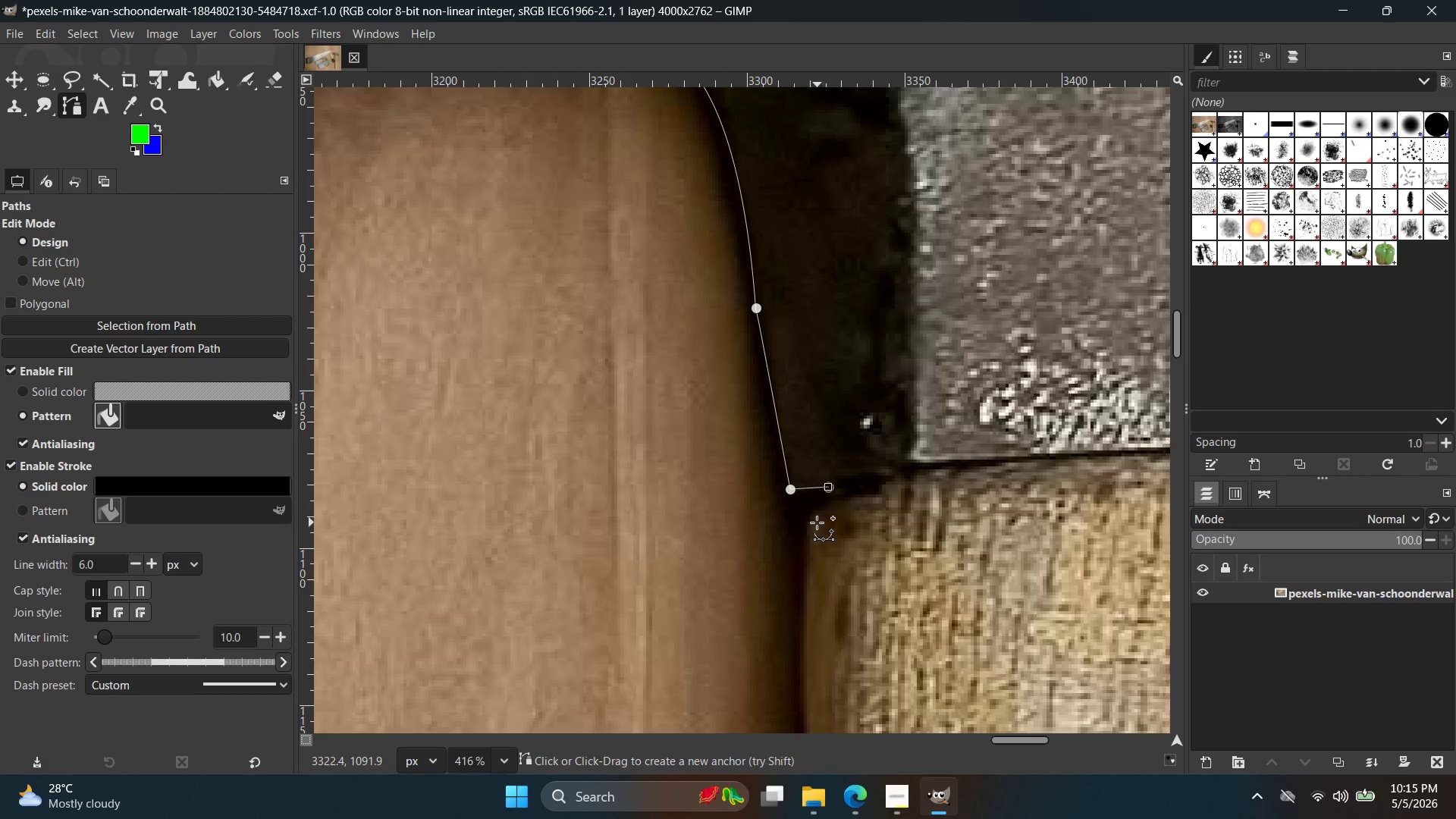 
left_click_drag(start_coordinate=[808, 545], to_coordinate=[810, 571])
 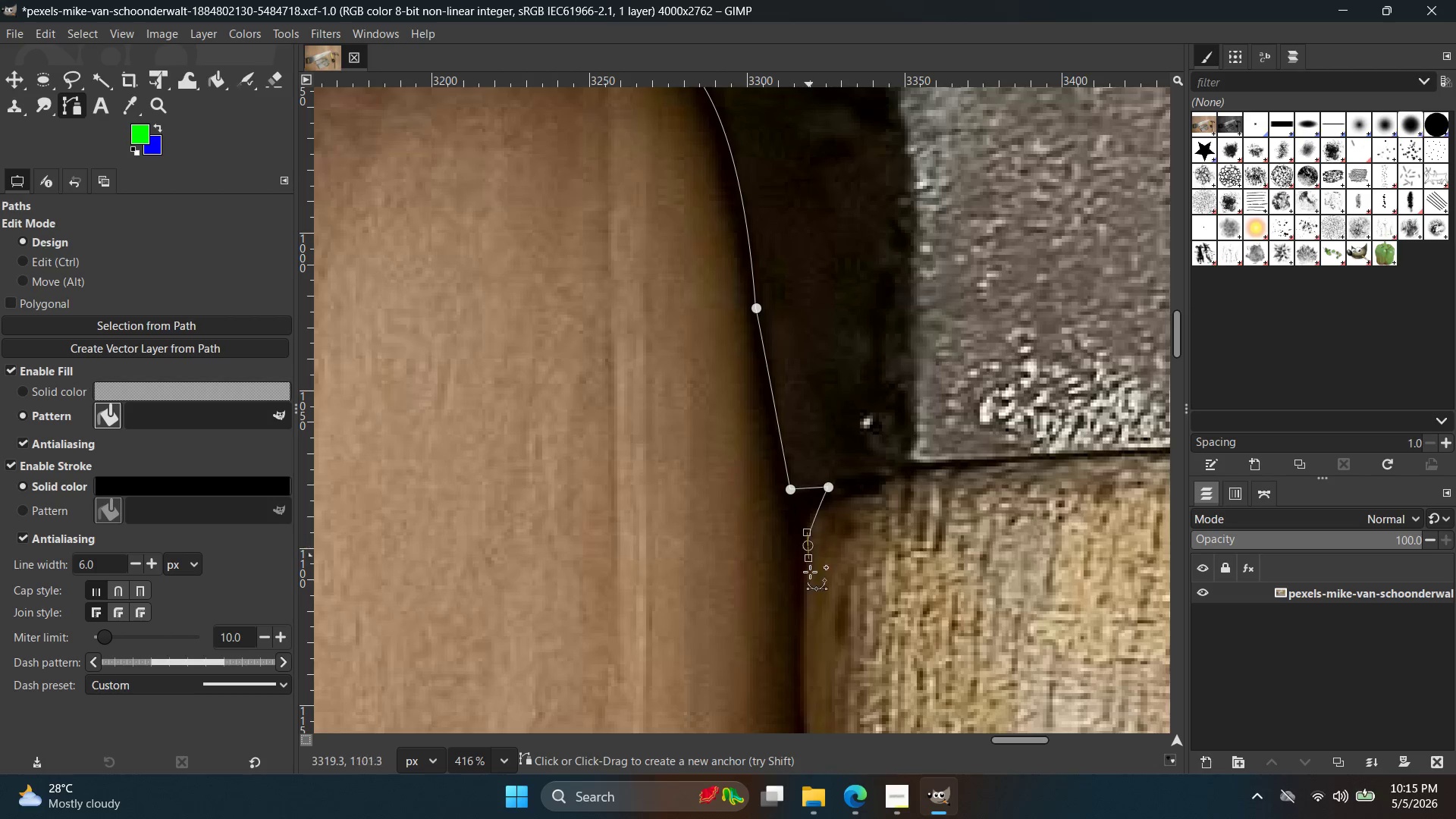 
left_click_drag(start_coordinate=[811, 577], to_coordinate=[809, 623])
 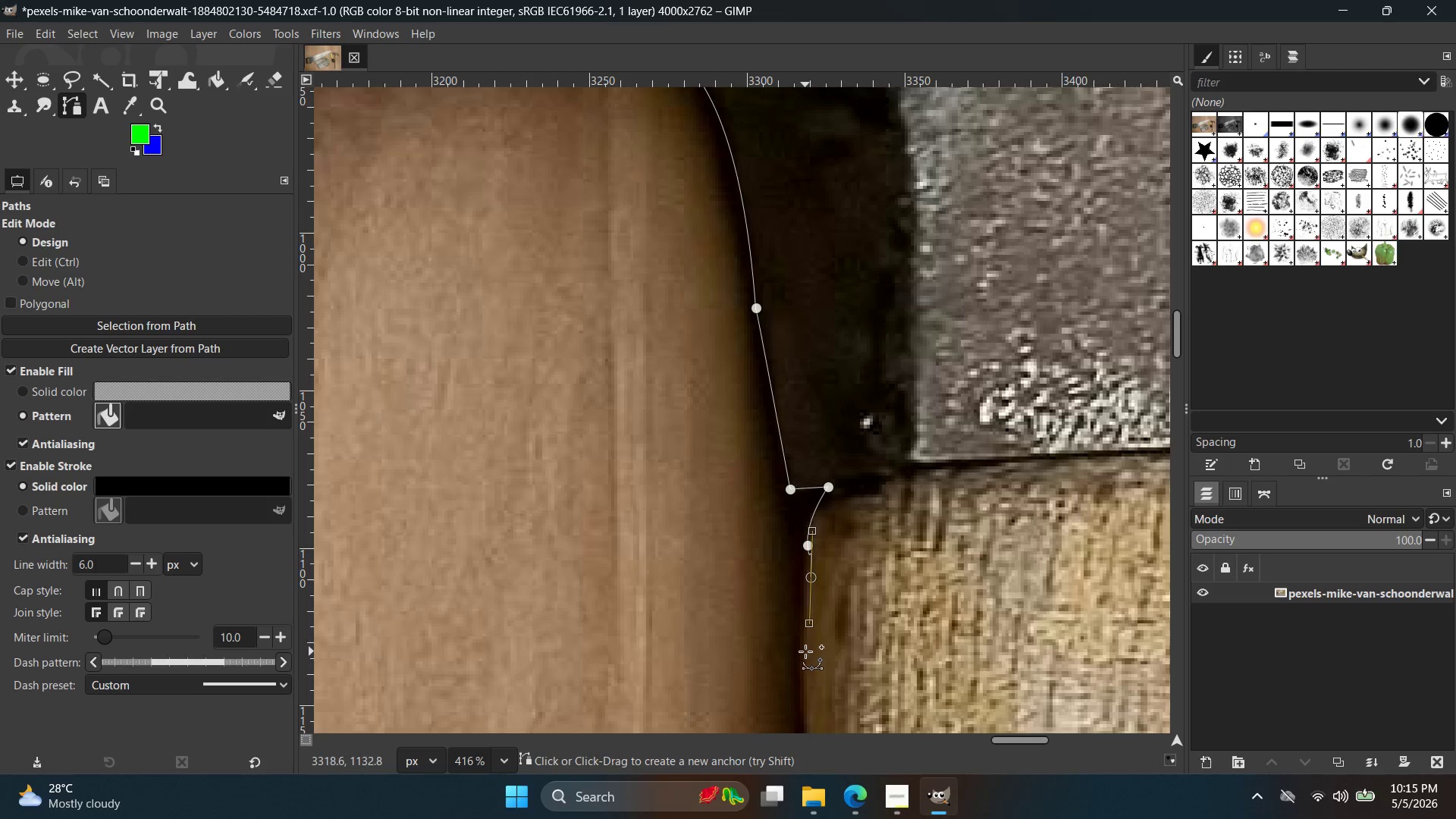 
key(Control+ControlLeft)
 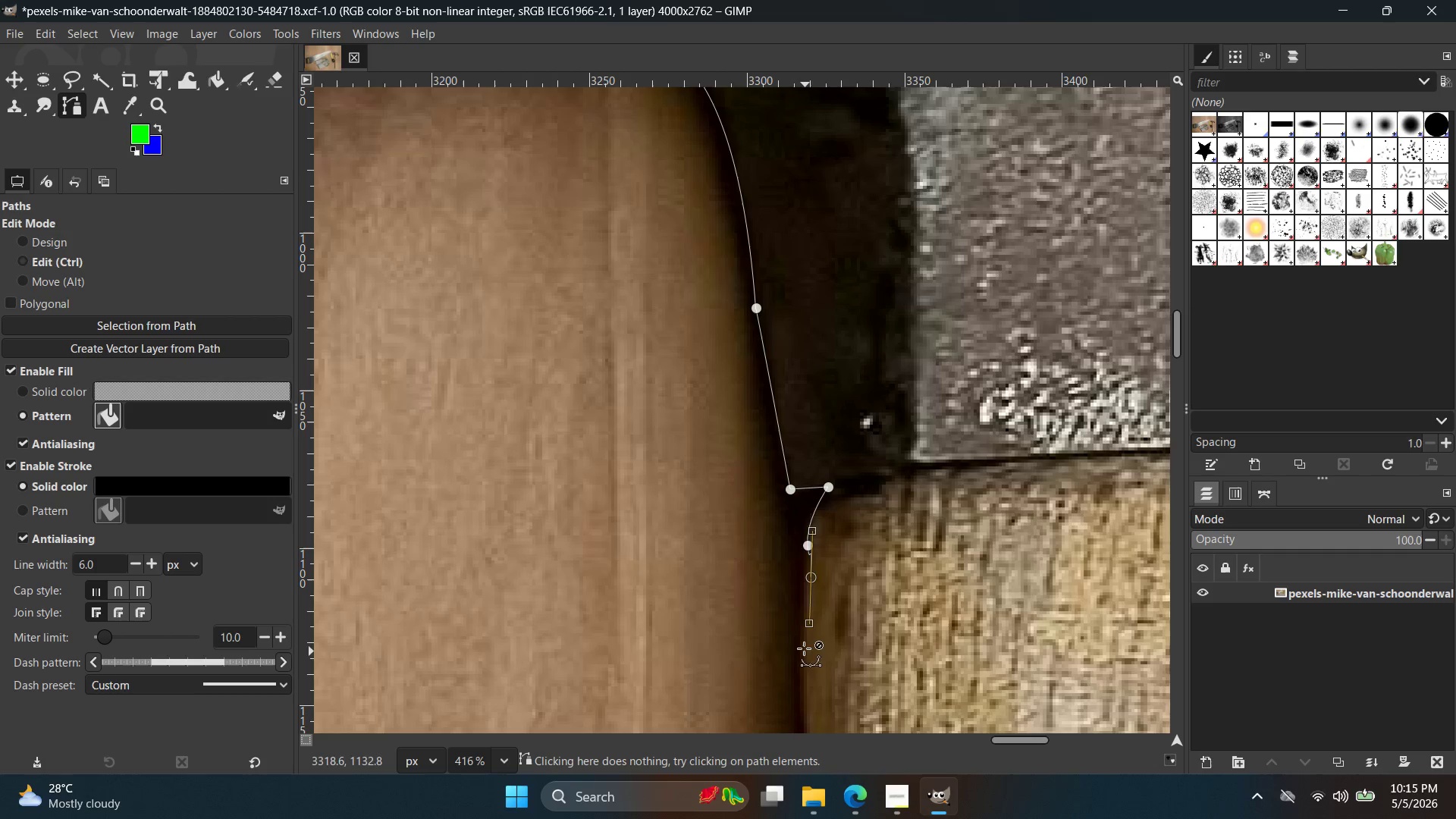 
key(Control+Z)
 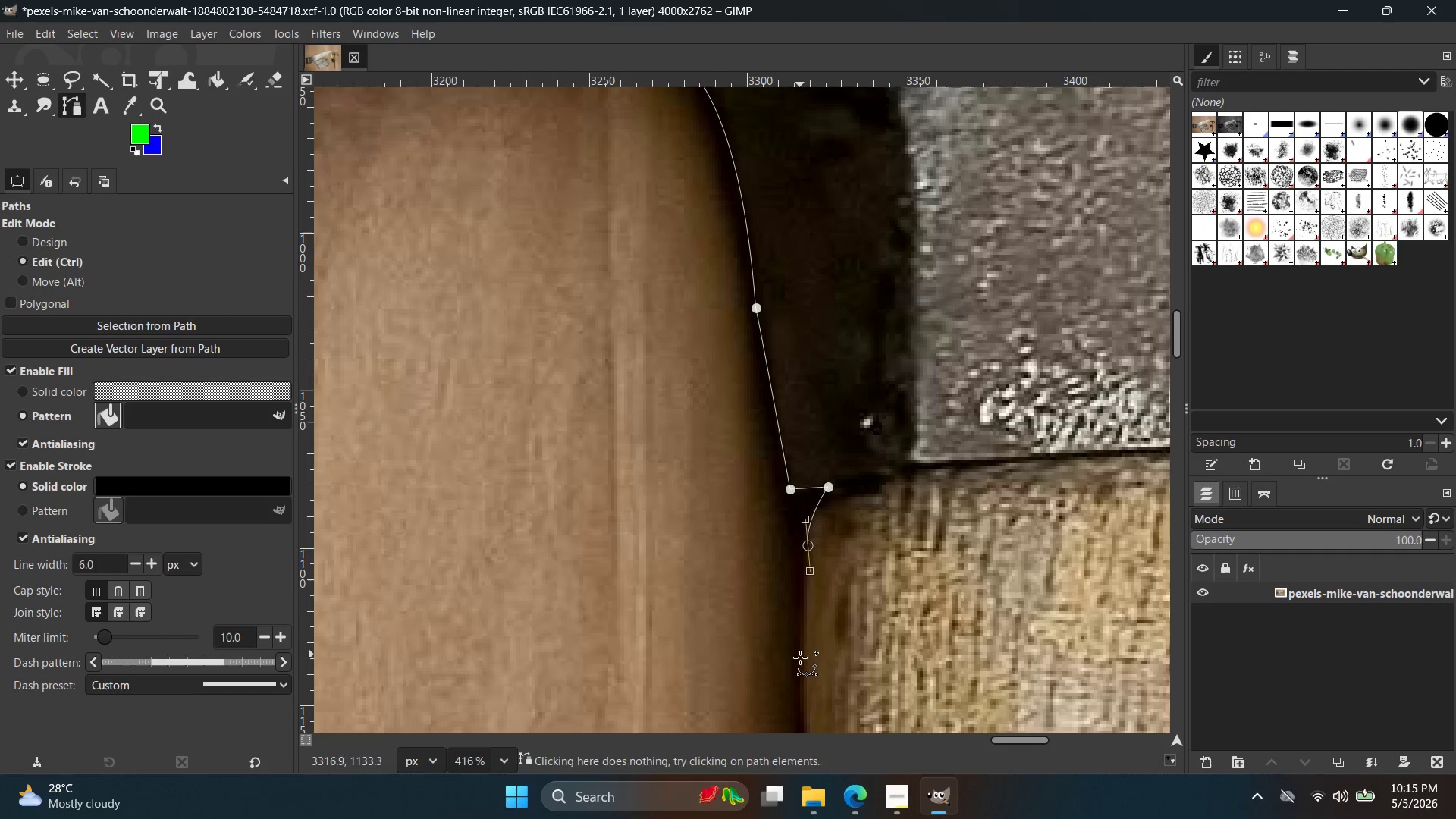 
left_click([799, 659])
 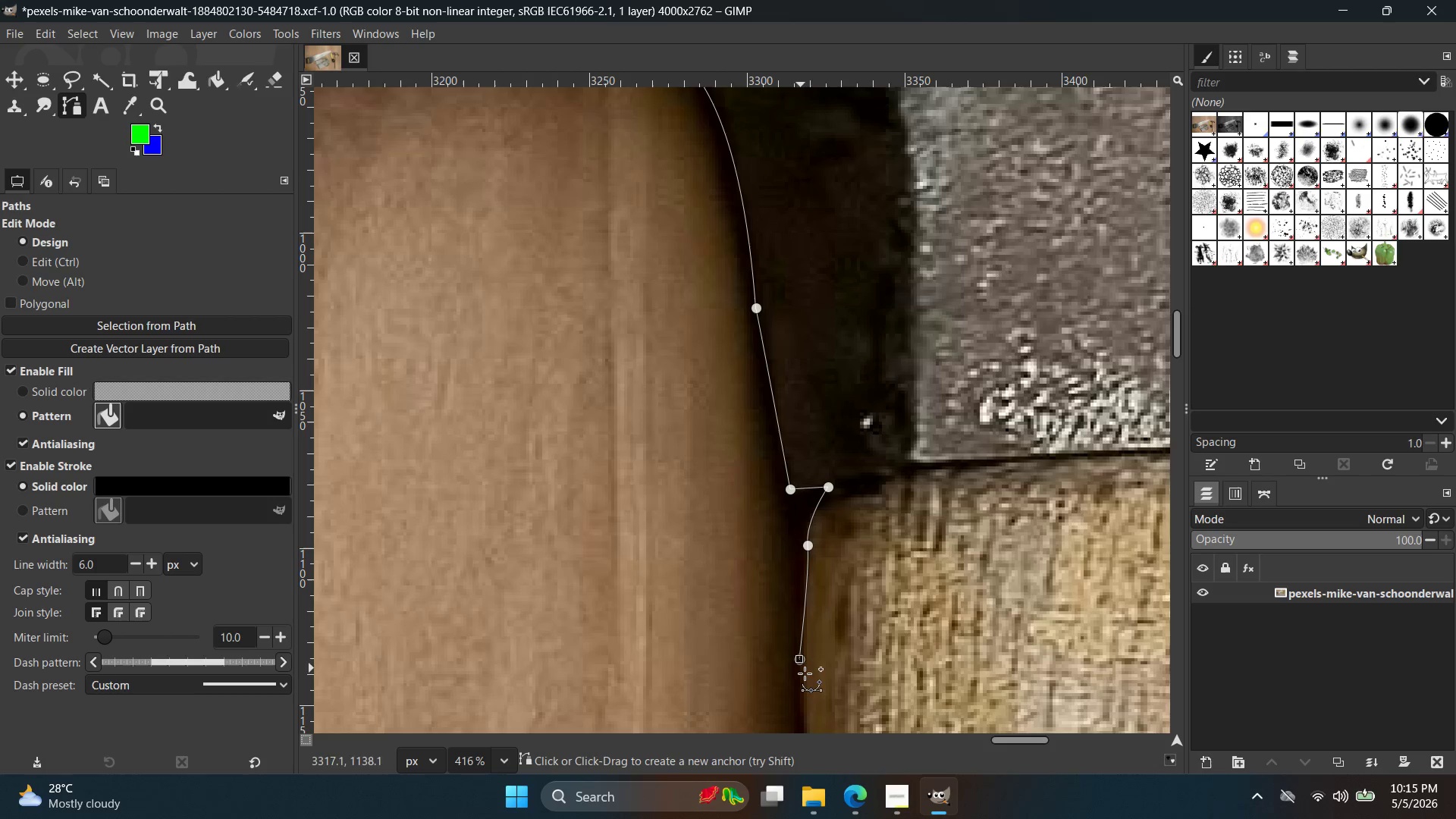 
key(Control+Z)
 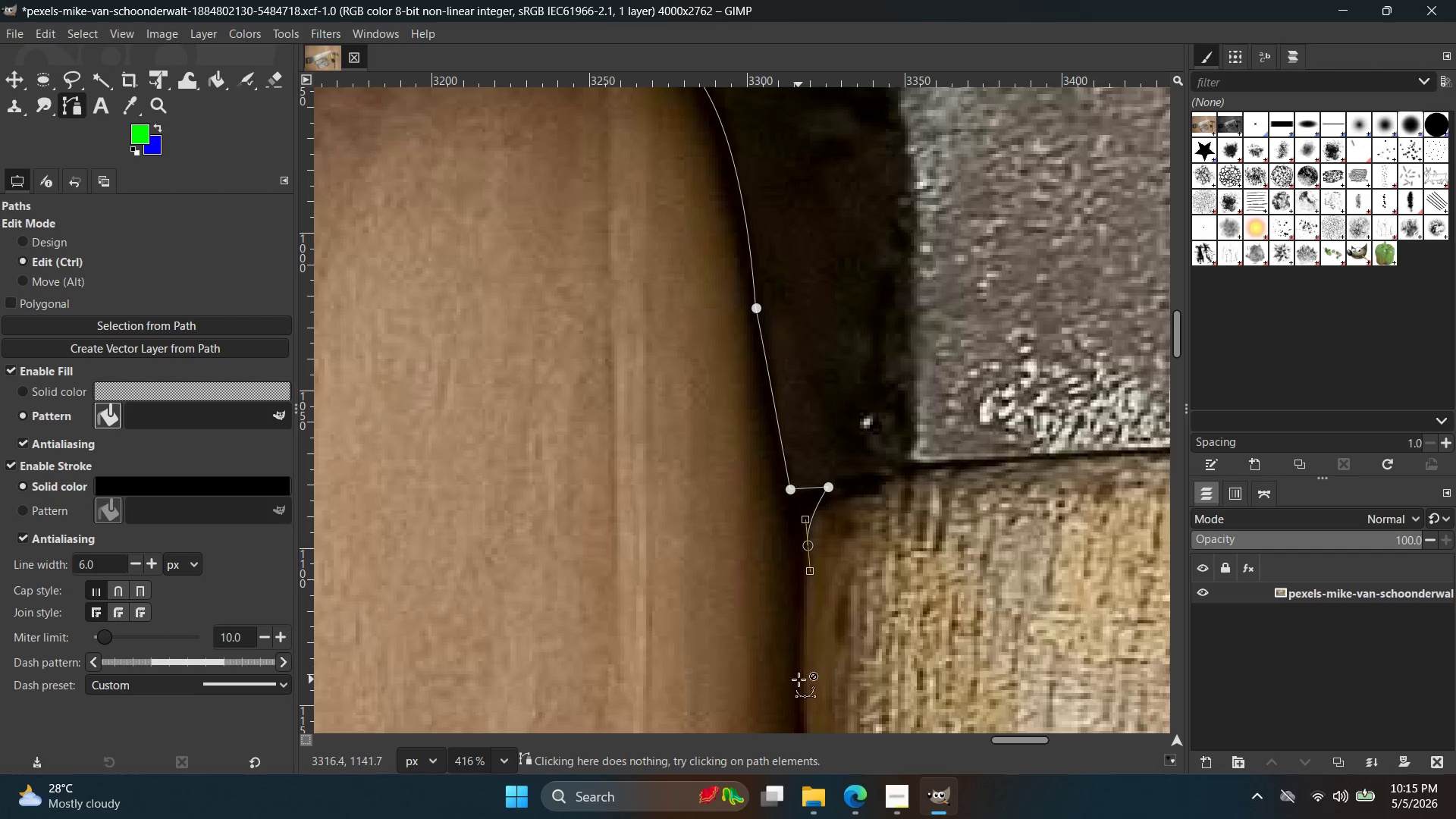 
left_click([799, 679])
 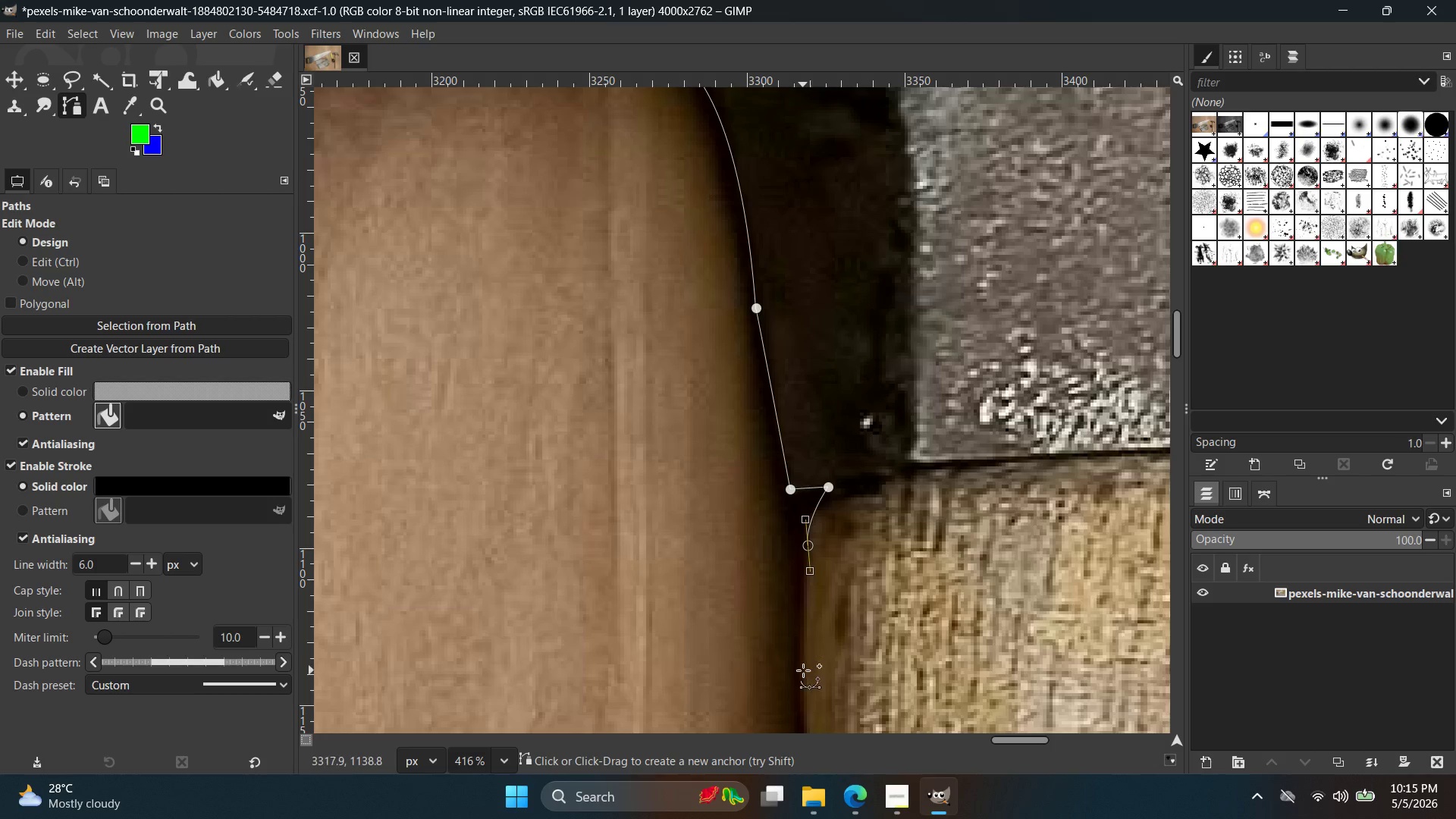 
key(Control+Z)
 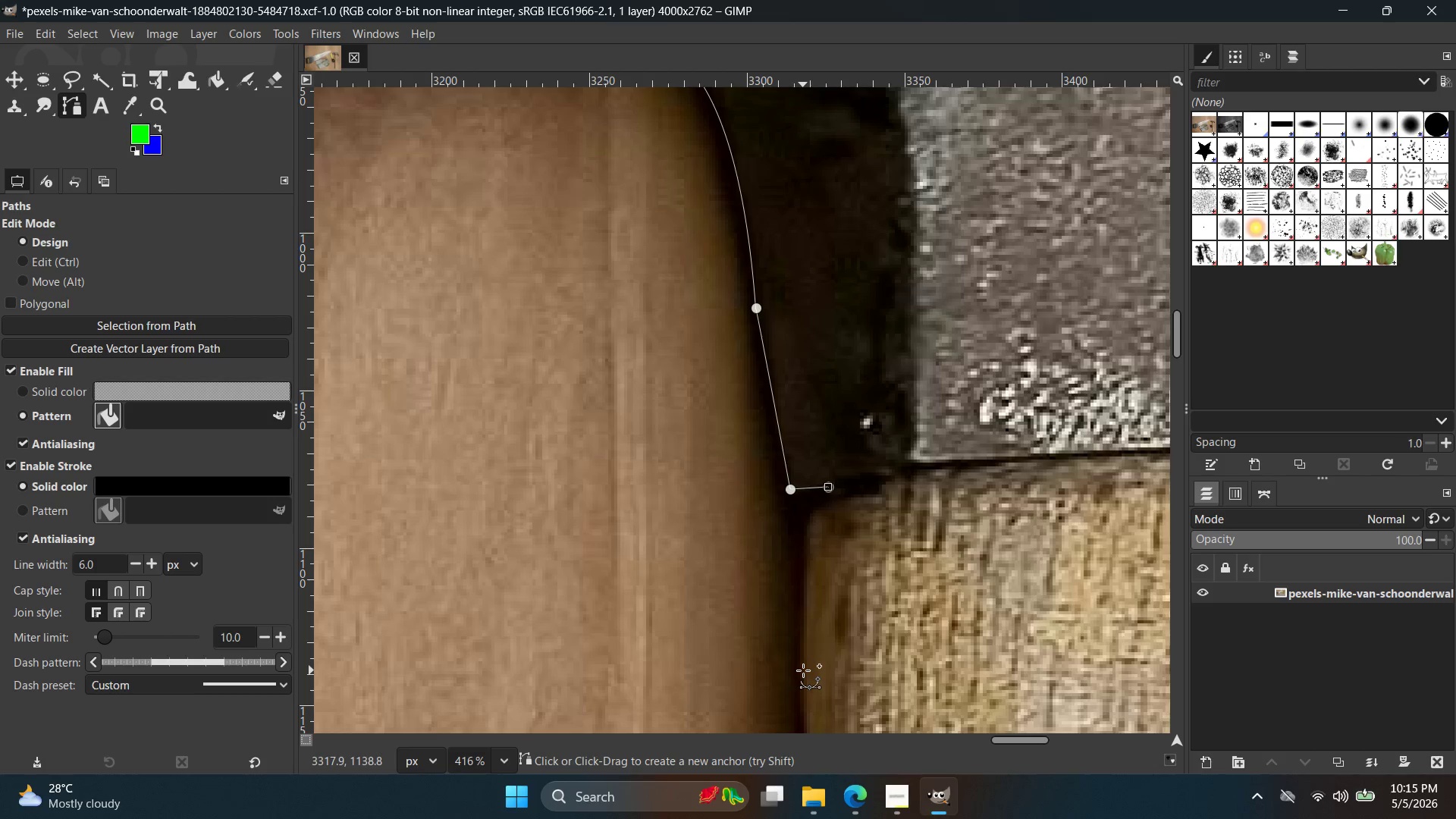 
hold_key(key=ControlLeft, duration=0.69)
scroll: coordinate [802, 610], scroll_direction: up, amount: 6.0
 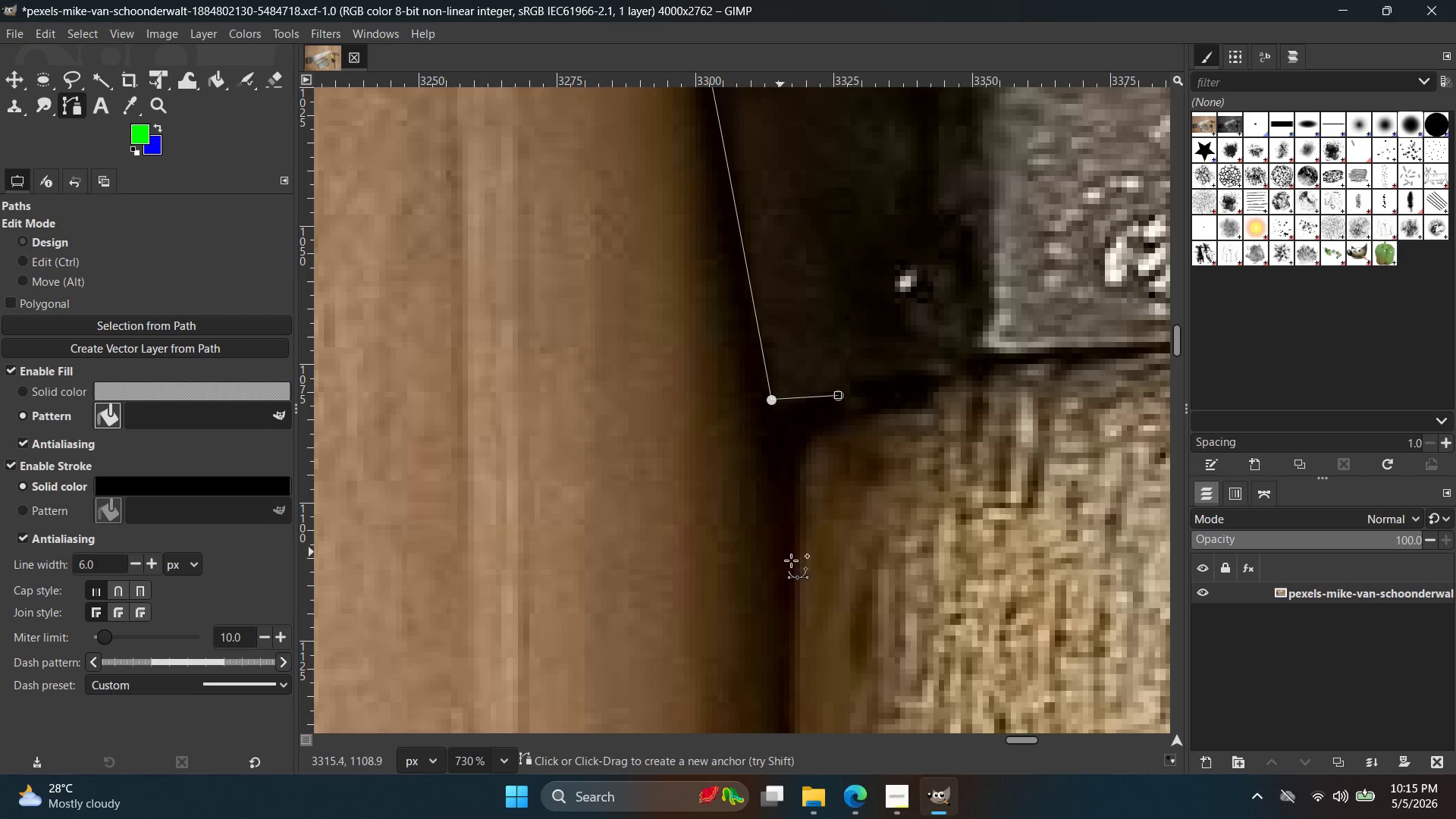 
left_click_drag(start_coordinate=[795, 584], to_coordinate=[790, 590])
 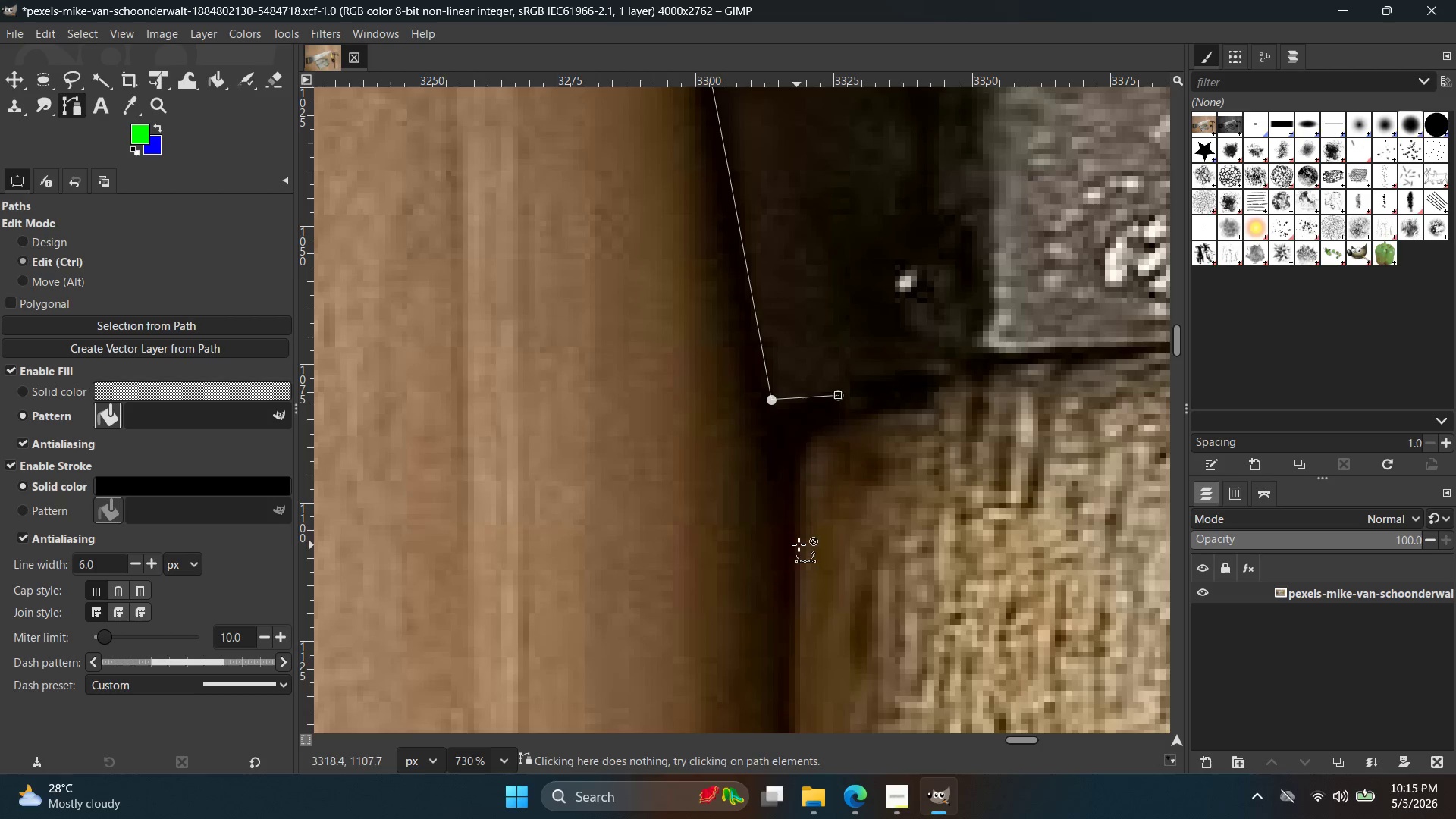 
double_click([790, 591])
 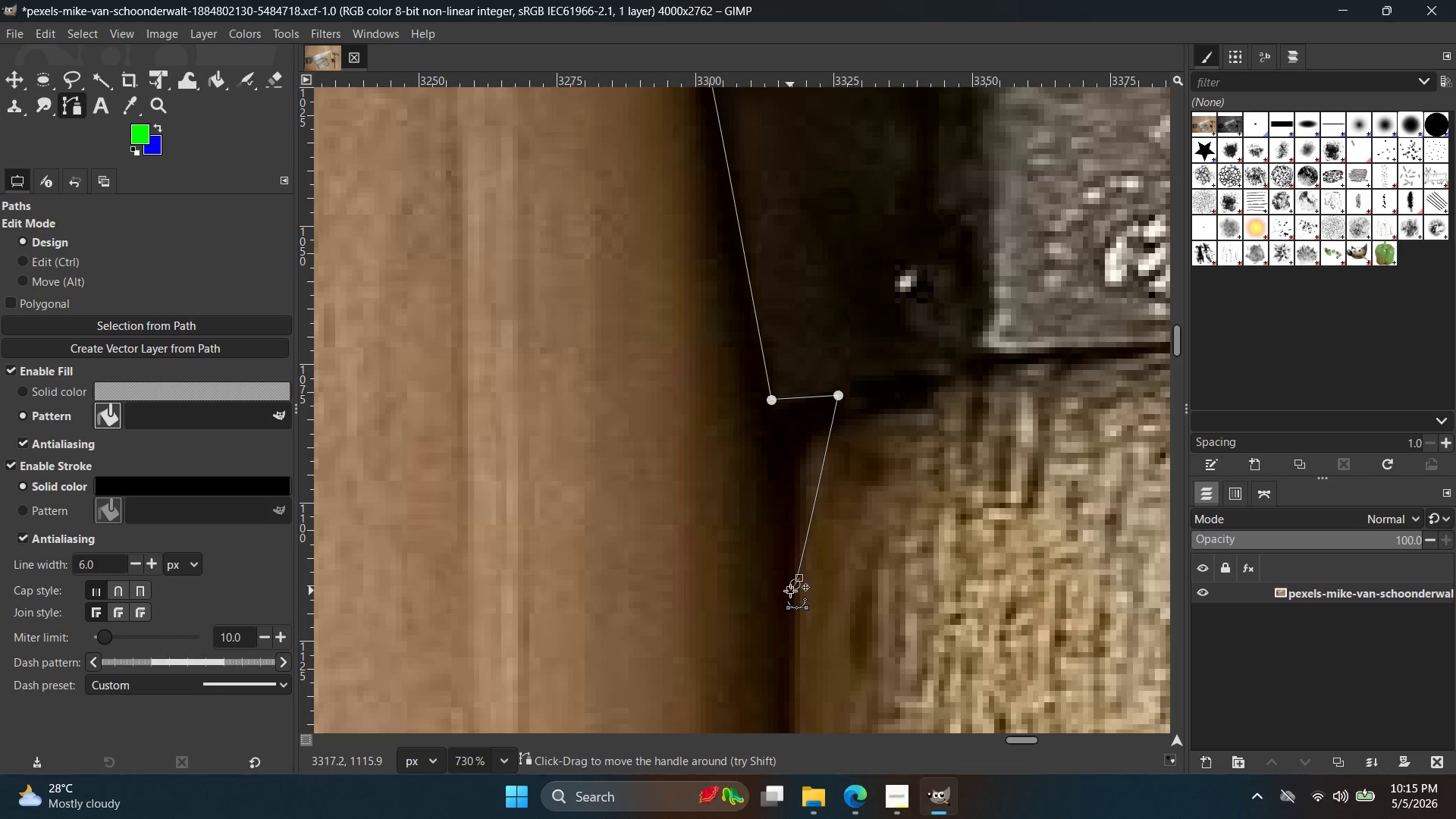 
key(Control+ControlLeft)
 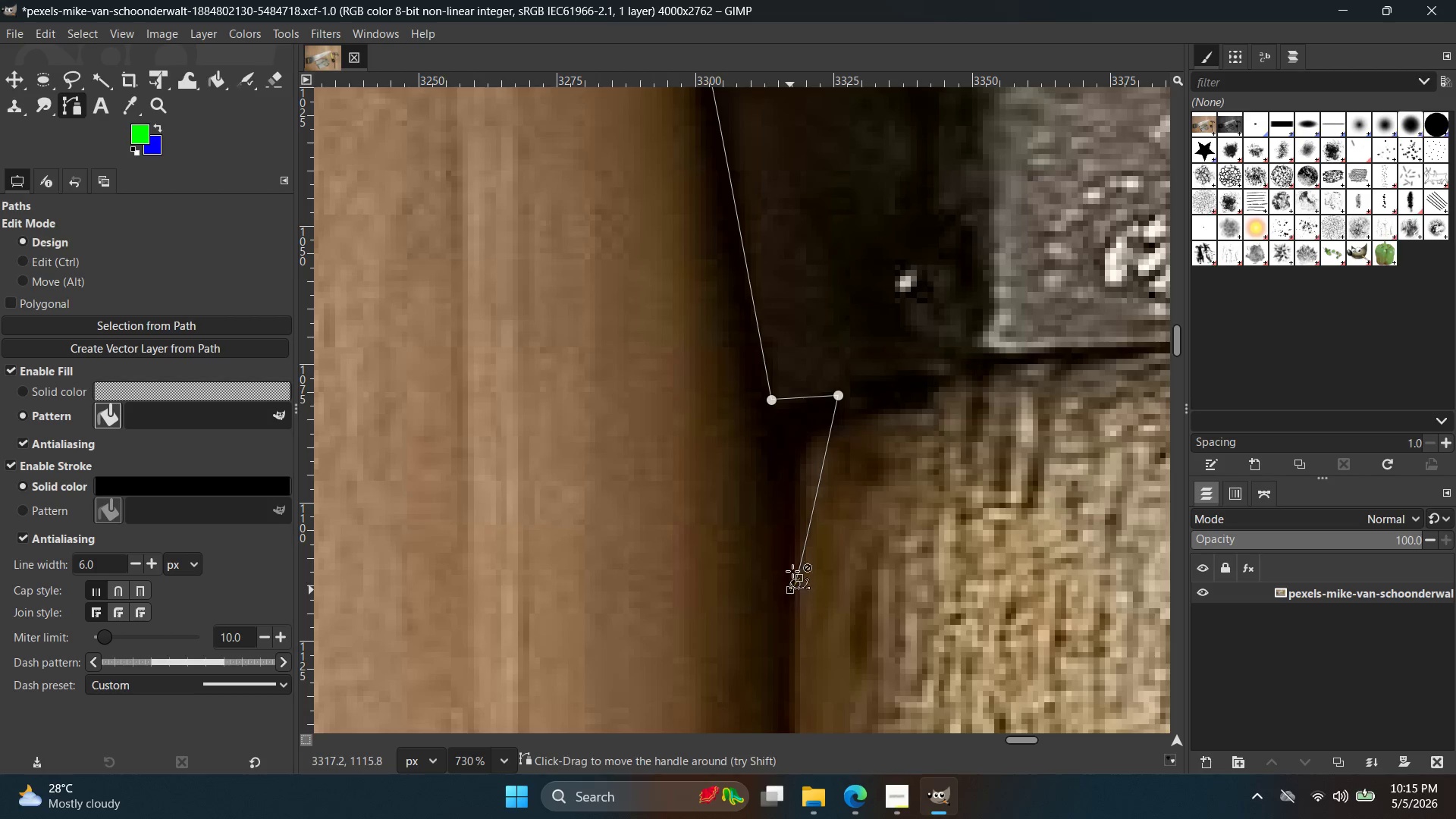 
key(Control+Z)
 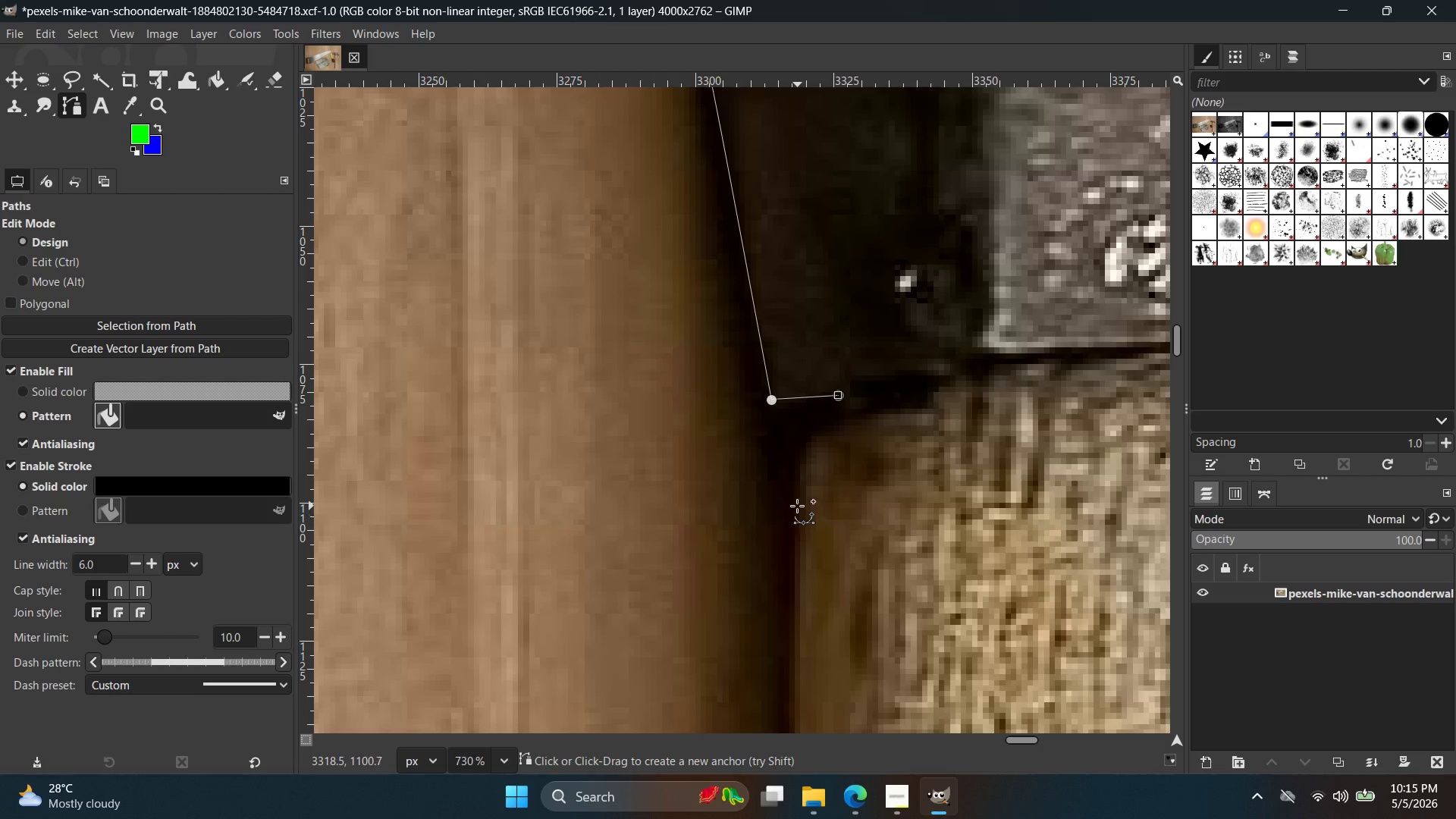 
left_click_drag(start_coordinate=[792, 507], to_coordinate=[789, 517])
 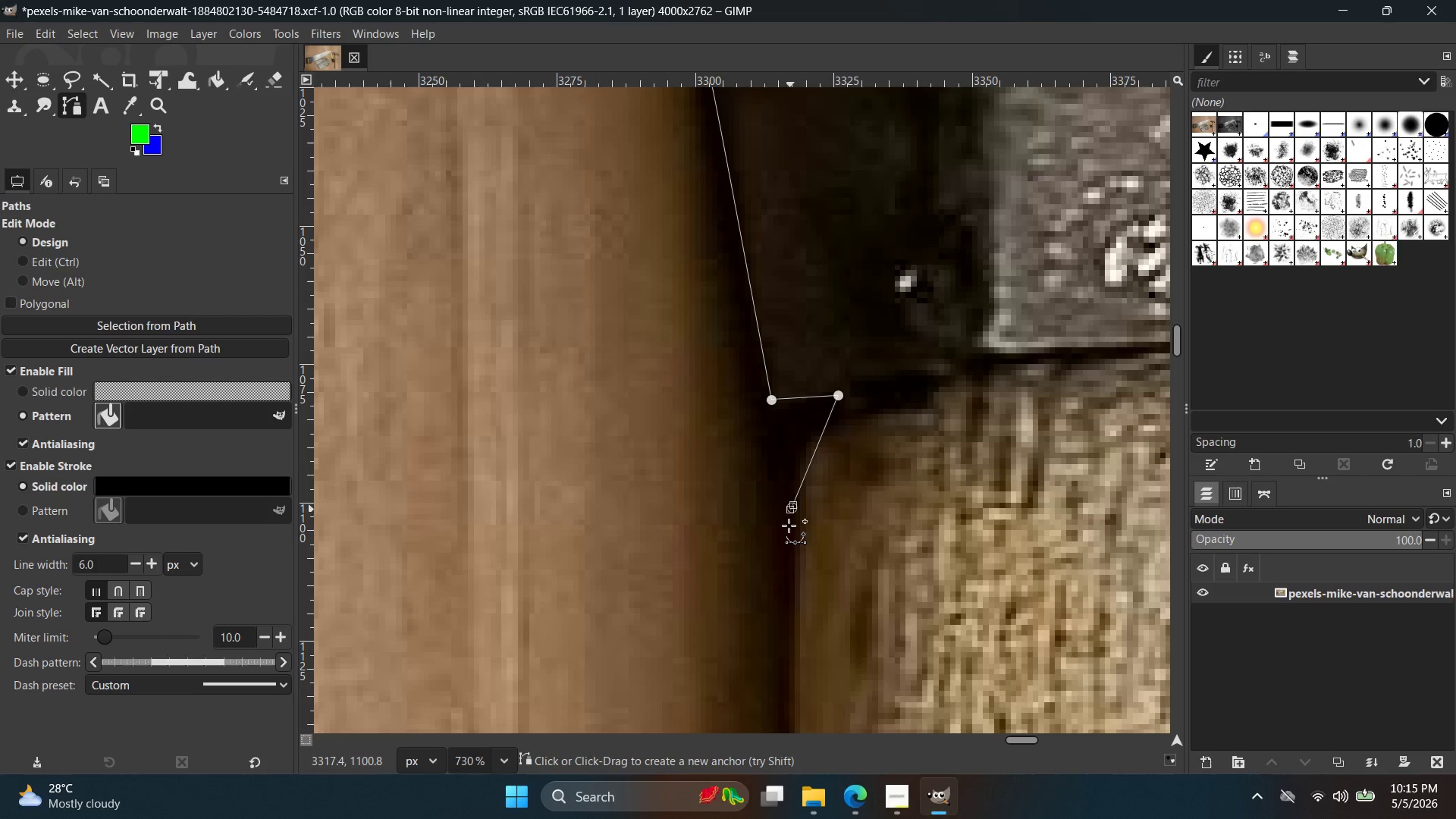 
left_click_drag(start_coordinate=[789, 522], to_coordinate=[801, 610])
 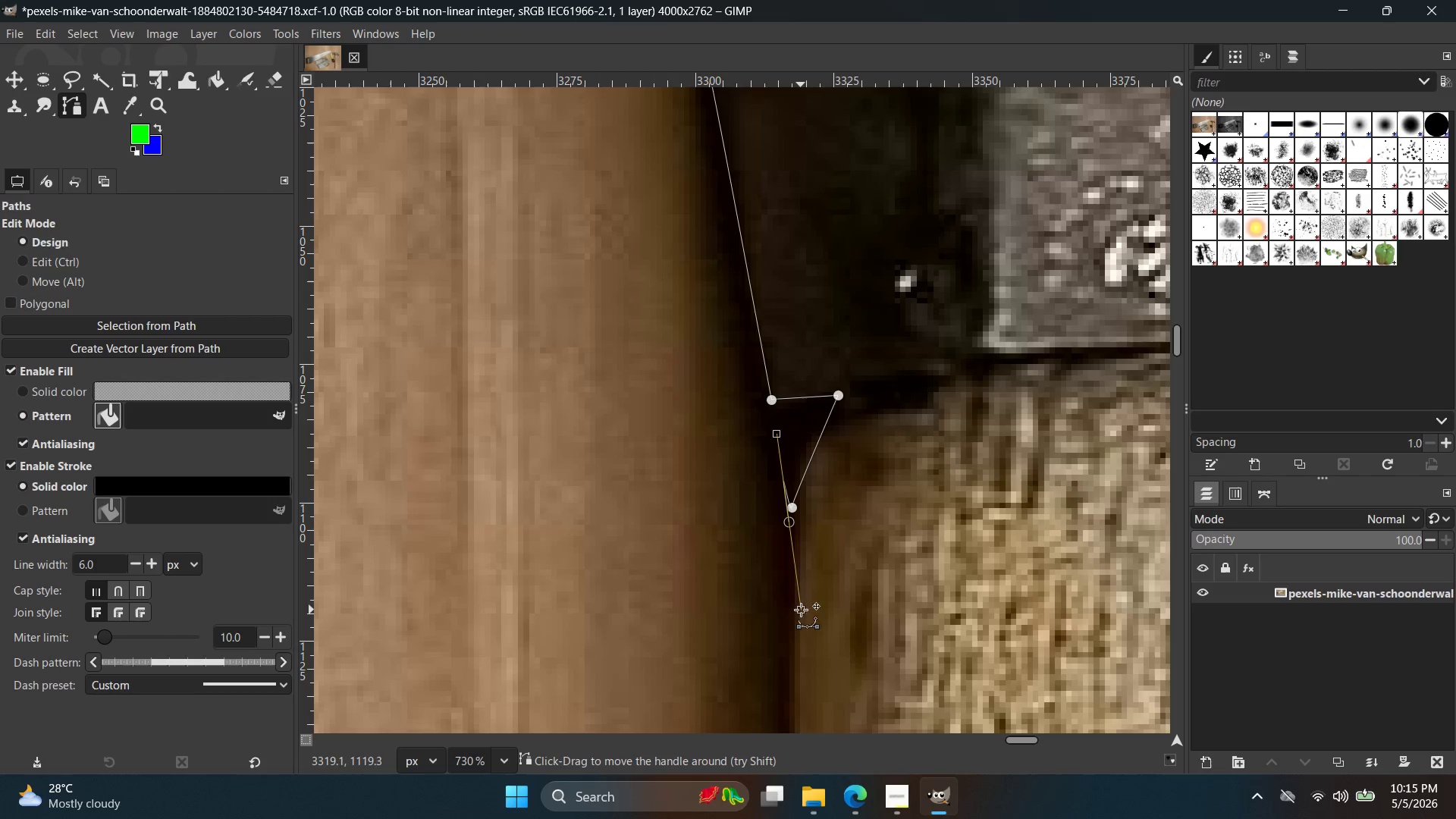 
key(Control+ControlLeft)
 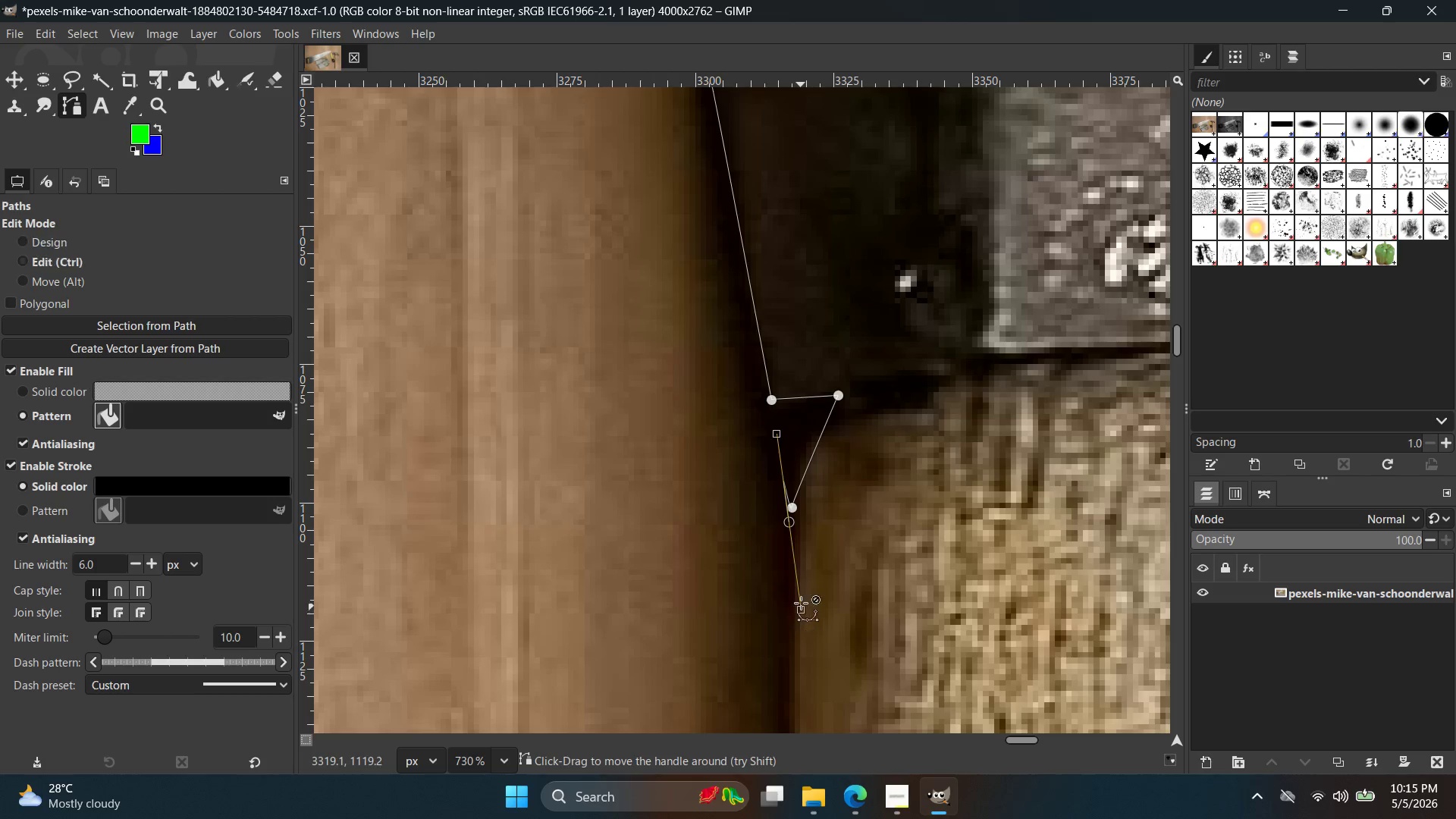 
key(Control+Z)
 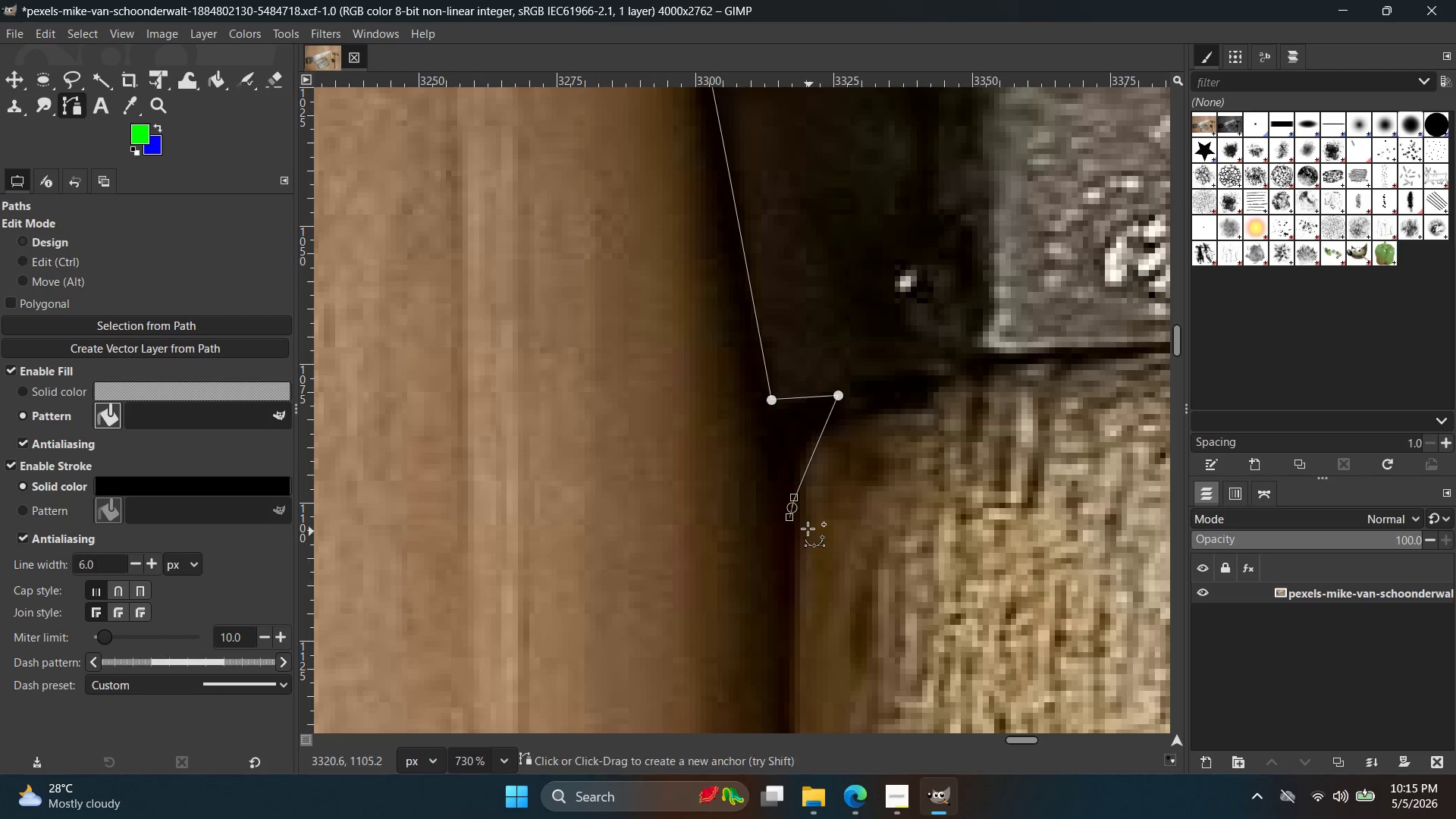 
key(Control+ControlLeft)
 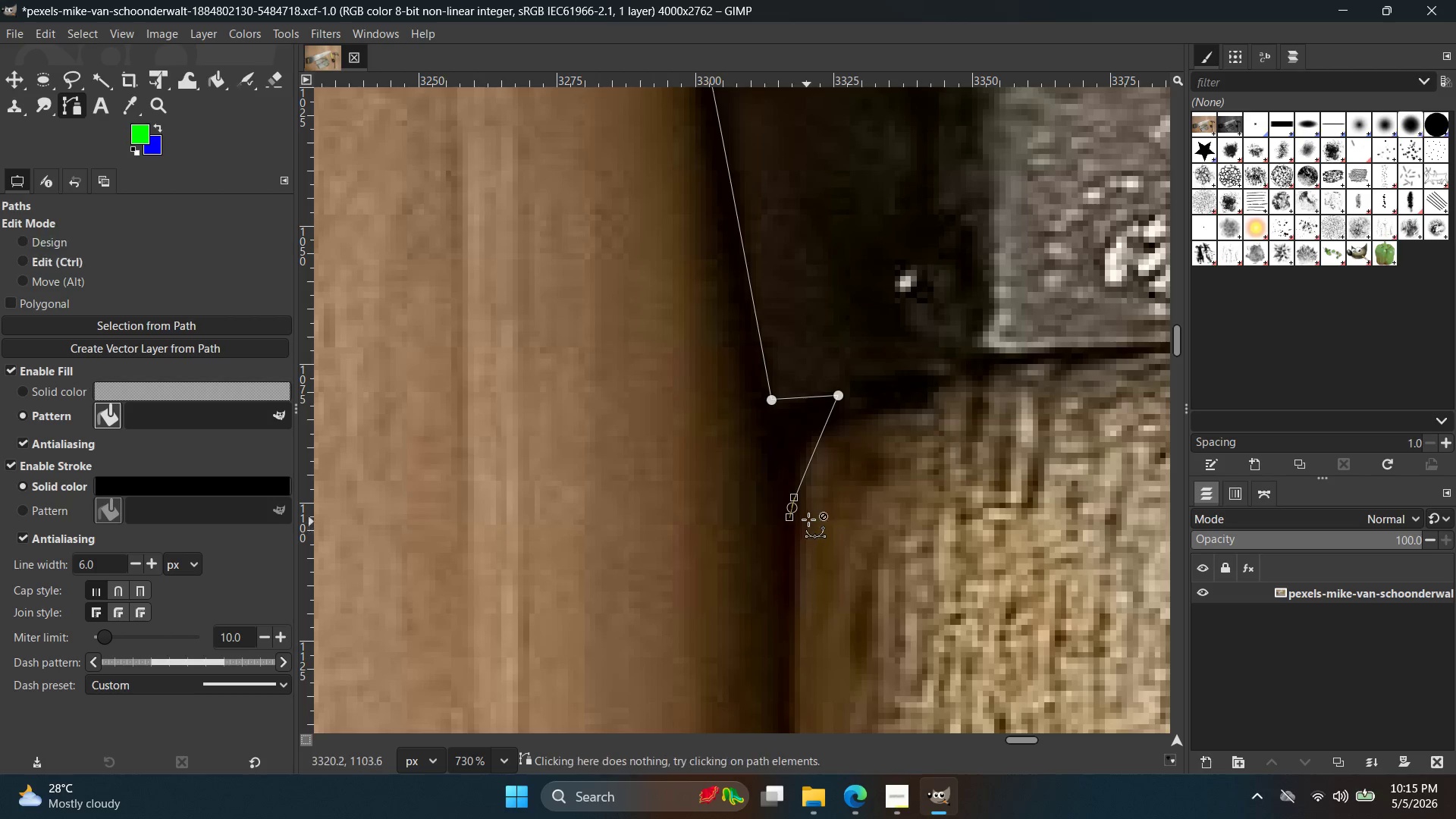 
key(Control+Z)
 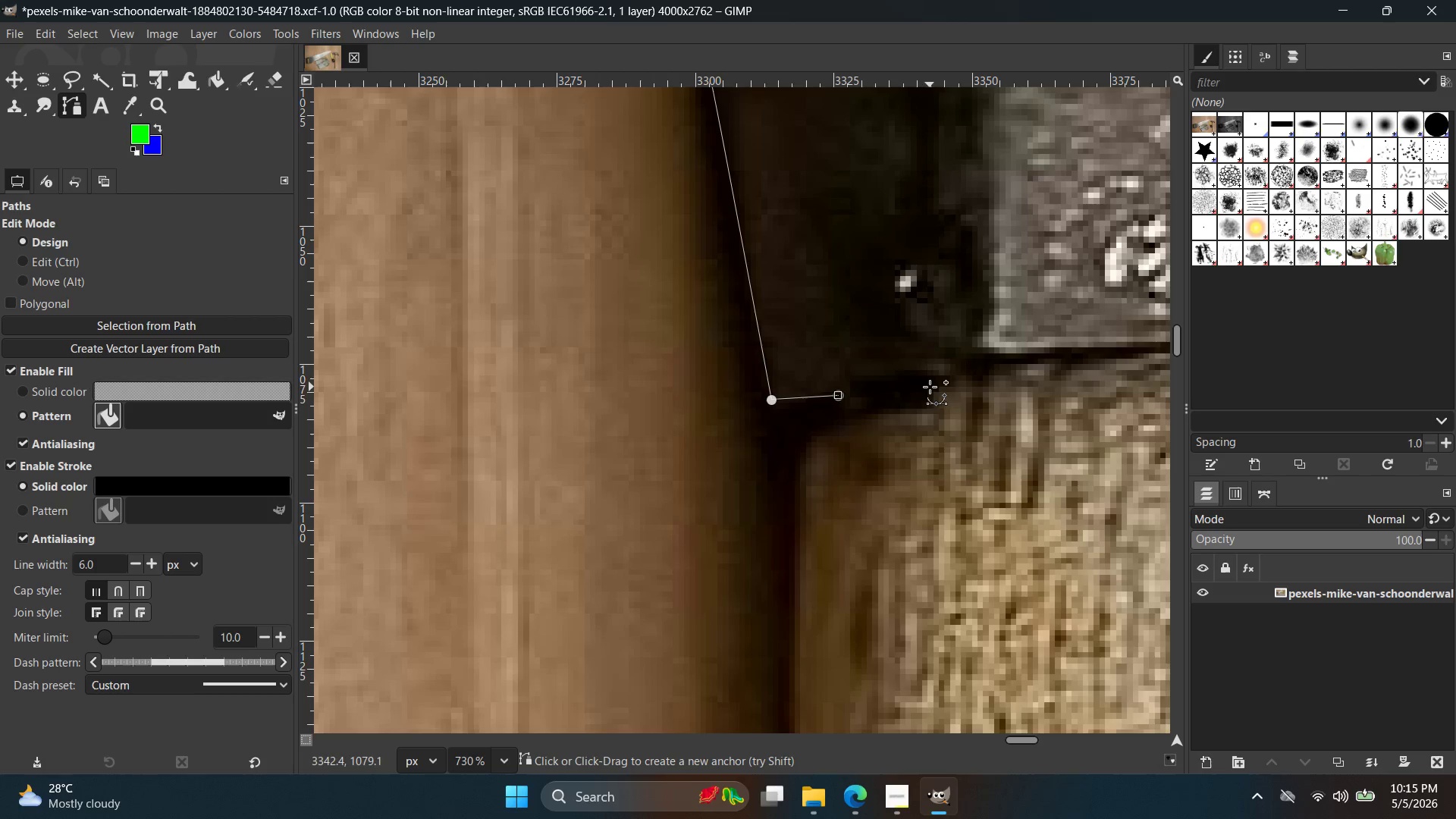 
key(Control+ControlLeft)
 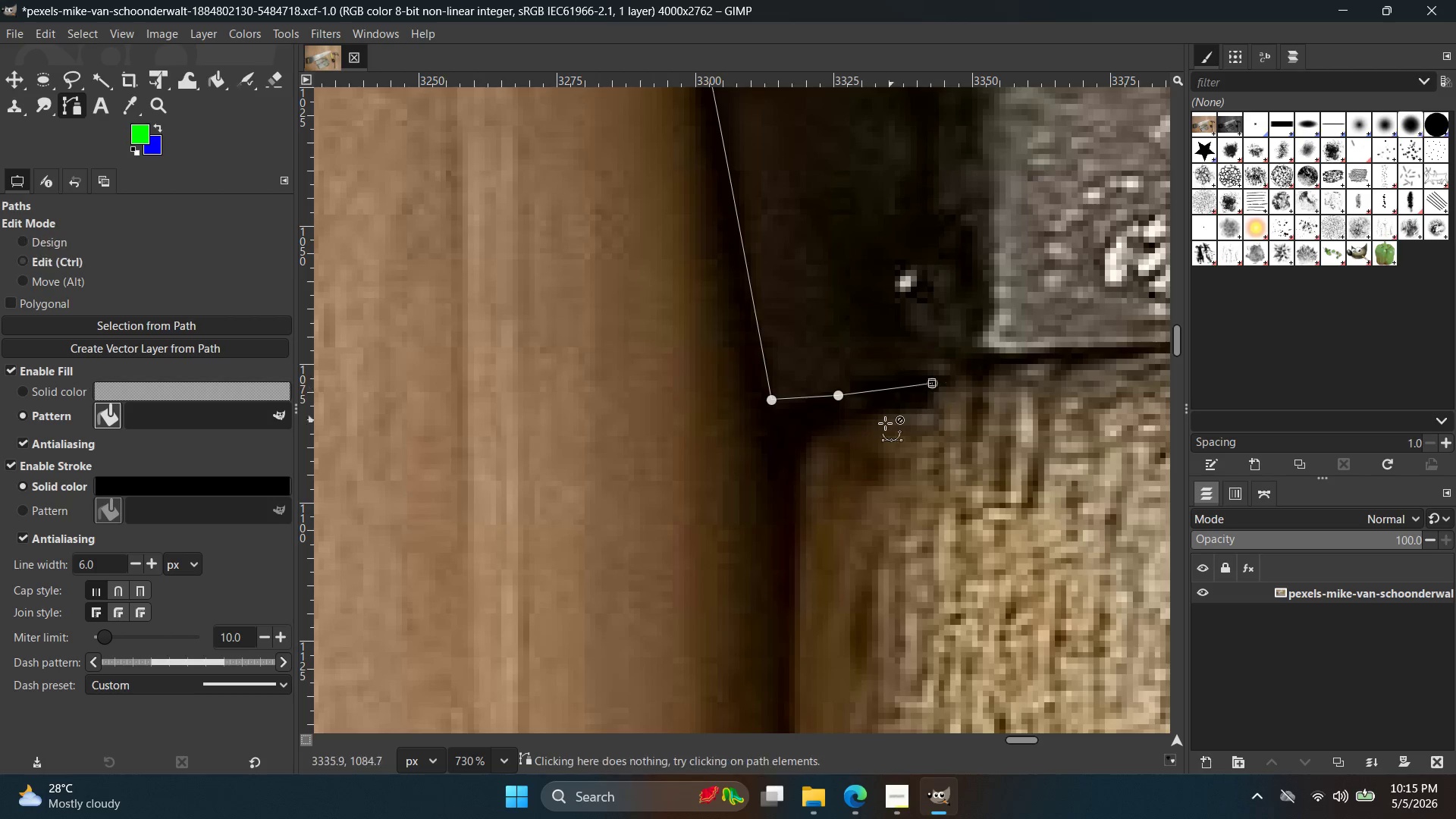 
key(Control+Z)
 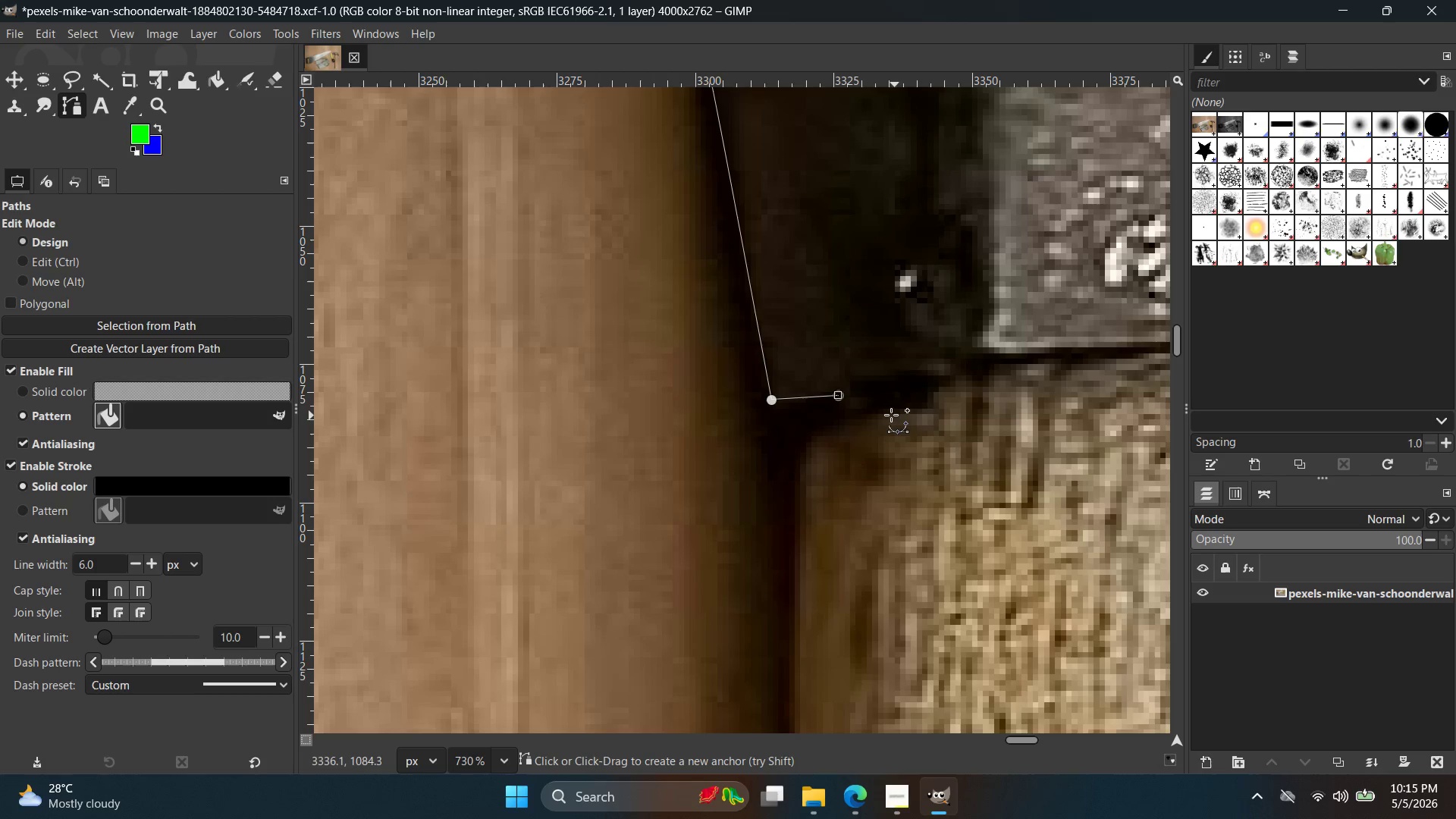 
left_click([889, 414])
 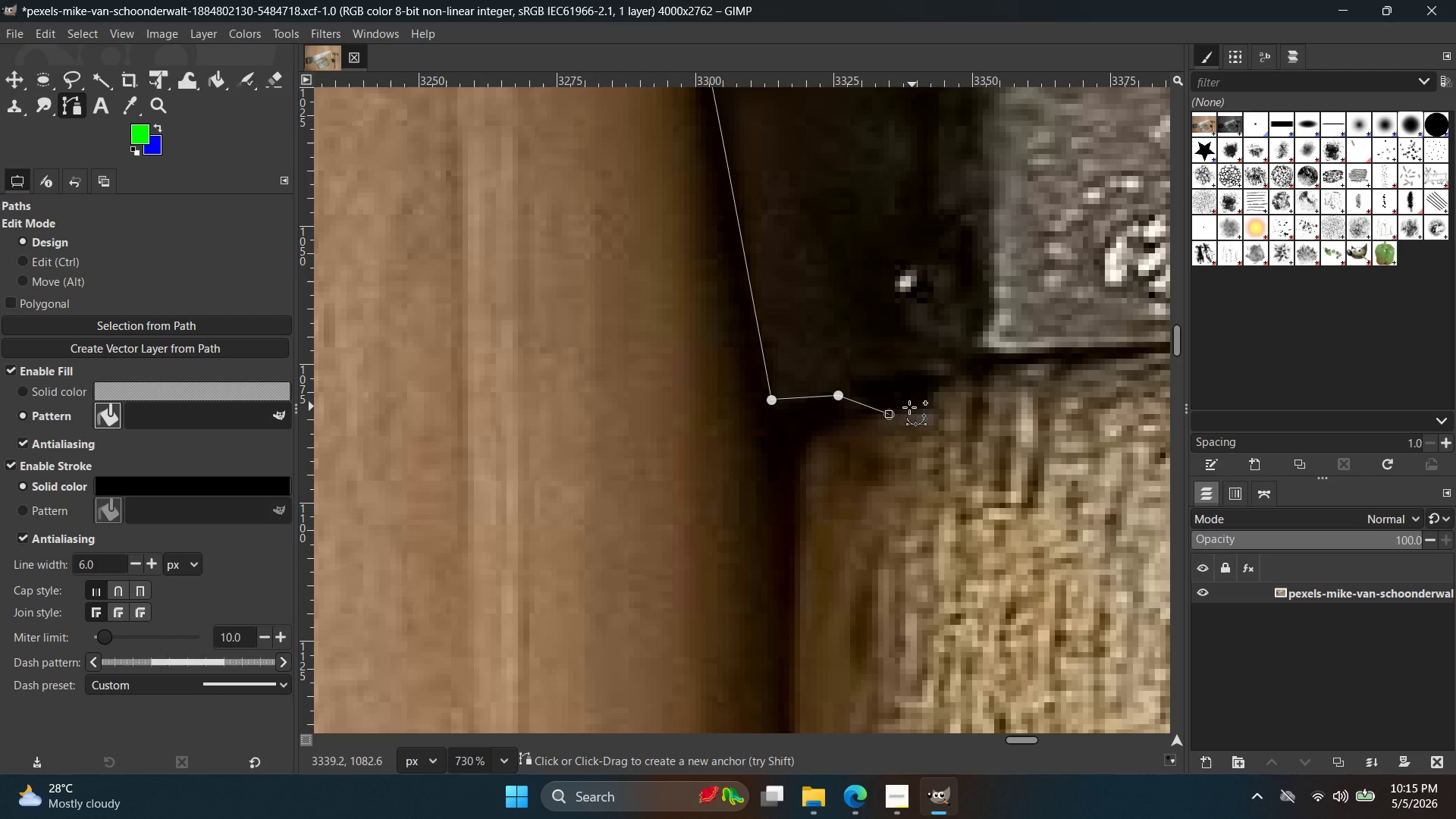 
hold_key(key=ControlLeft, duration=0.34)
 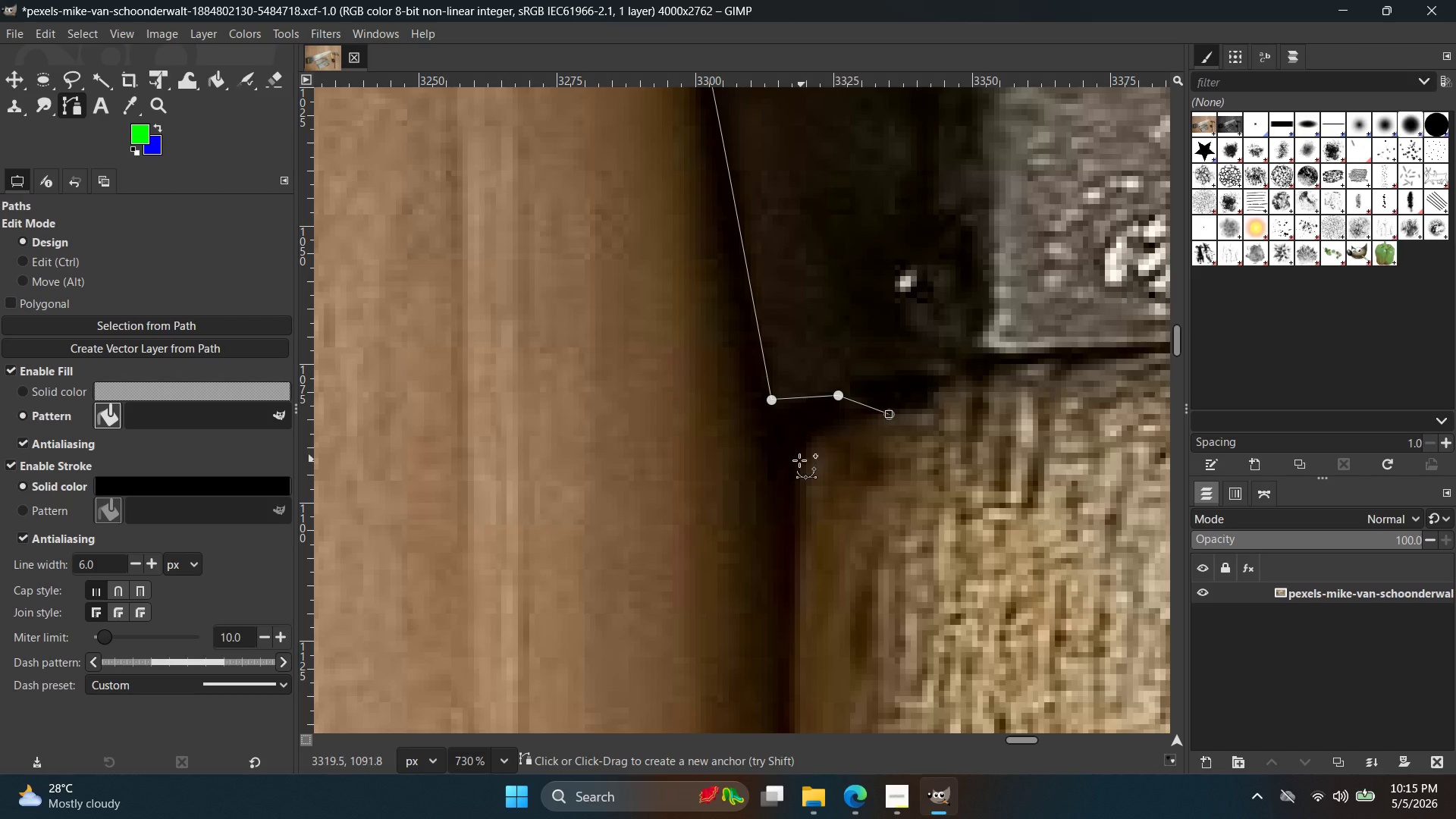 
left_click([806, 465])
 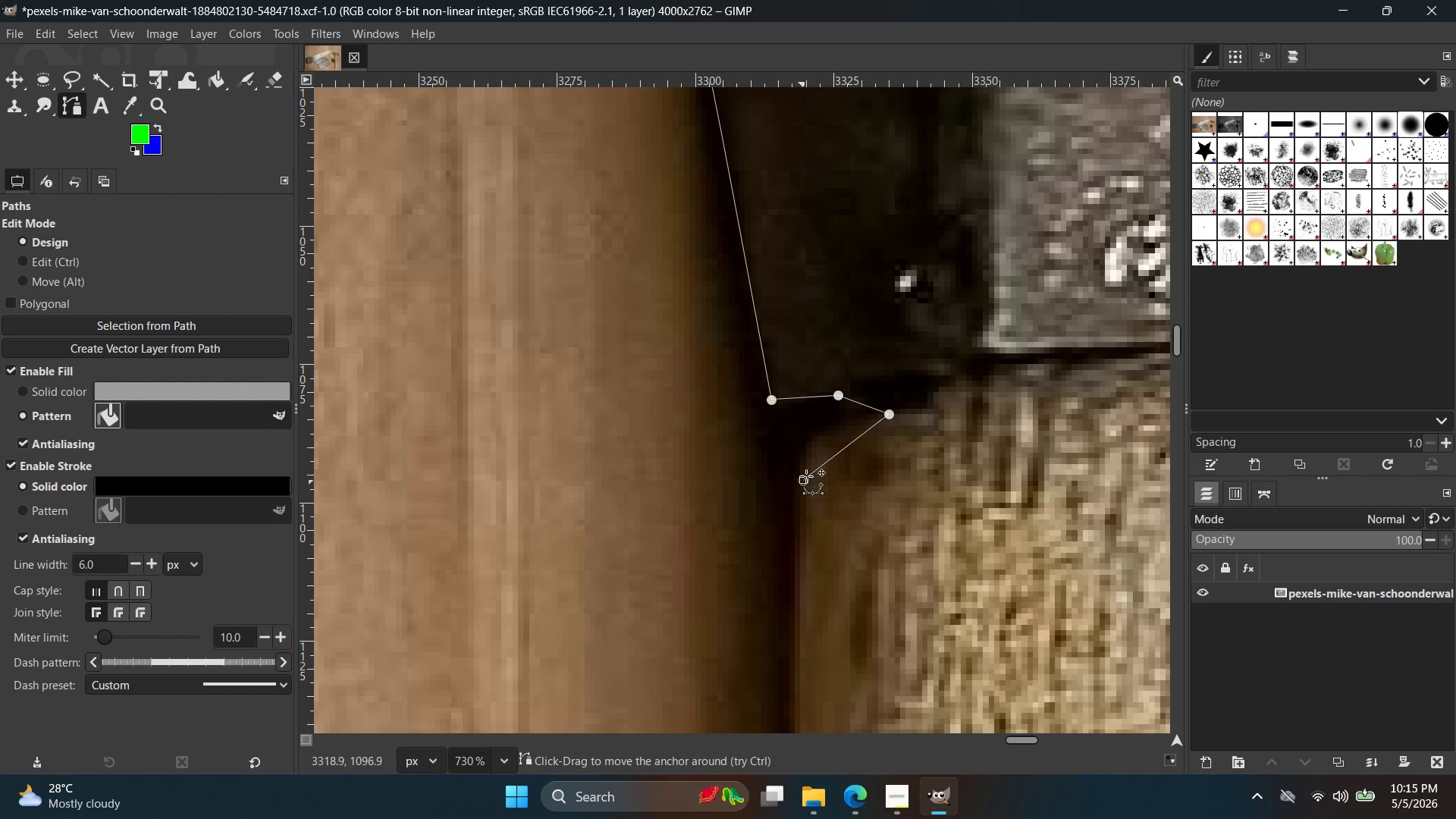 
key(Control+ControlLeft)
 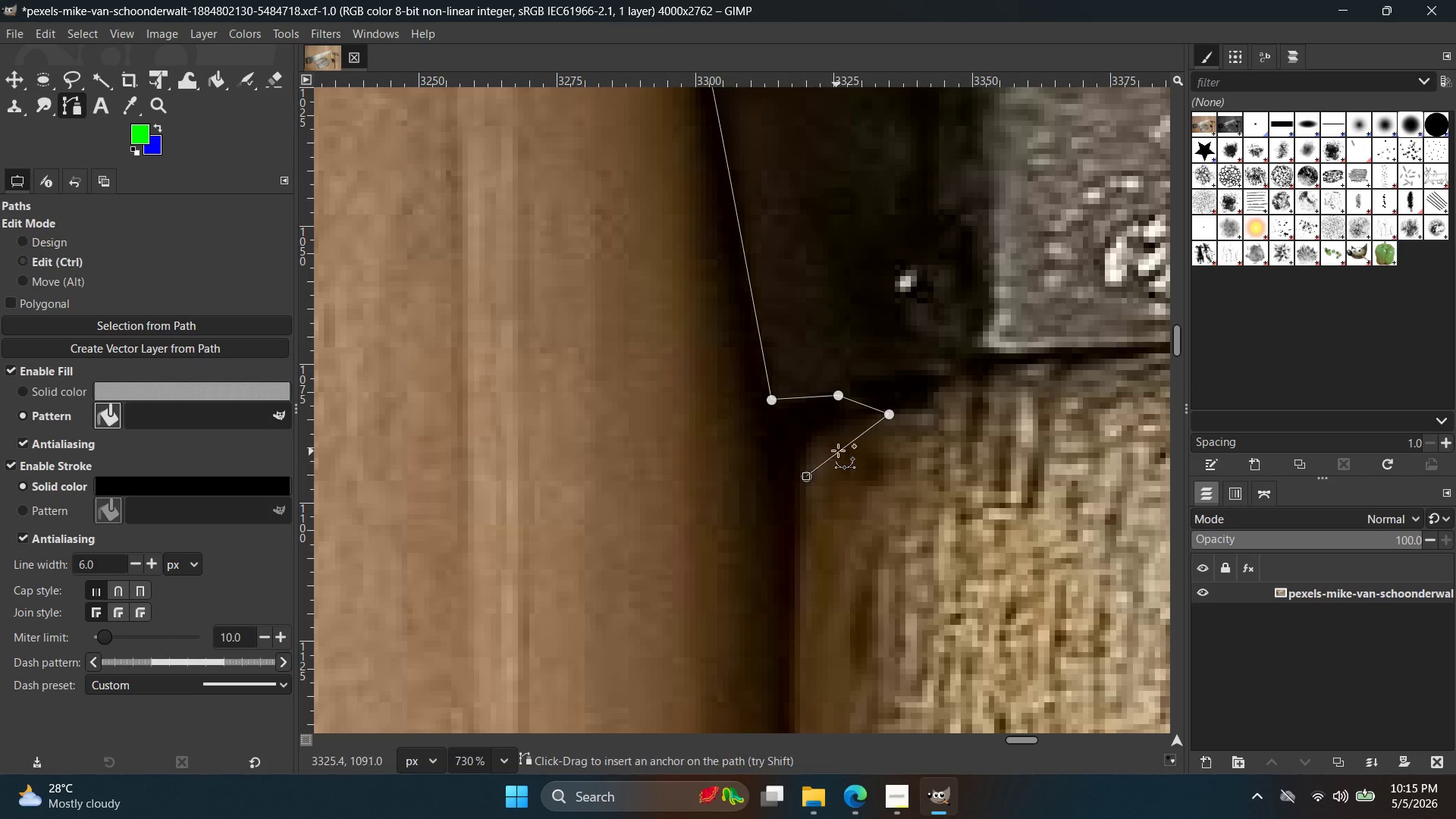 
key(Control+Z)
 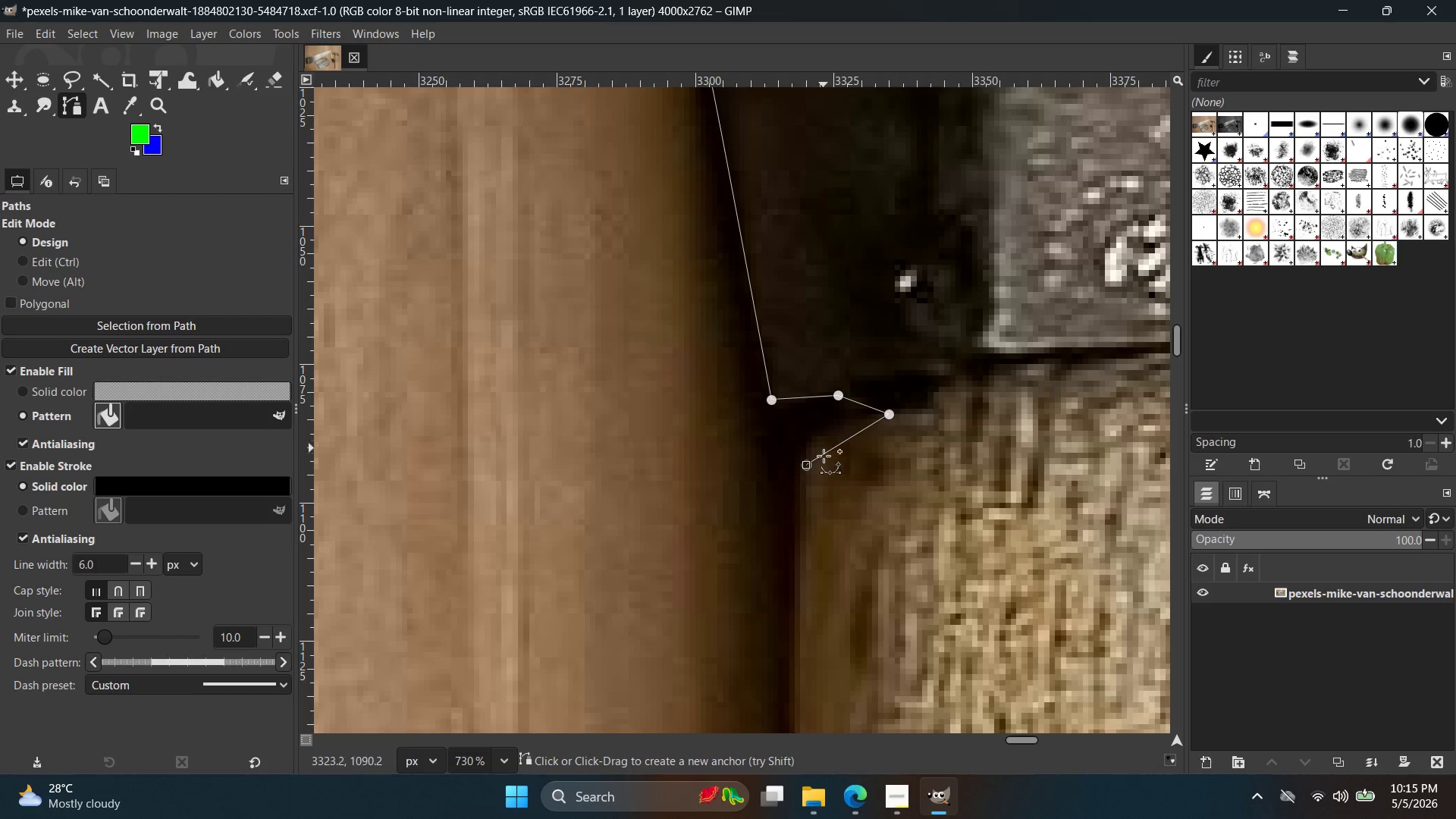 
key(Control+Z)
 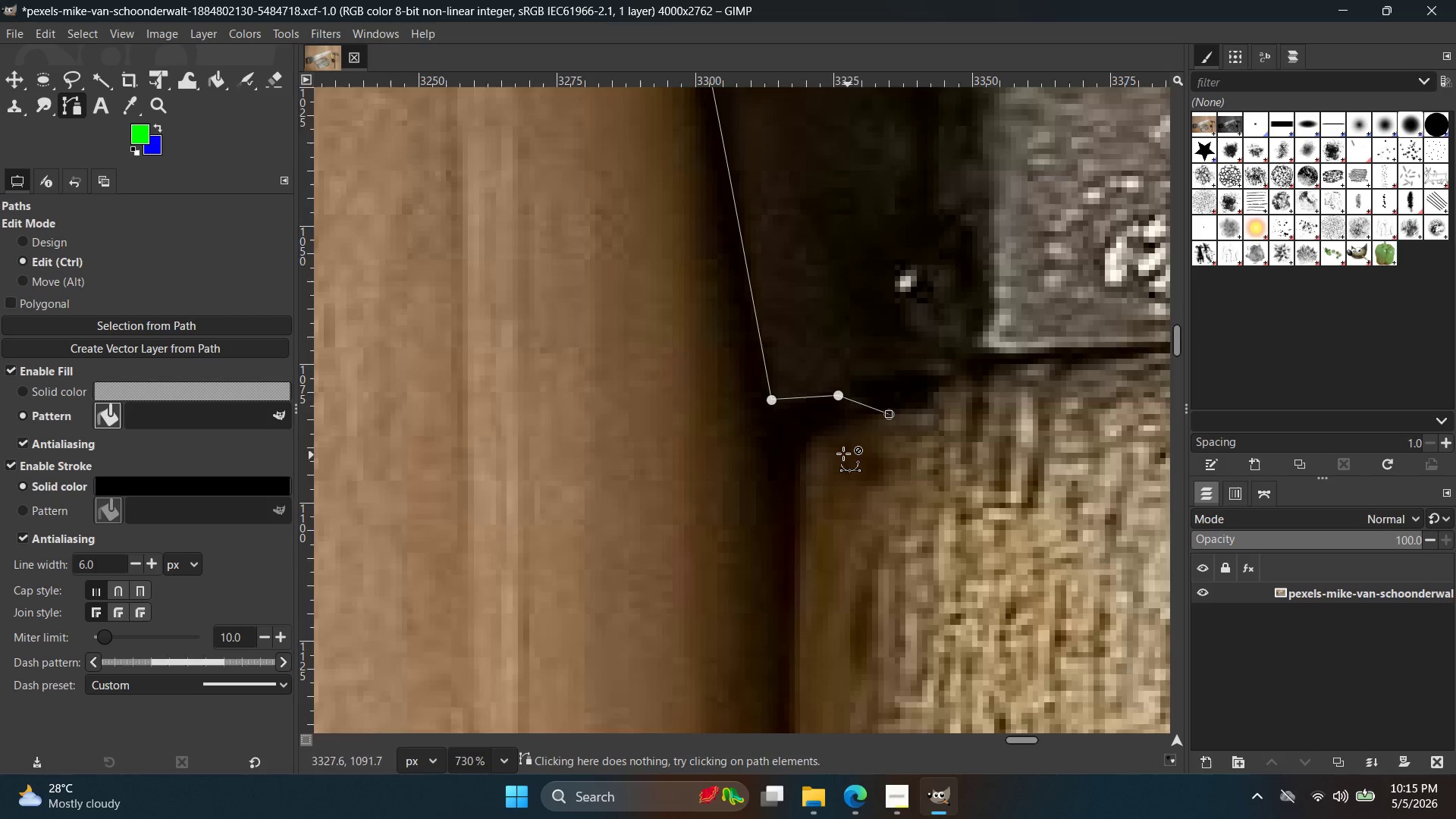 
scroll: coordinate [832, 457], scroll_direction: up, amount: 7.0
 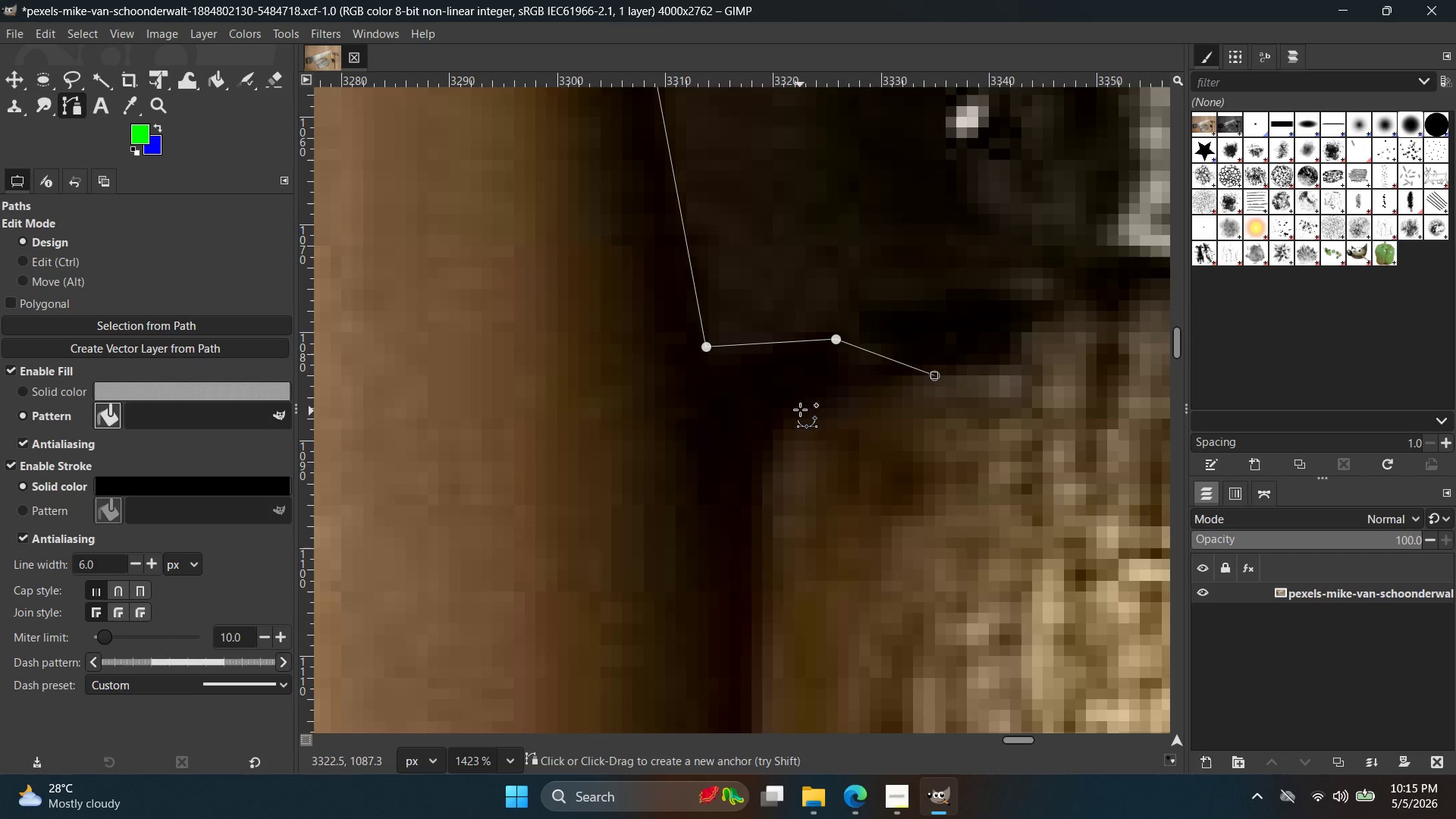 
left_click([802, 408])
 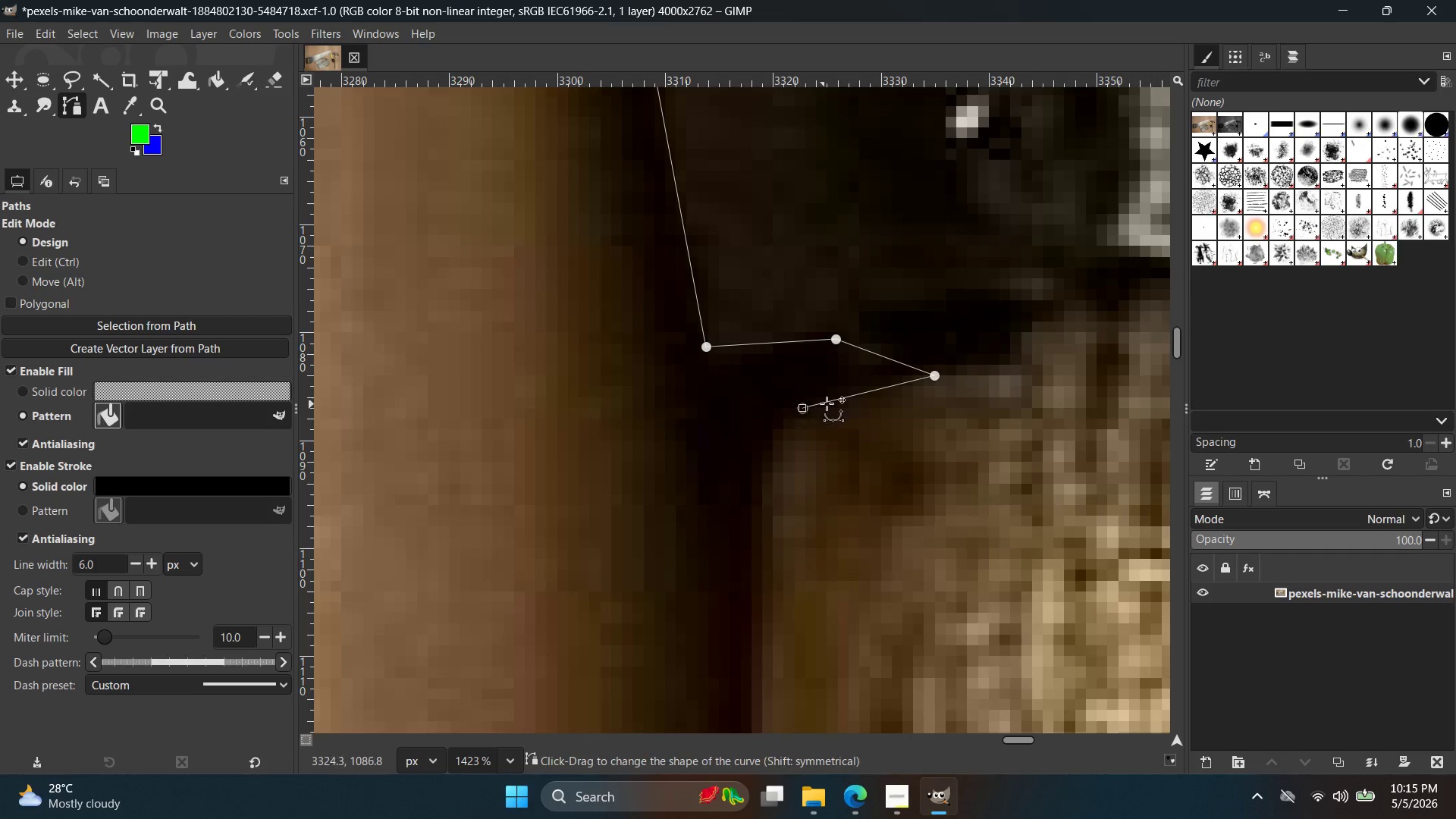 
key(Control+ControlLeft)
 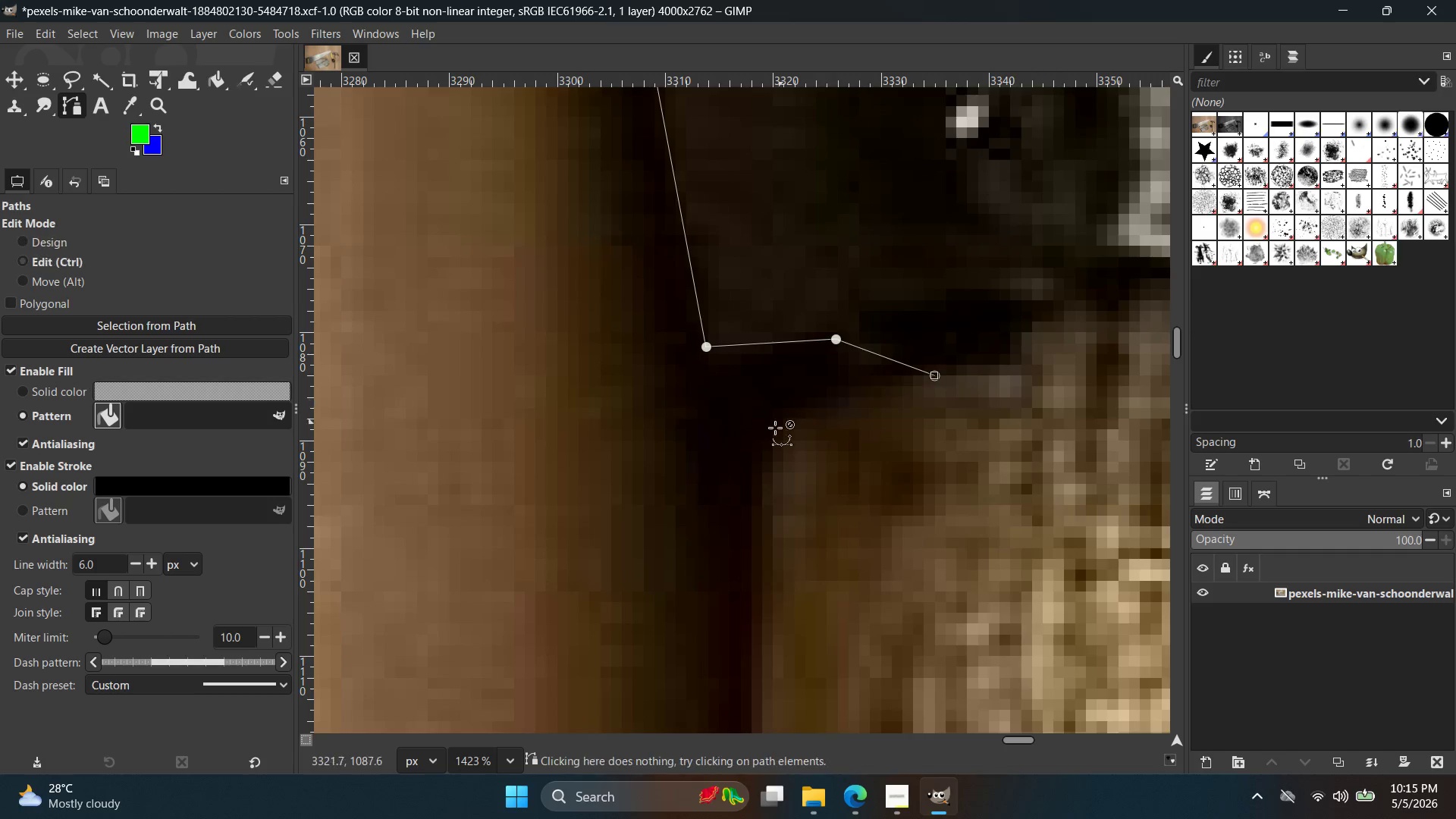 
key(Control+Z)
 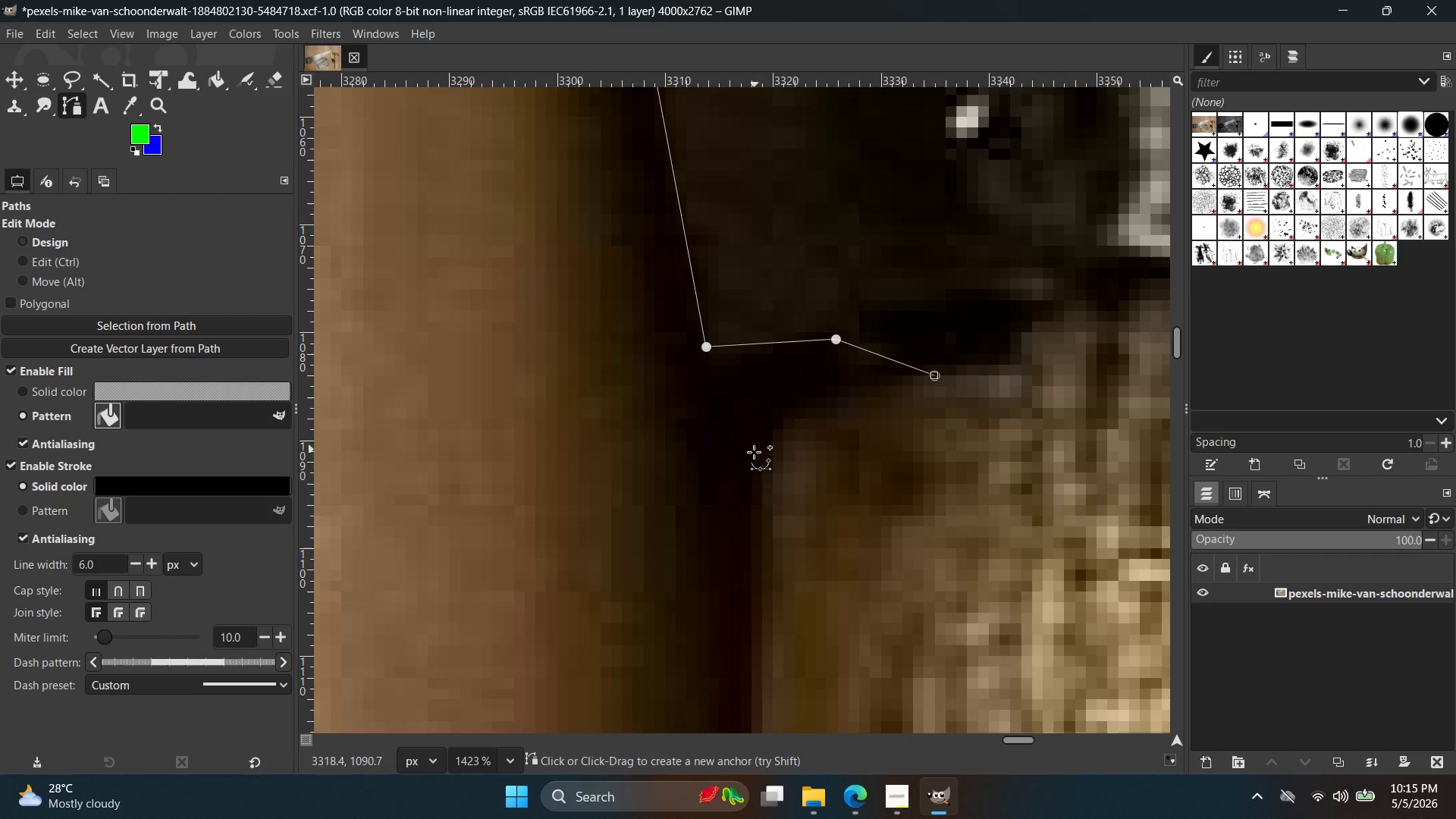 
left_click_drag(start_coordinate=[754, 458], to_coordinate=[768, 559])
 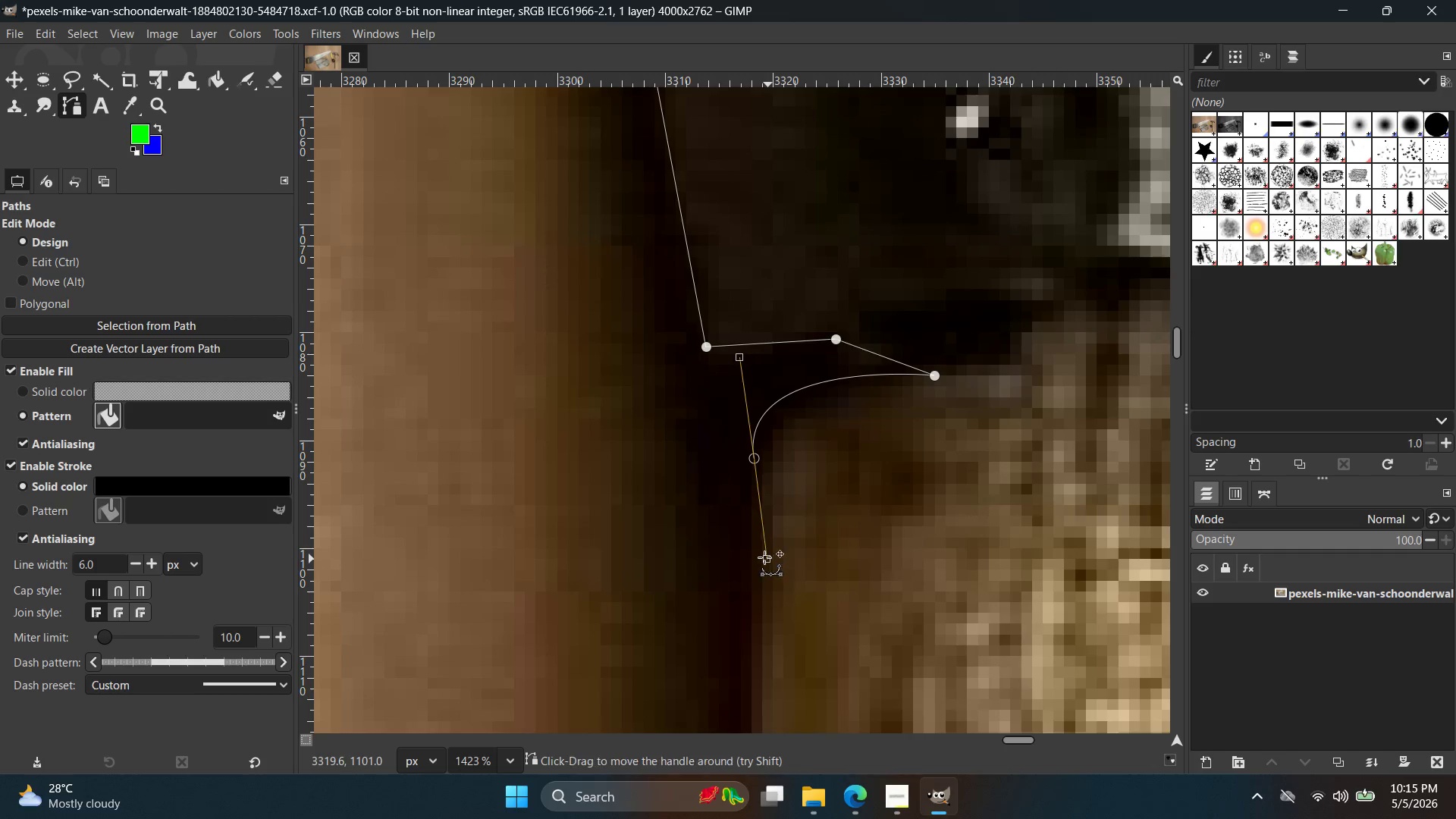 
left_click_drag(start_coordinate=[768, 559], to_coordinate=[745, 515])
 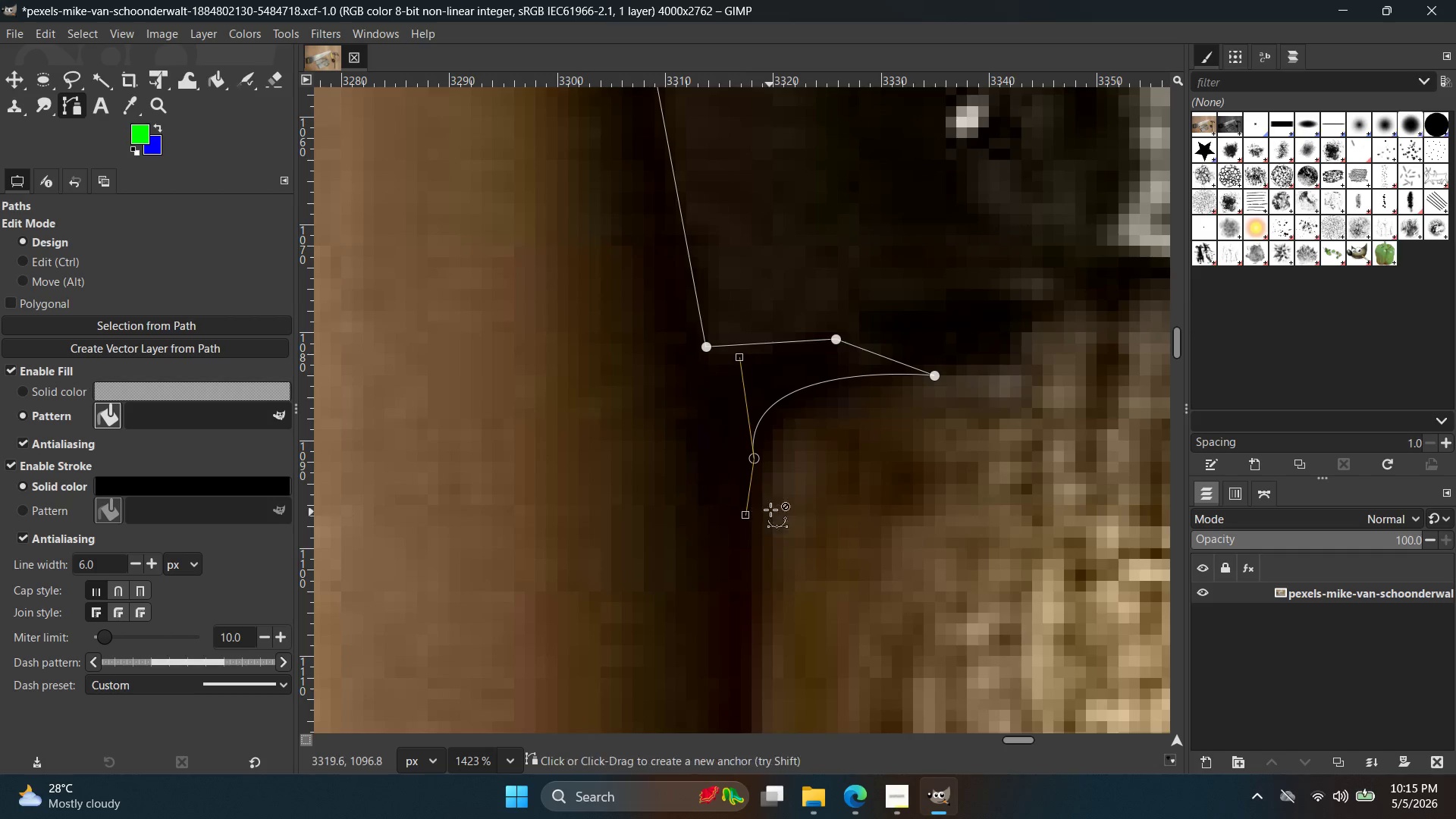 
key(Control+ControlLeft)
 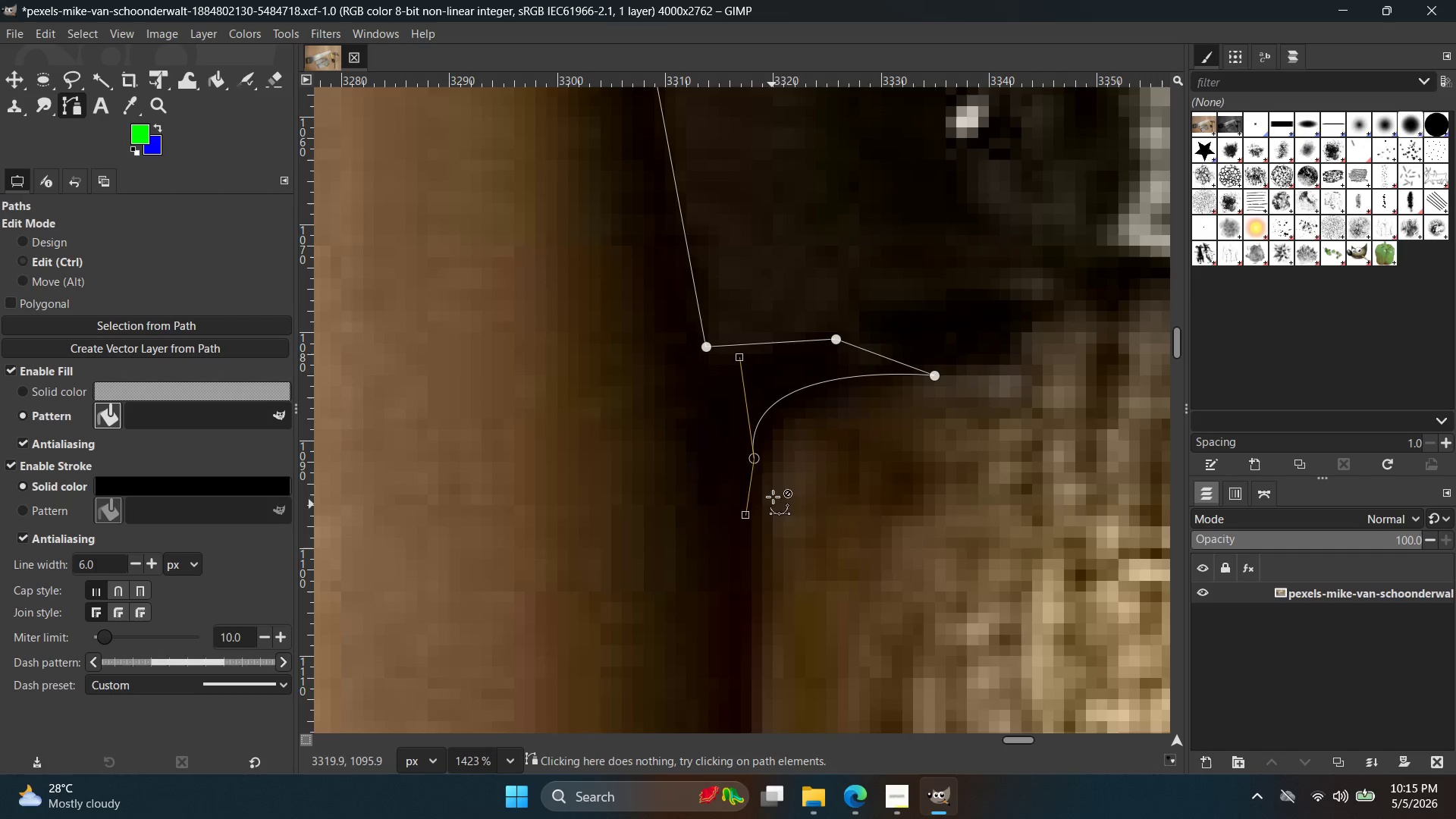 
key(Control+Z)
 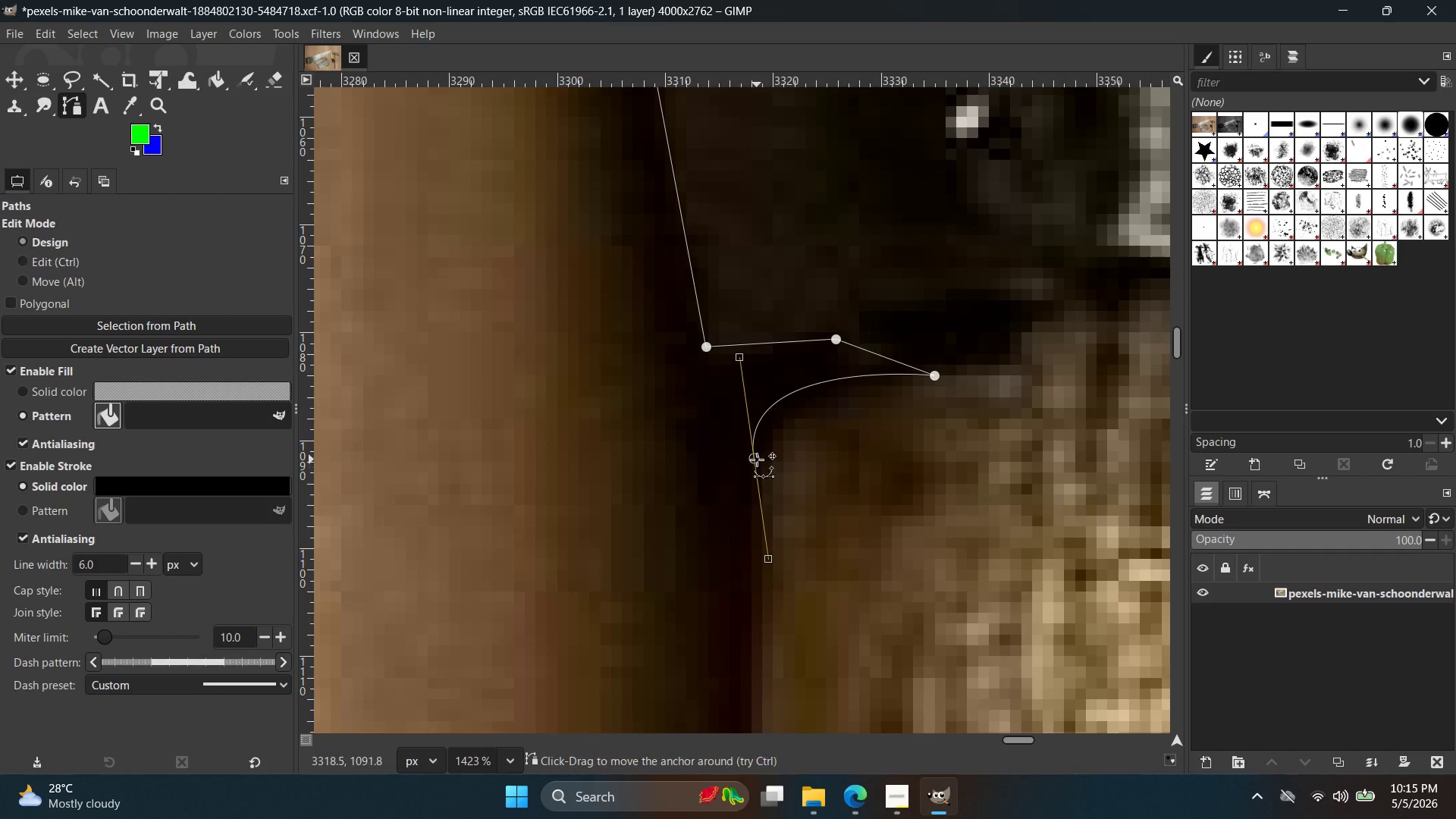 
key(Control+ControlLeft)
 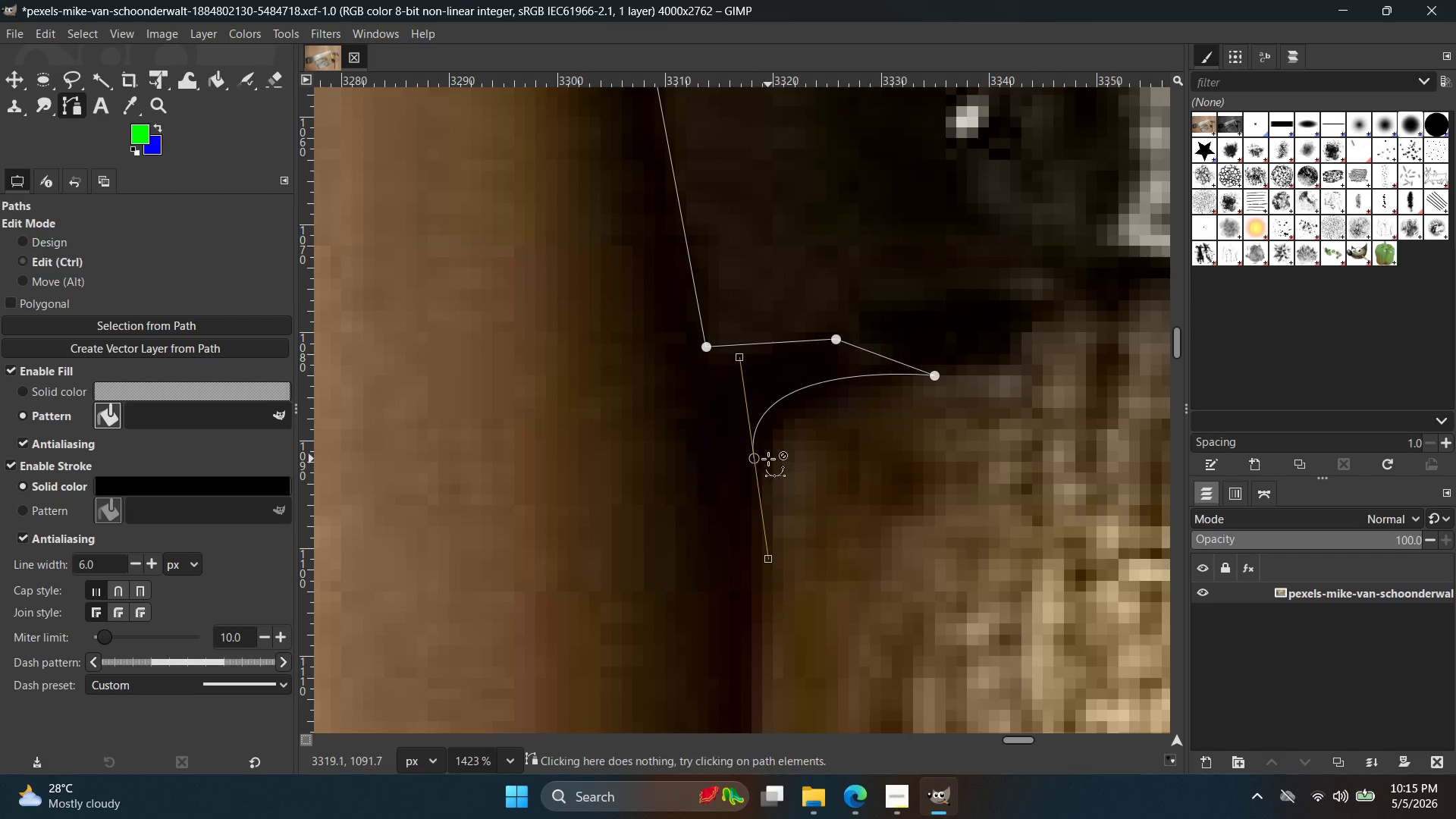 
key(Control+Z)
 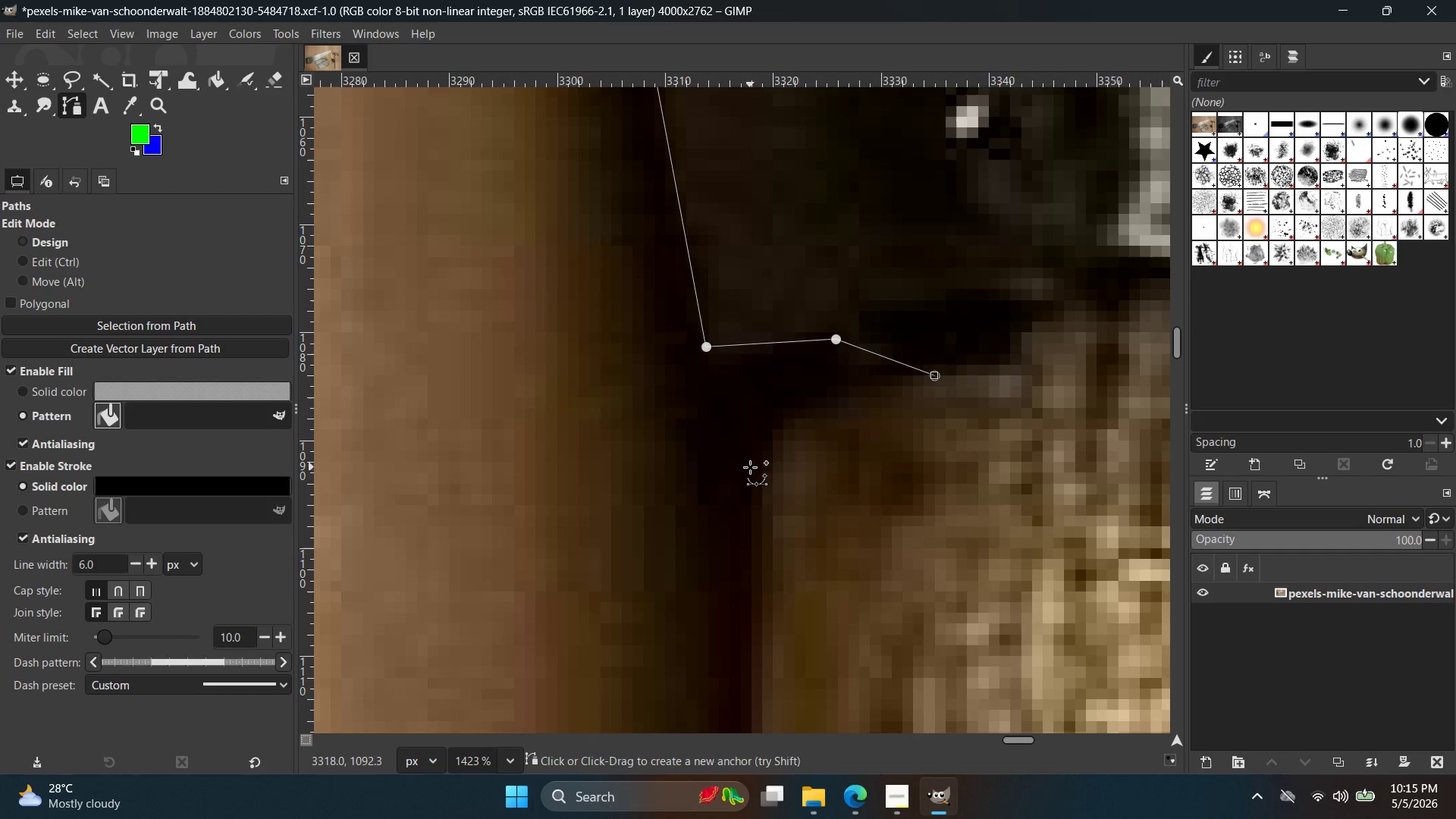 
left_click_drag(start_coordinate=[749, 469], to_coordinate=[743, 552])
 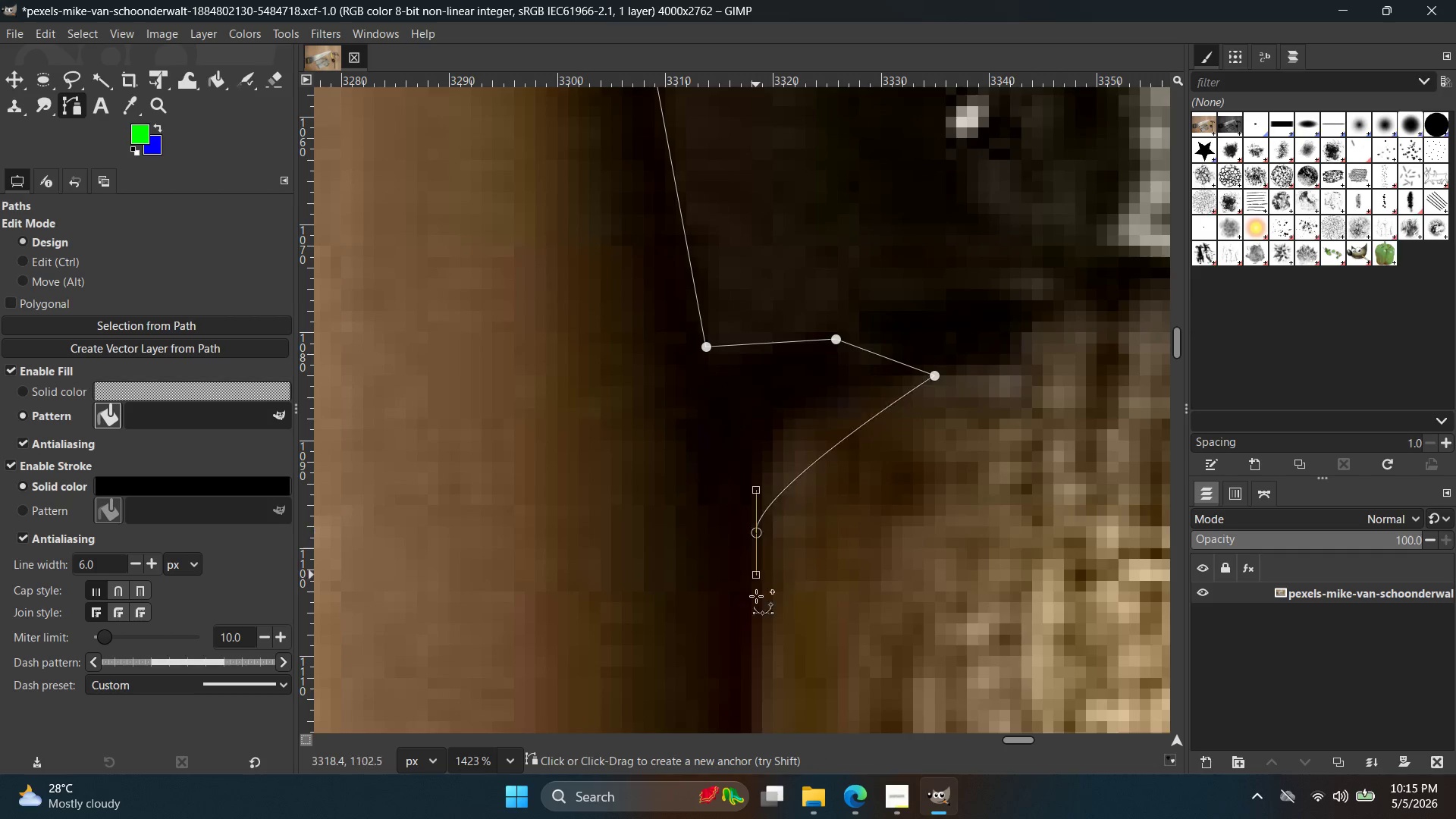 
key(Control+ControlLeft)
 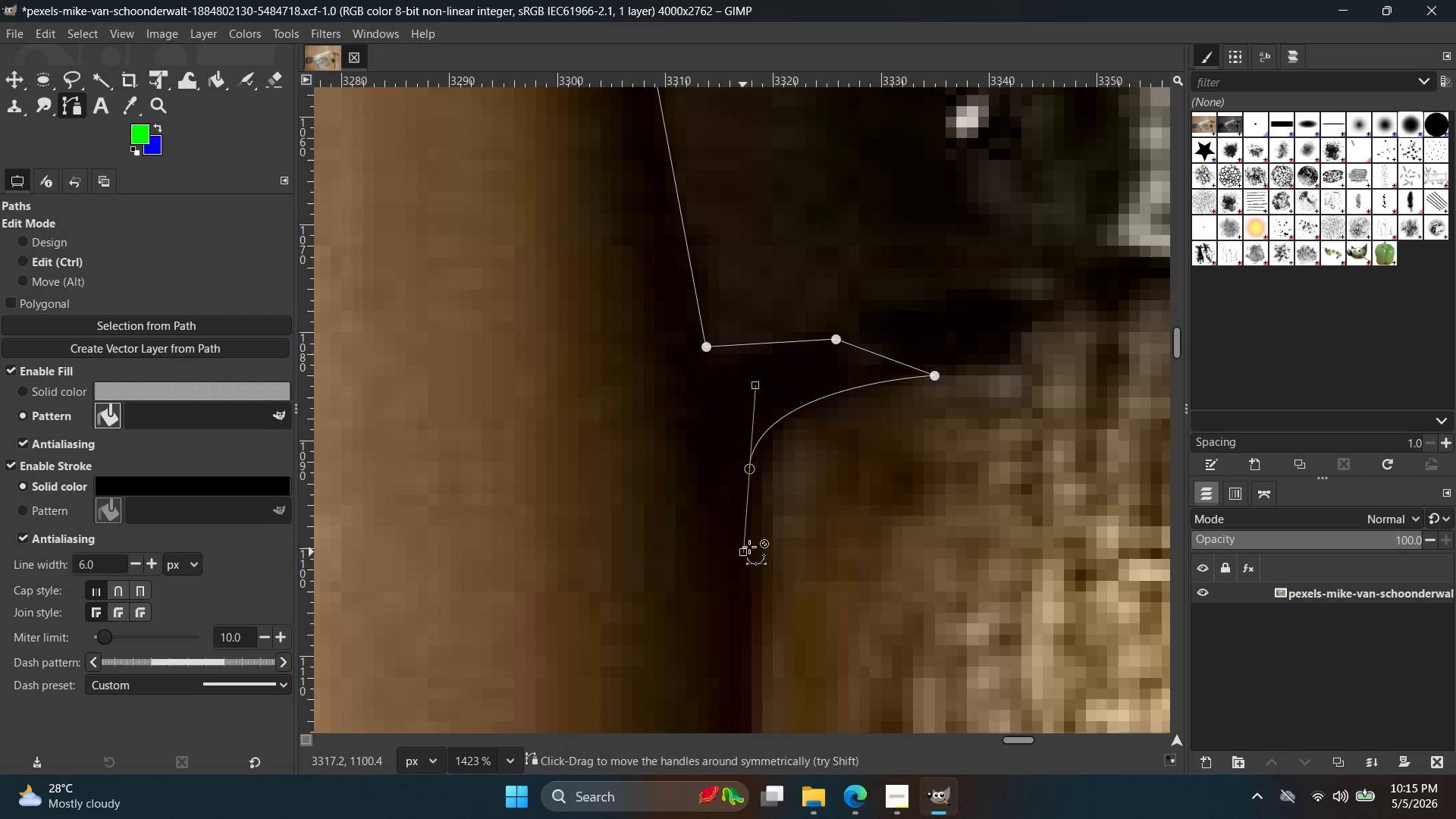 
key(Control+Z)
 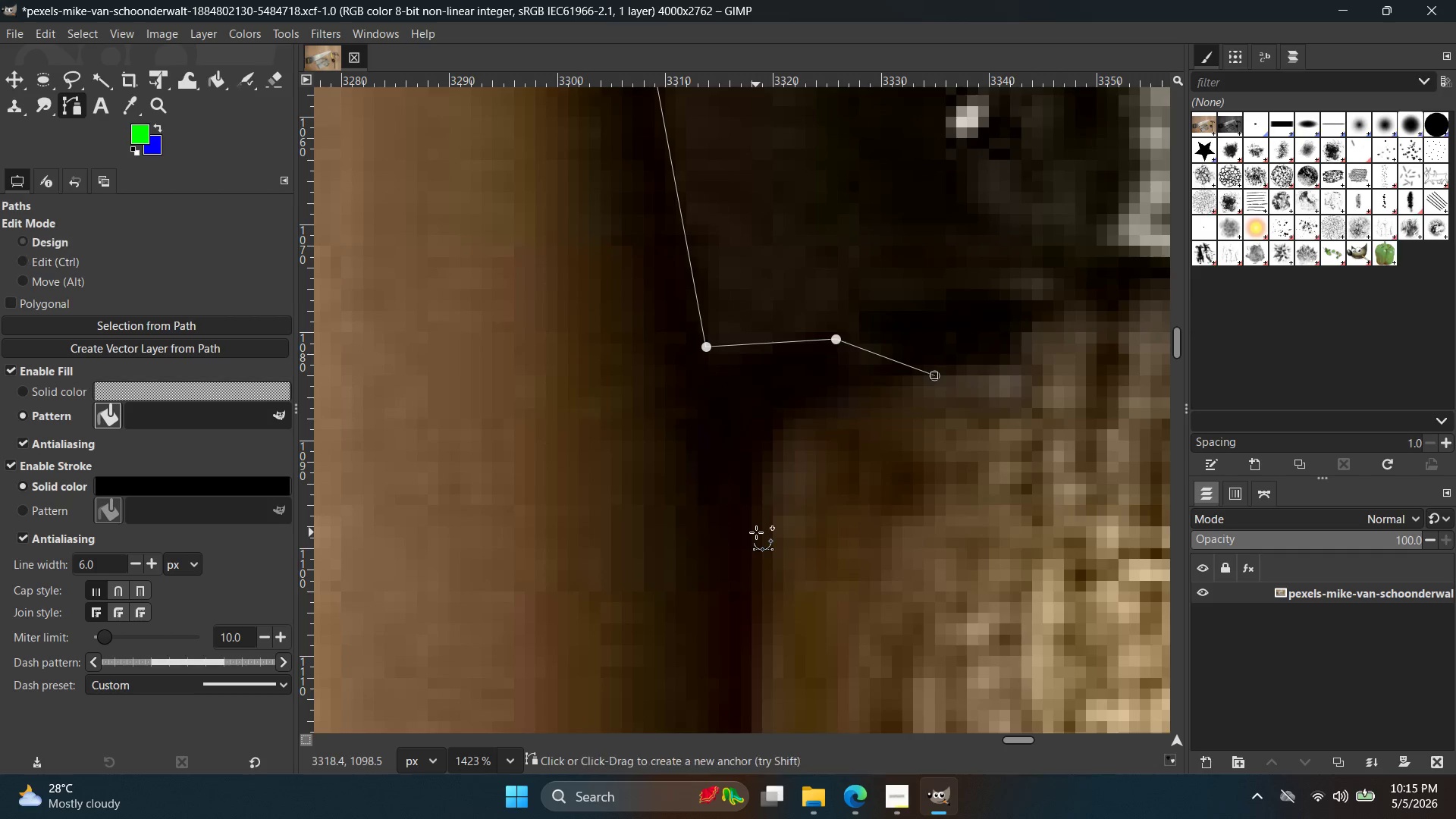 
left_click_drag(start_coordinate=[756, 532], to_coordinate=[763, 705])
 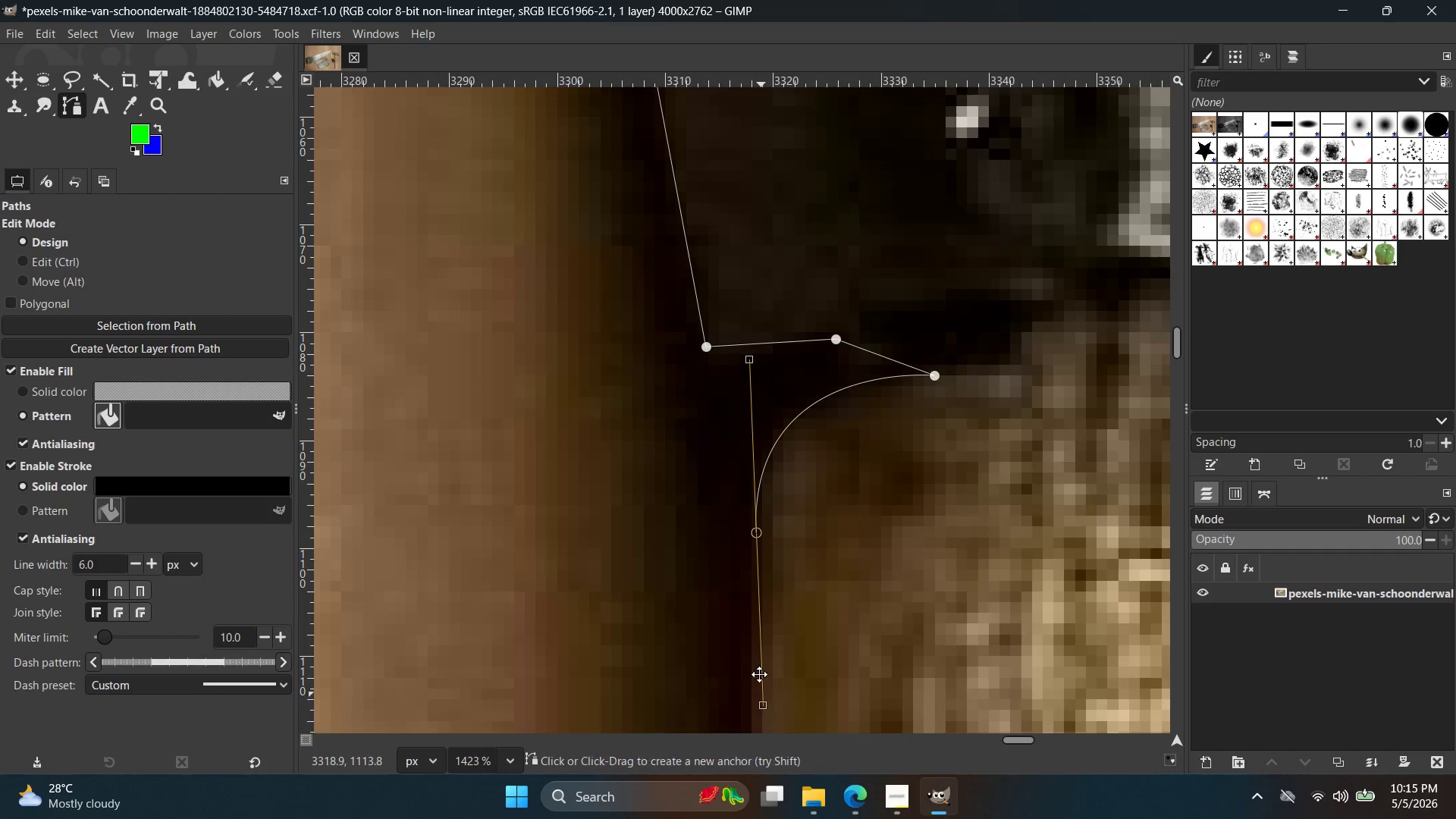 
hold_key(key=Space, duration=0.5)
 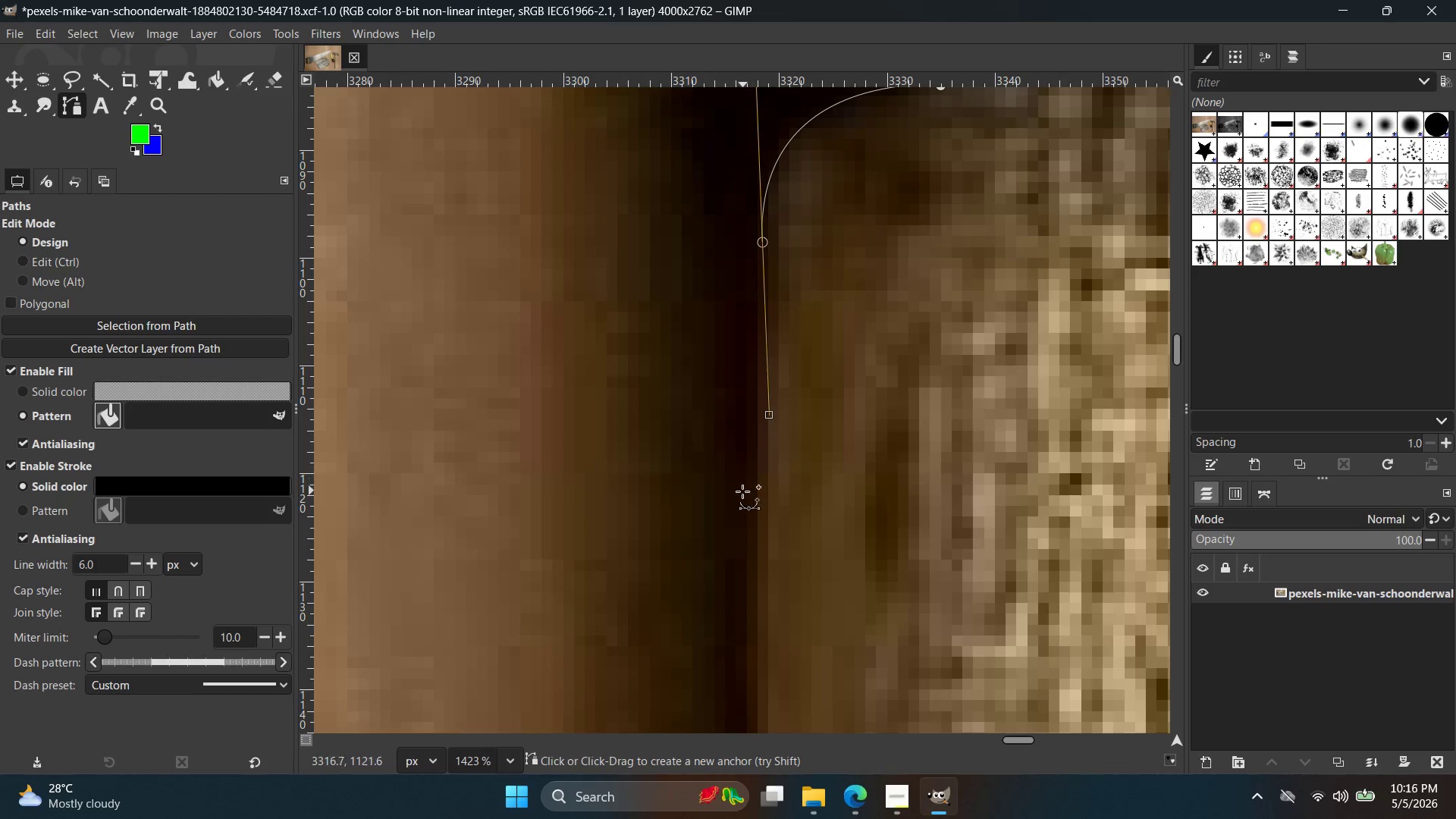 
left_click_drag(start_coordinate=[742, 493], to_coordinate=[742, 498])
 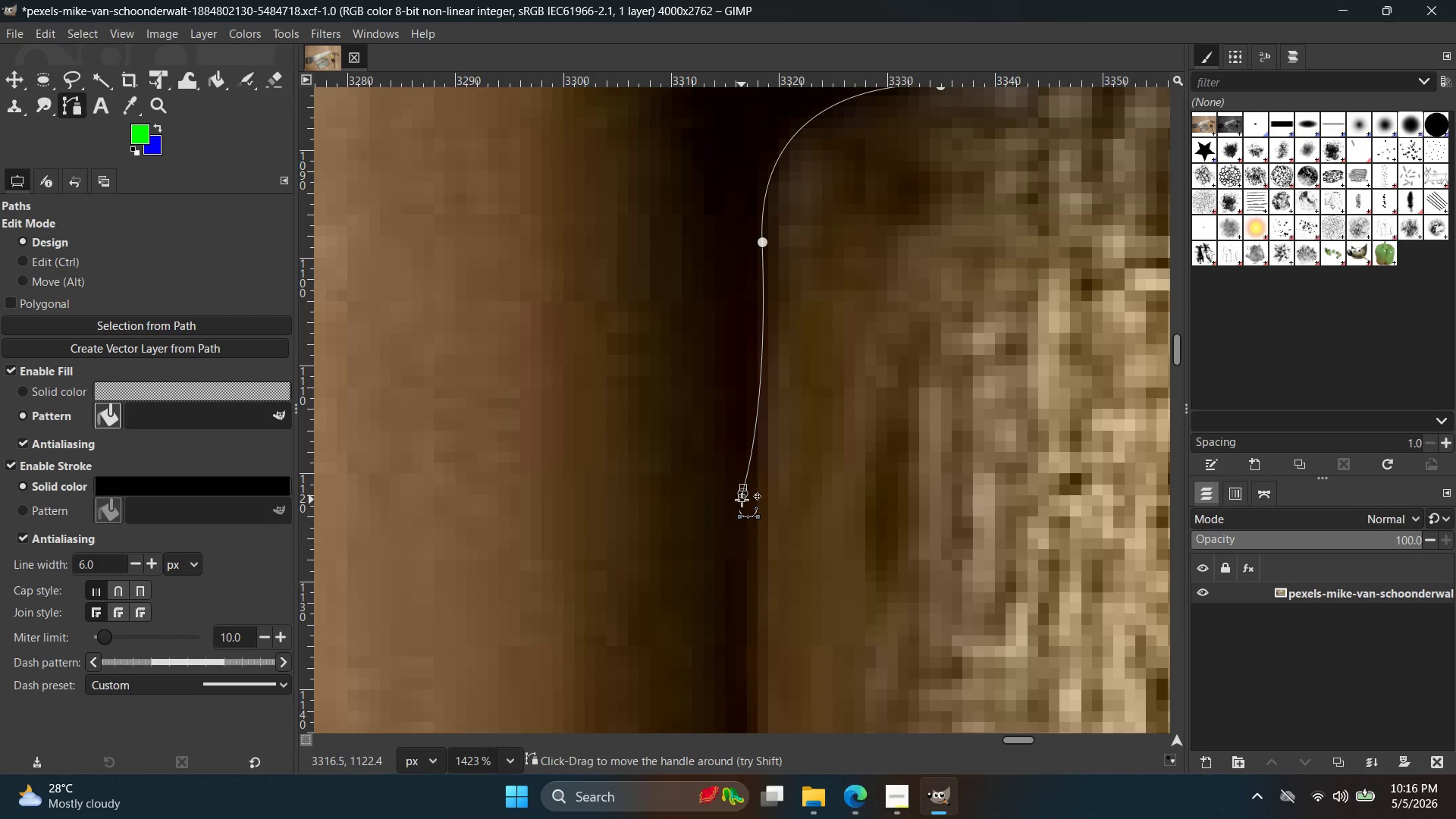 
key(Control+Z)
 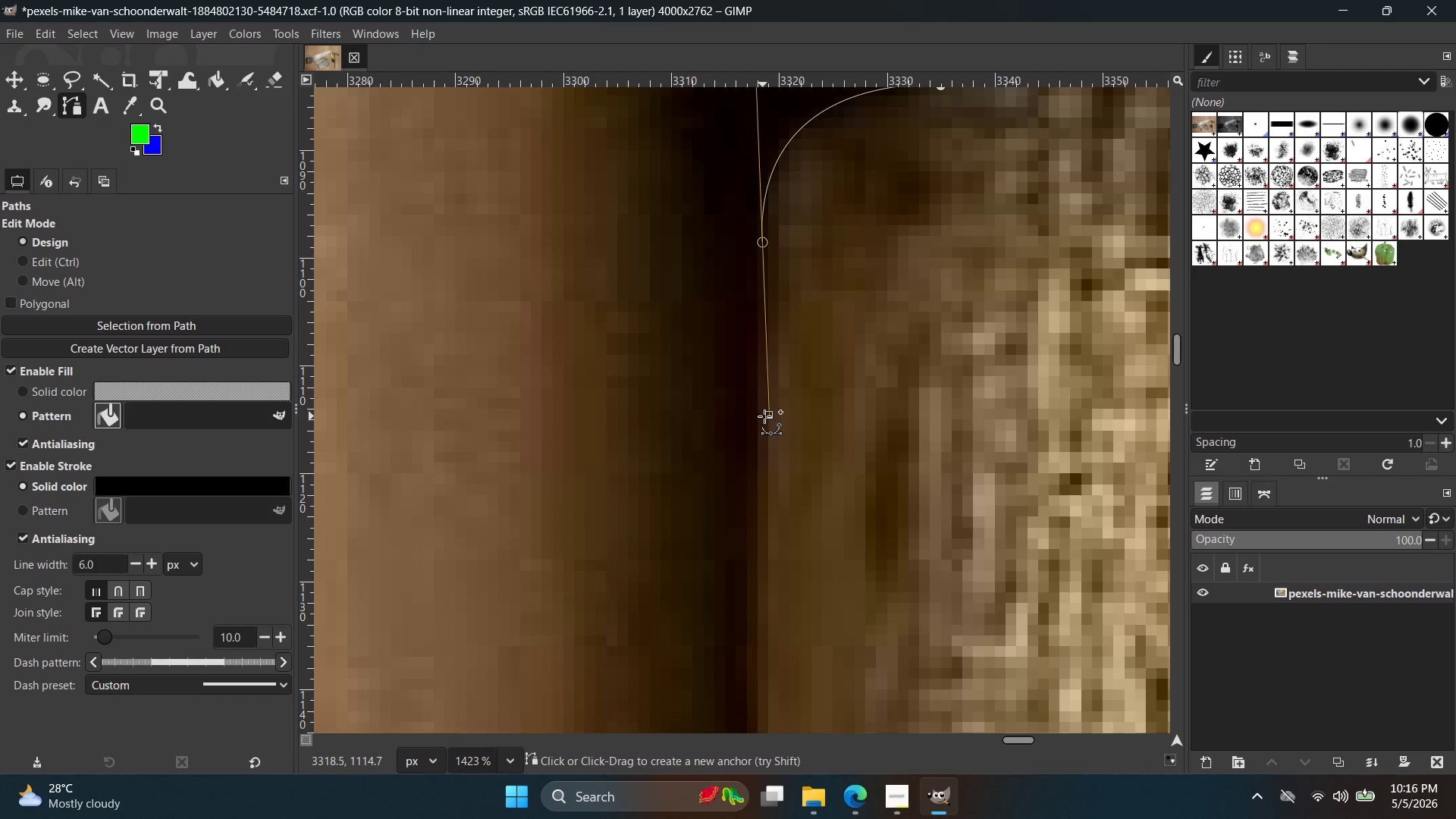 
left_click_drag(start_coordinate=[770, 415], to_coordinate=[754, 488])
 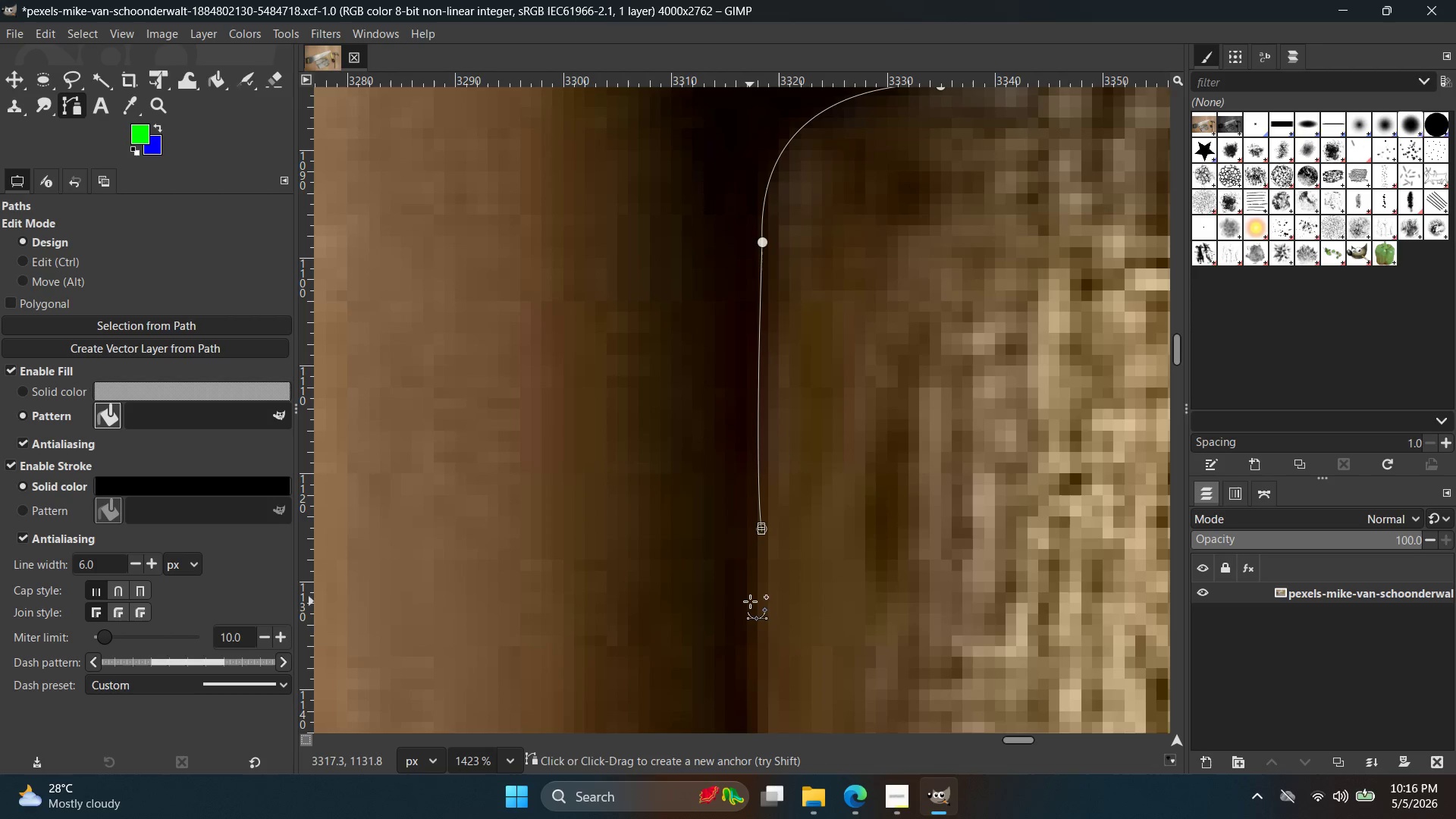 
key(Control+ControlLeft)
 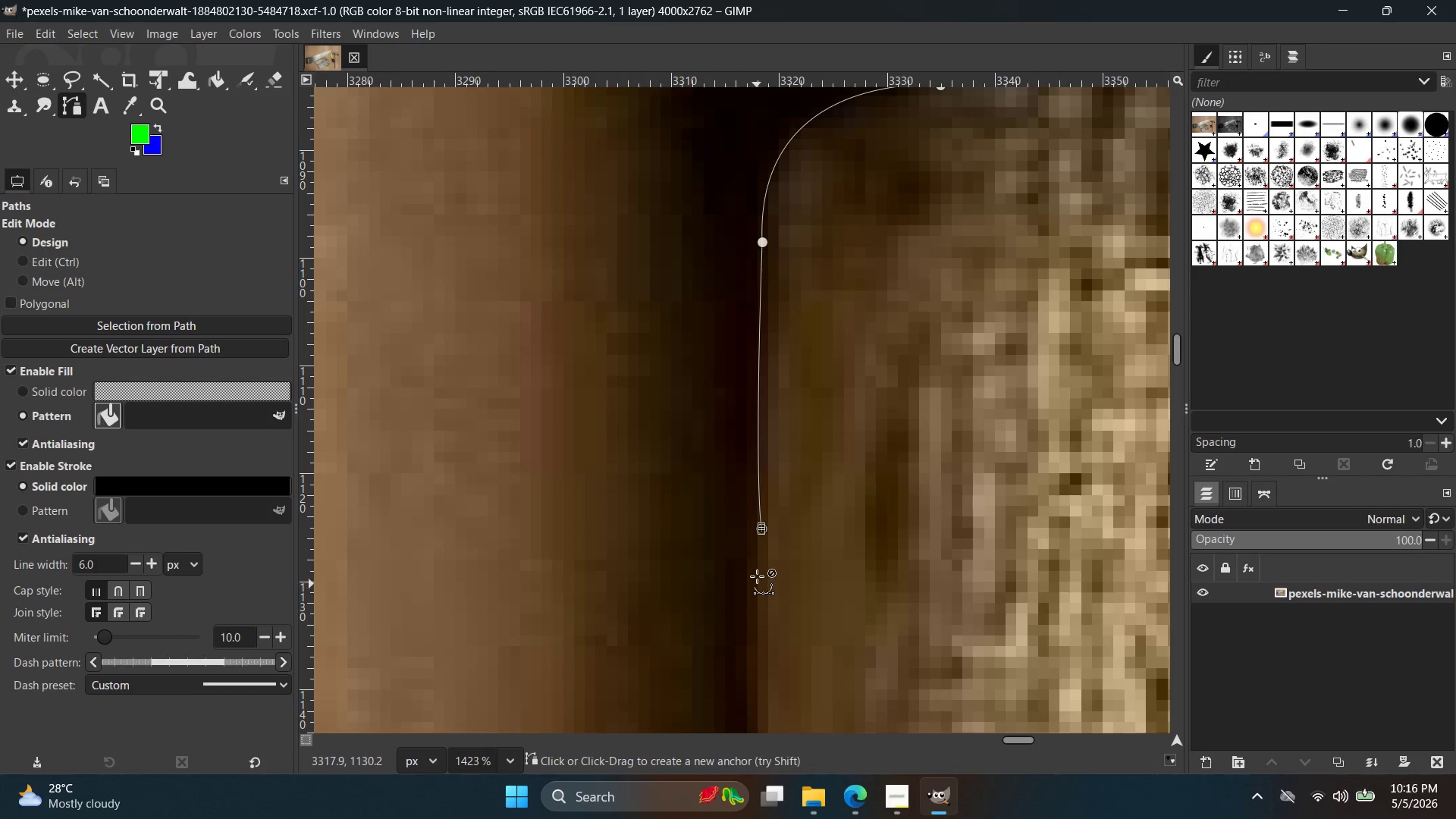 
key(Control+Z)
 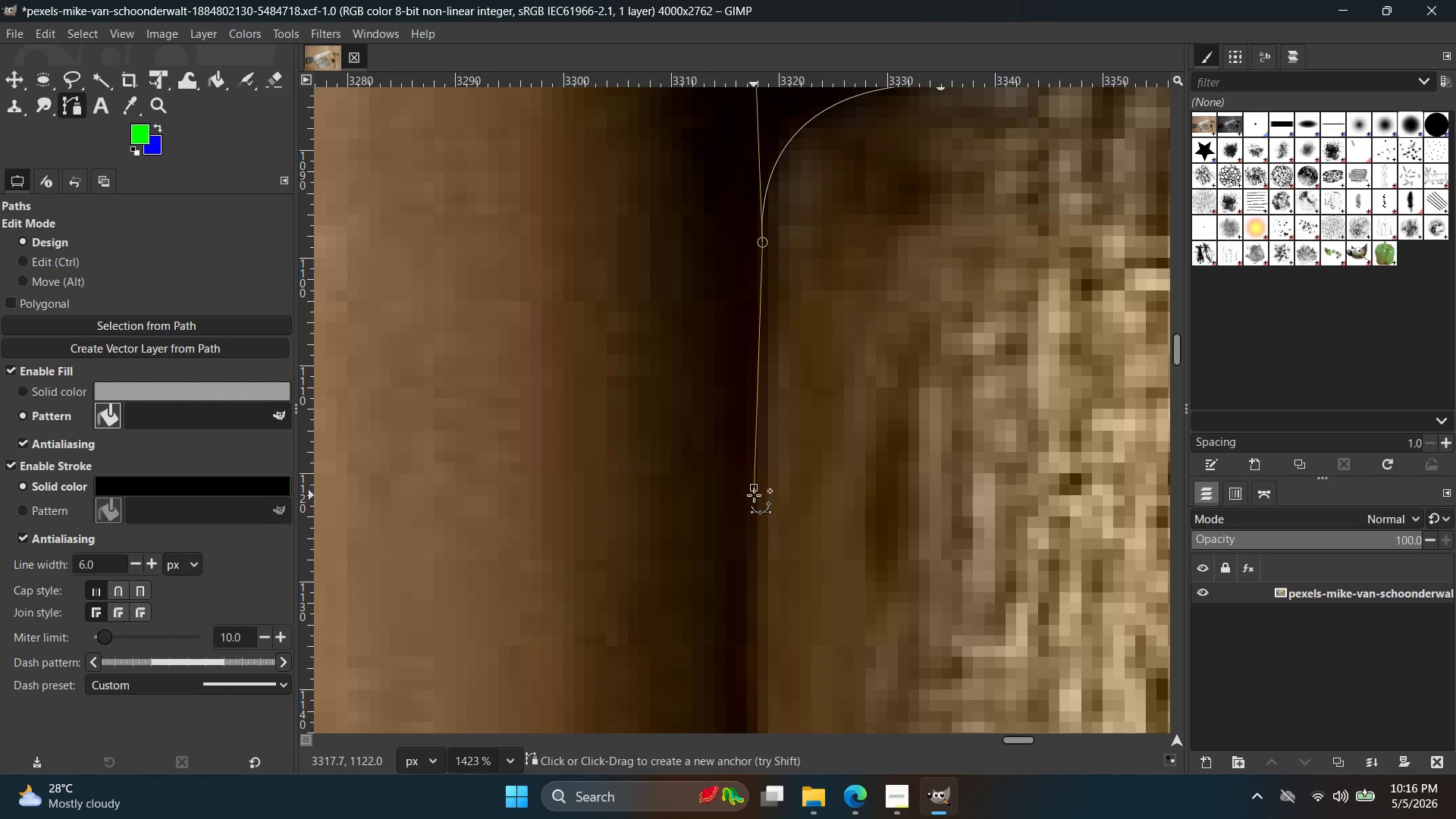 
left_click_drag(start_coordinate=[755, 488], to_coordinate=[757, 497])
 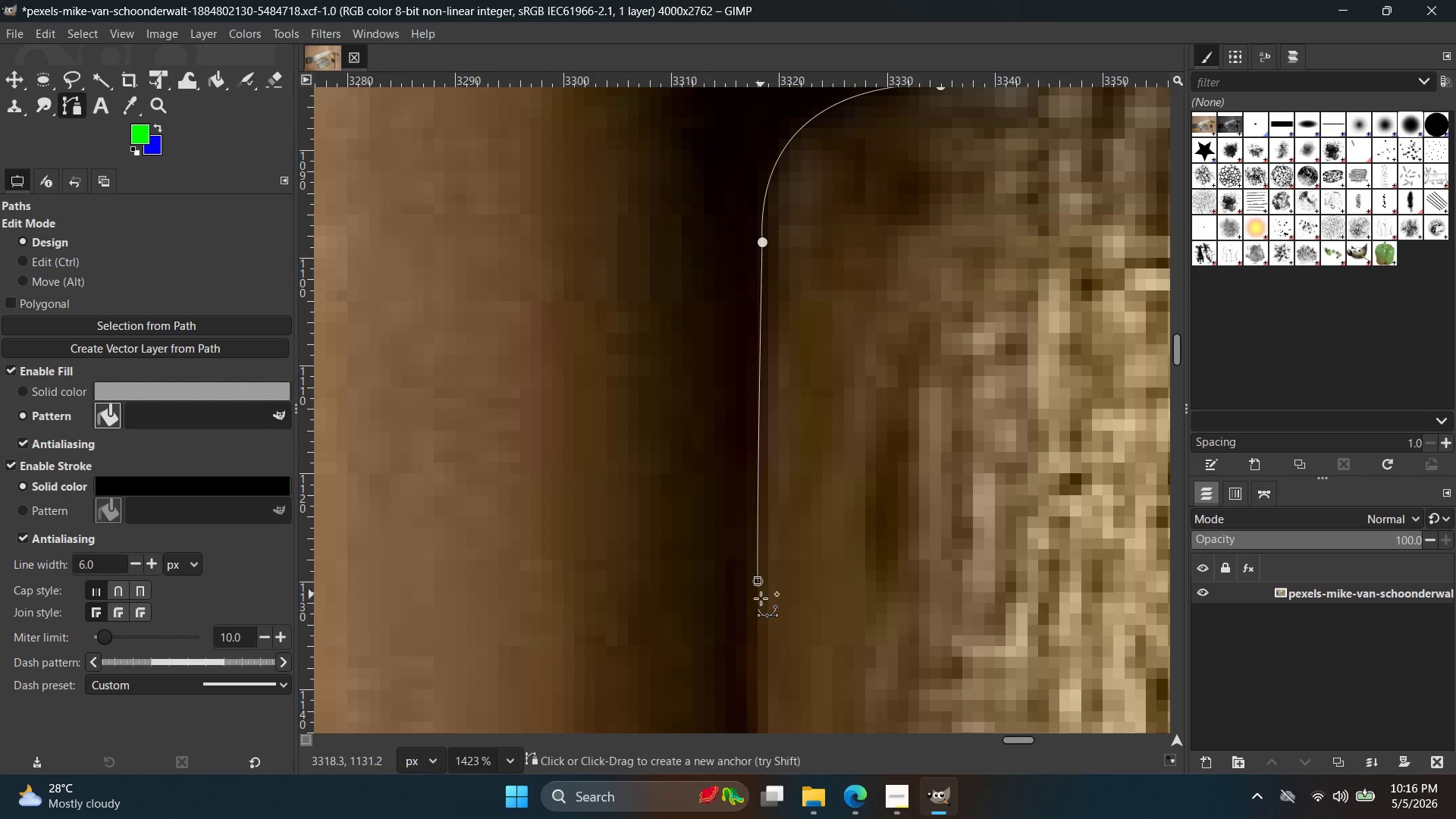 
hold_key(key=ControlLeft, duration=0.33)
 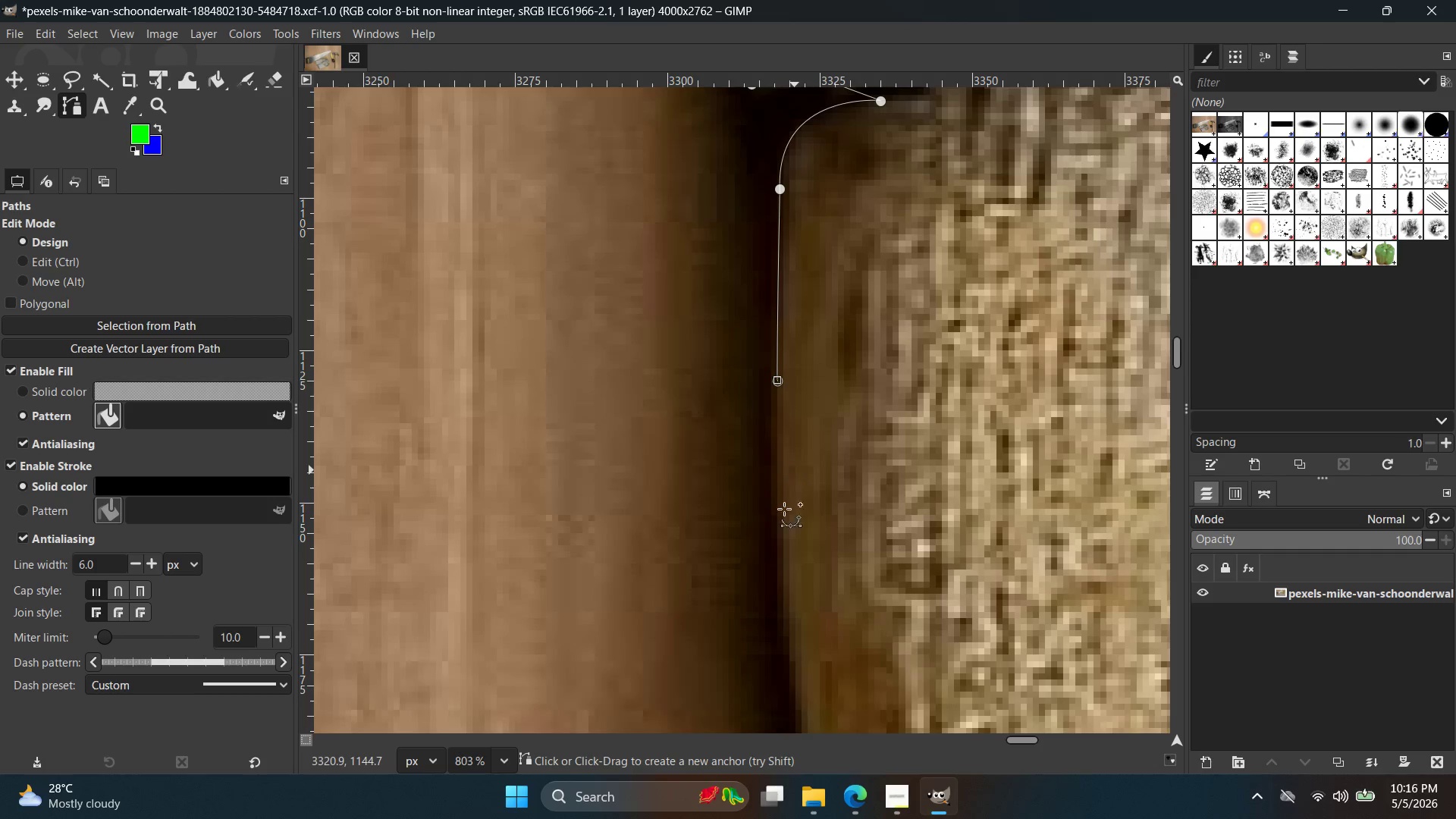 
hold_key(key=Space, duration=0.39)
 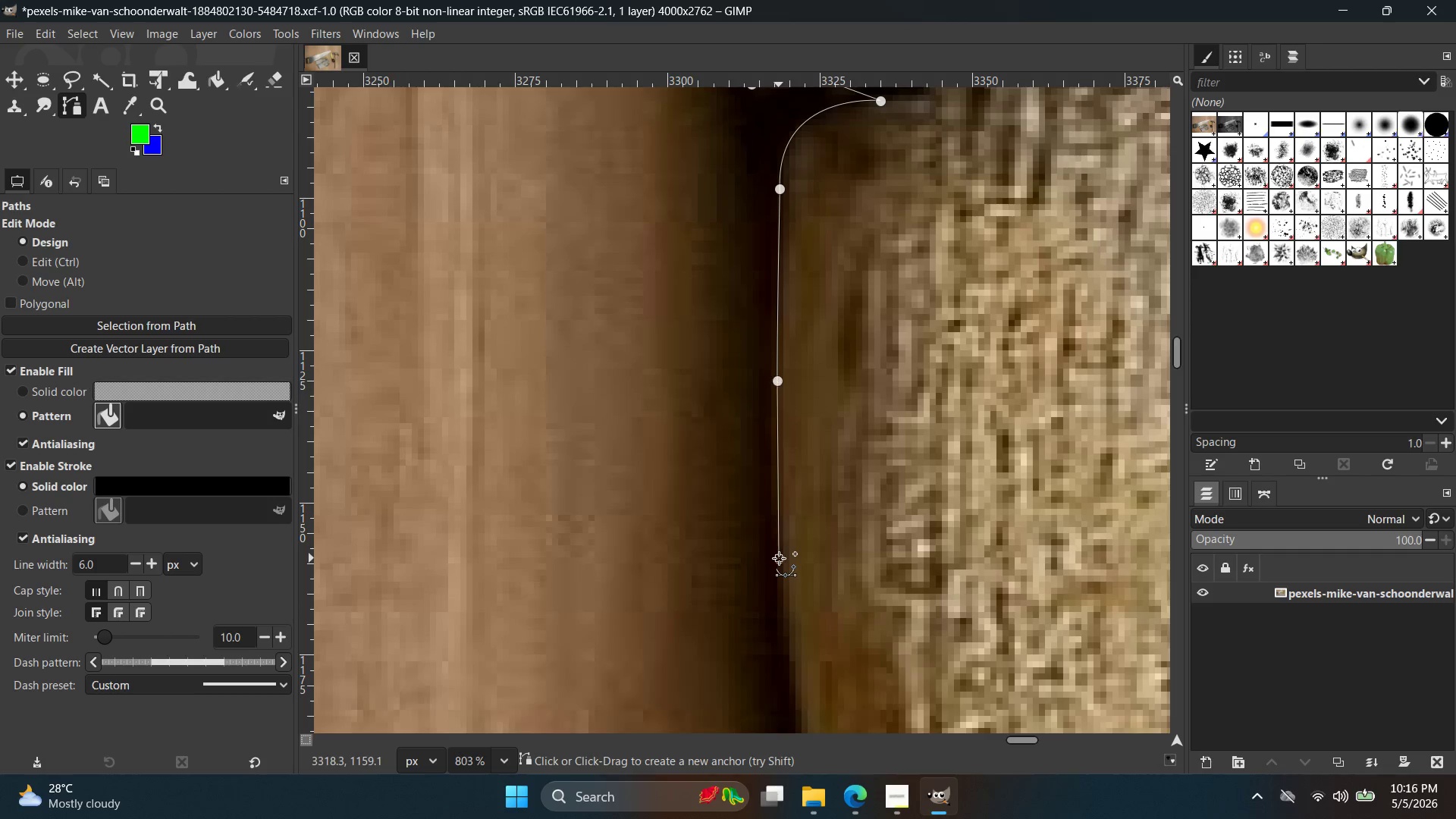 
scroll: coordinate [766, 601], scroll_direction: down, amount: 6.0
 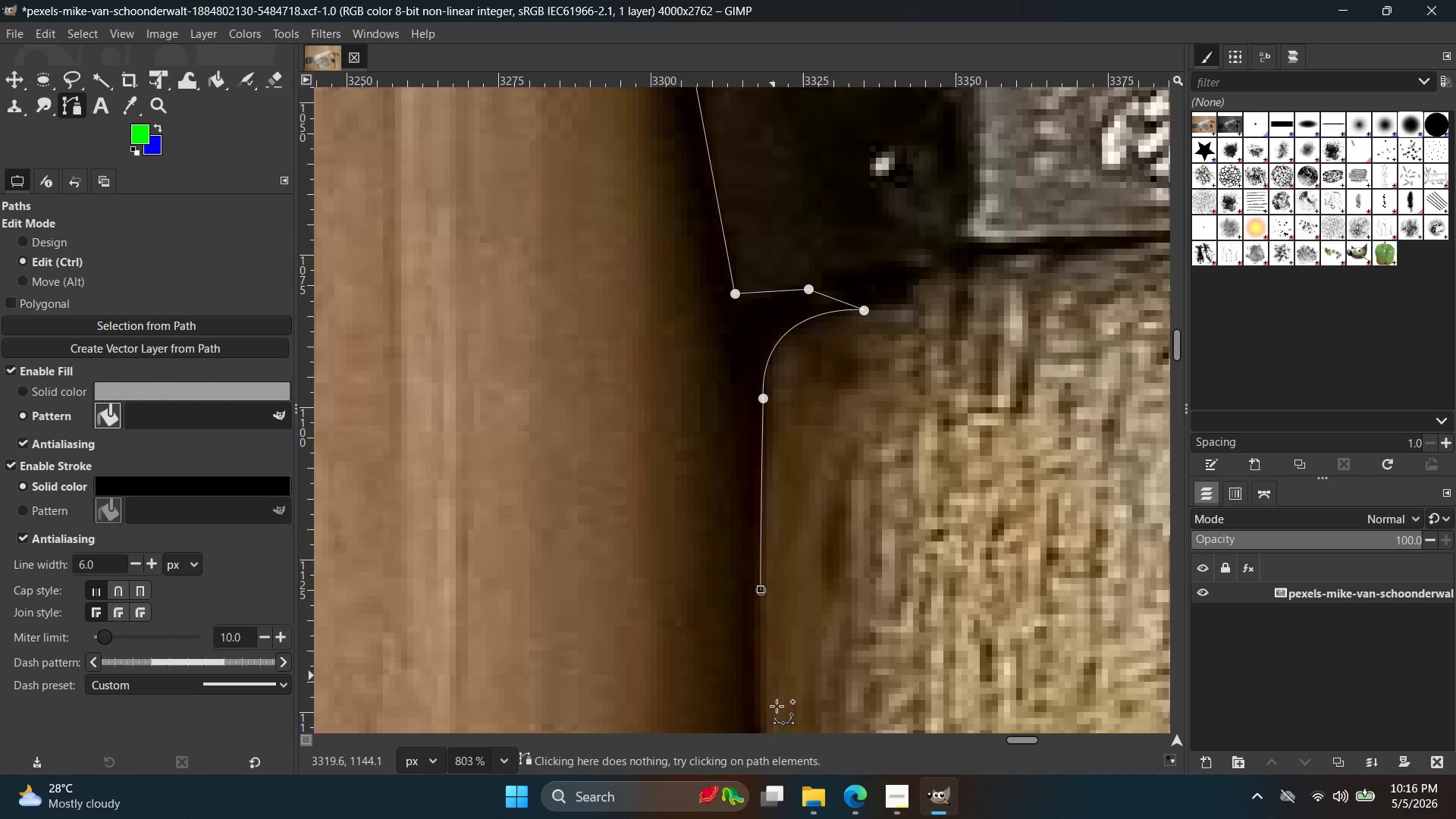 
double_click([779, 558])
 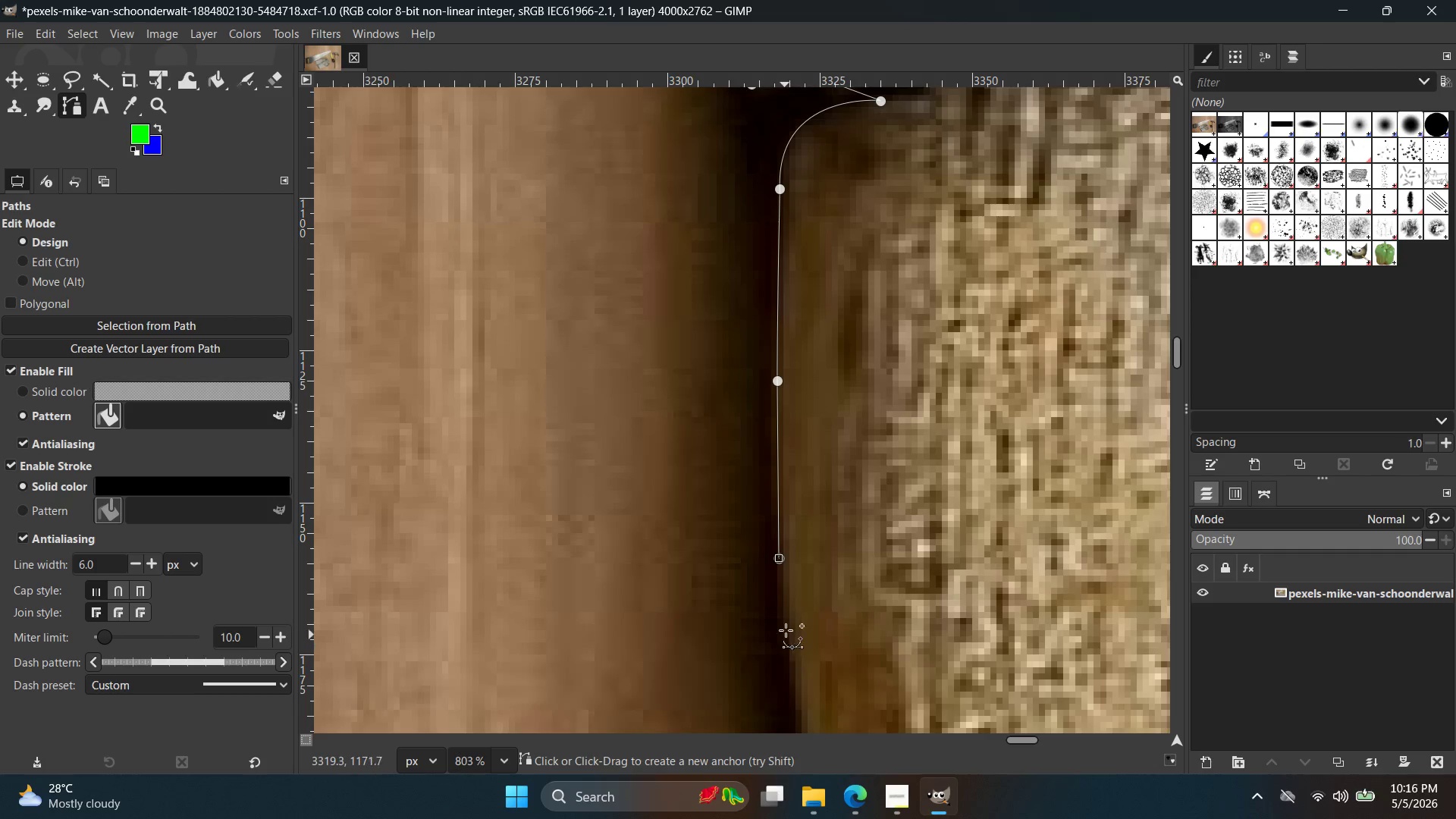 
hold_key(key=ControlLeft, duration=0.56)
 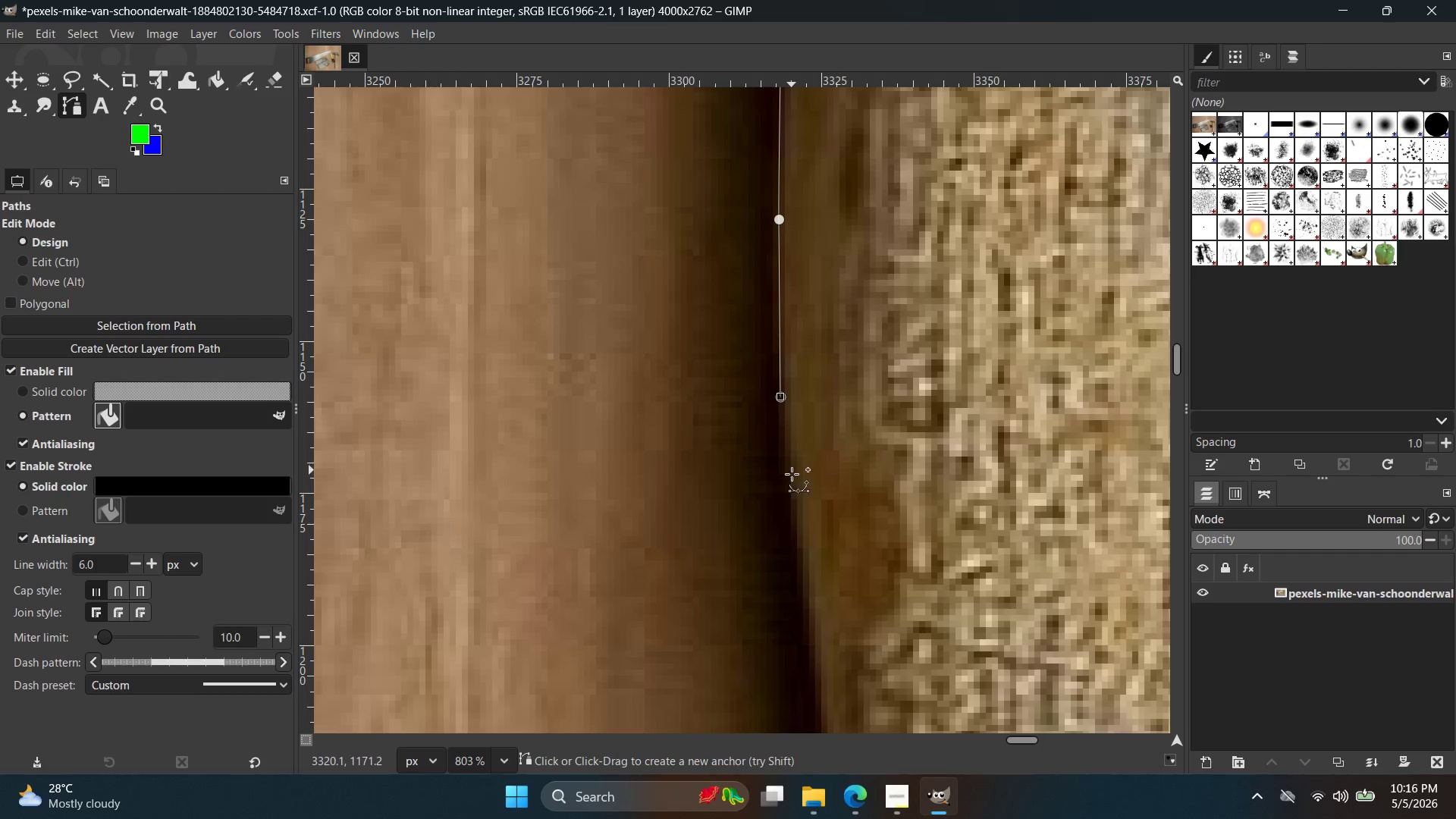 
hold_key(key=Space, duration=0.48)
 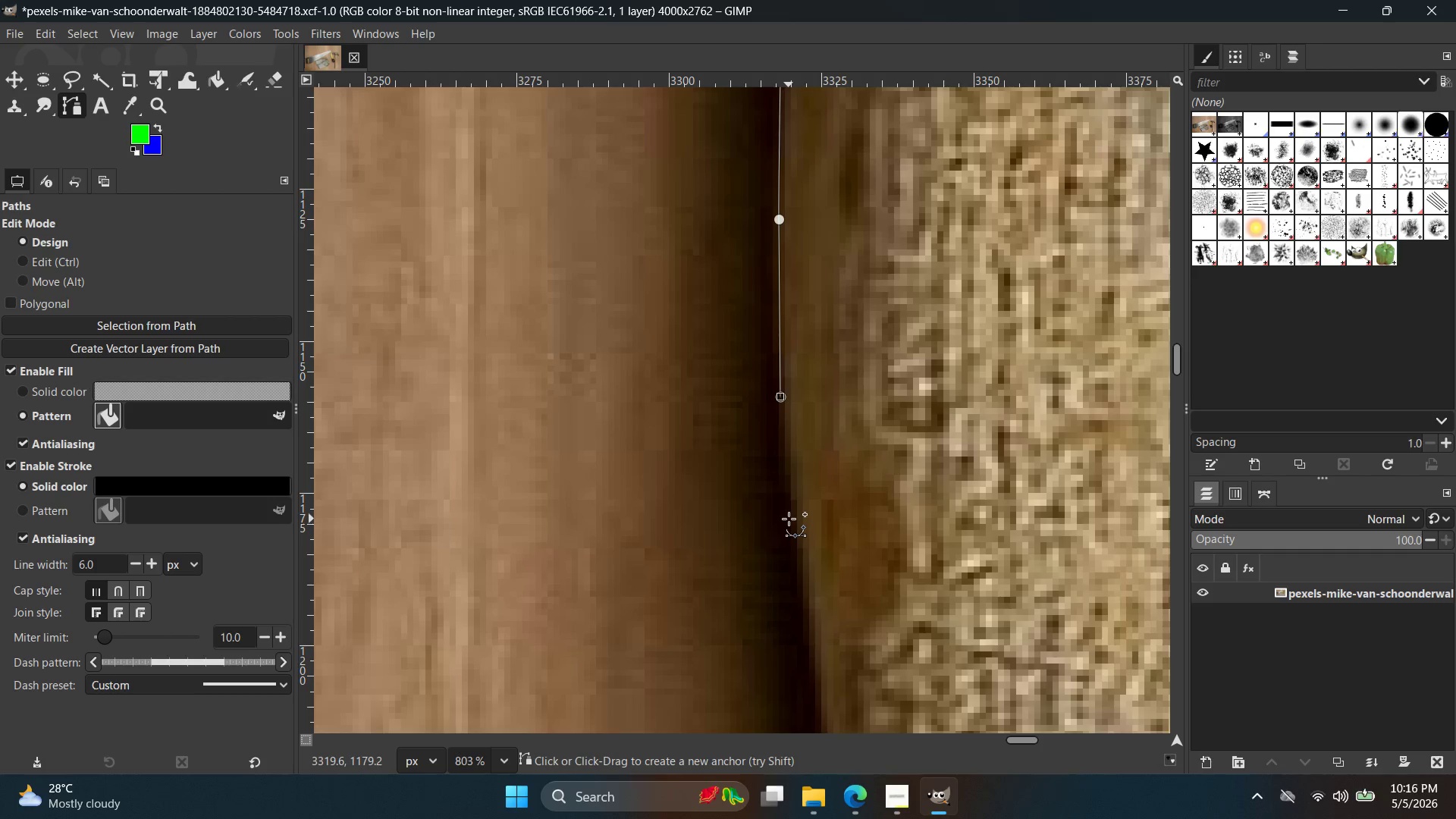 
left_click([789, 519])
 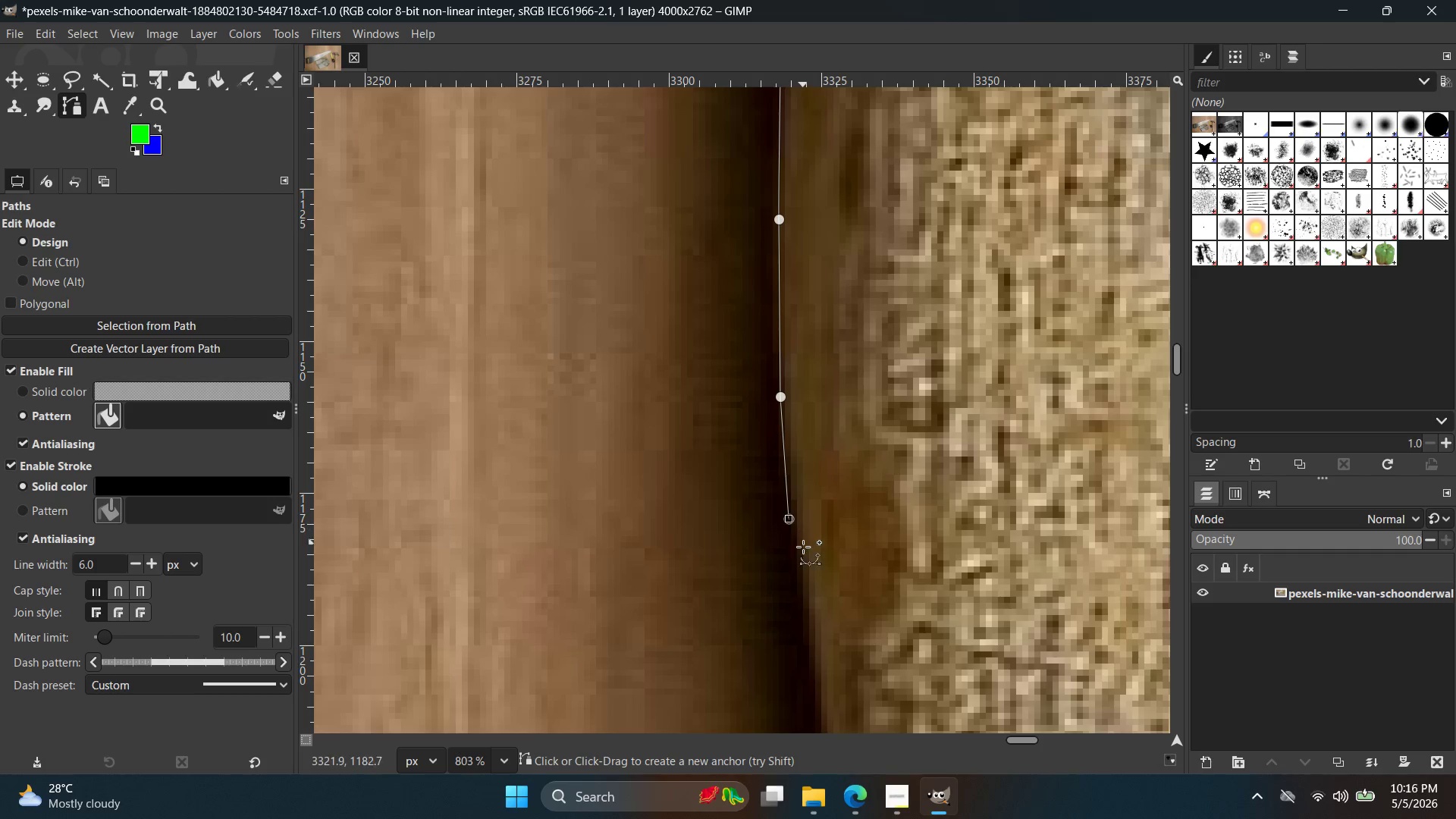 
hold_key(key=ControlLeft, duration=0.36)
 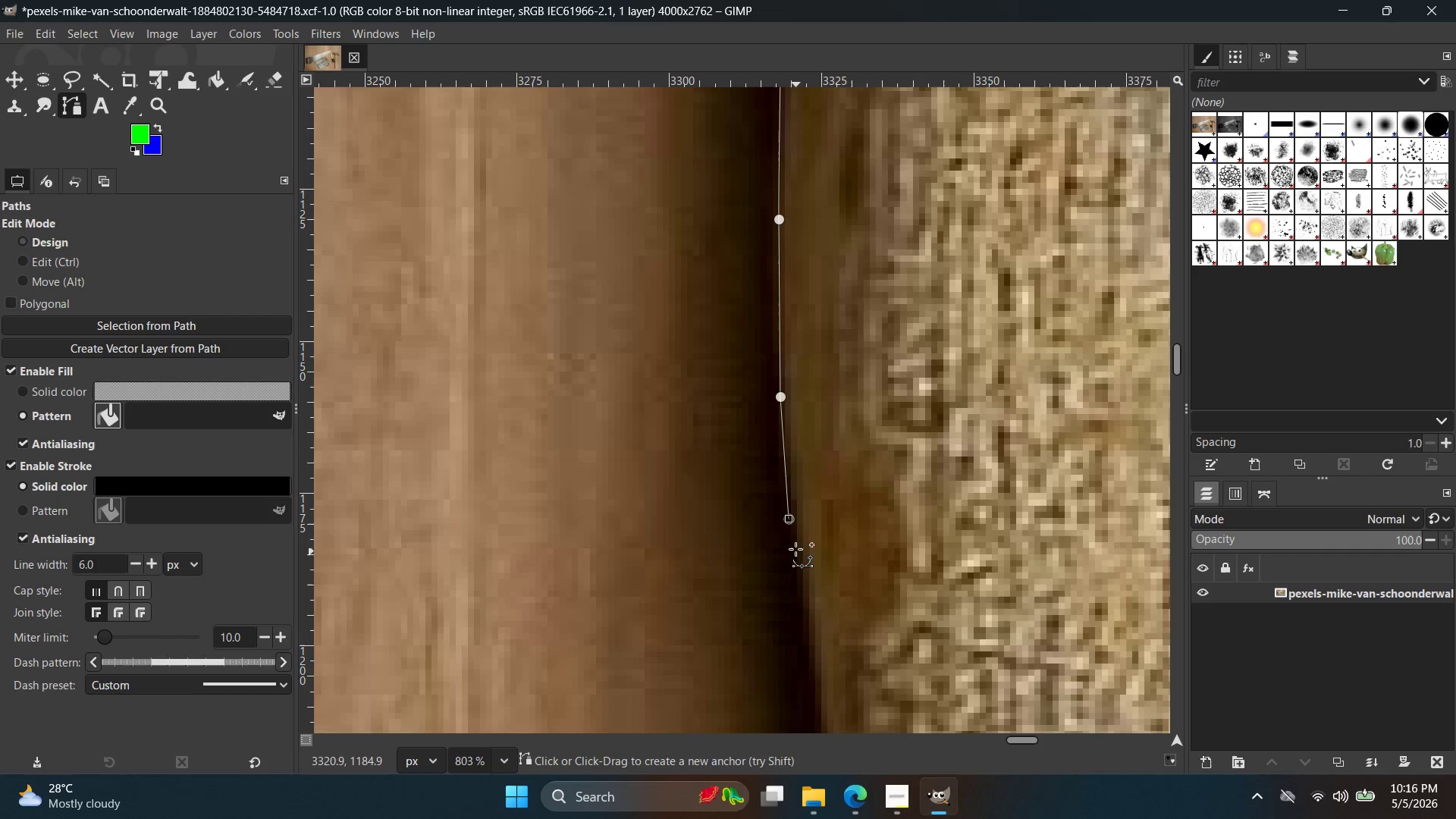 
key(Control+ControlLeft)
 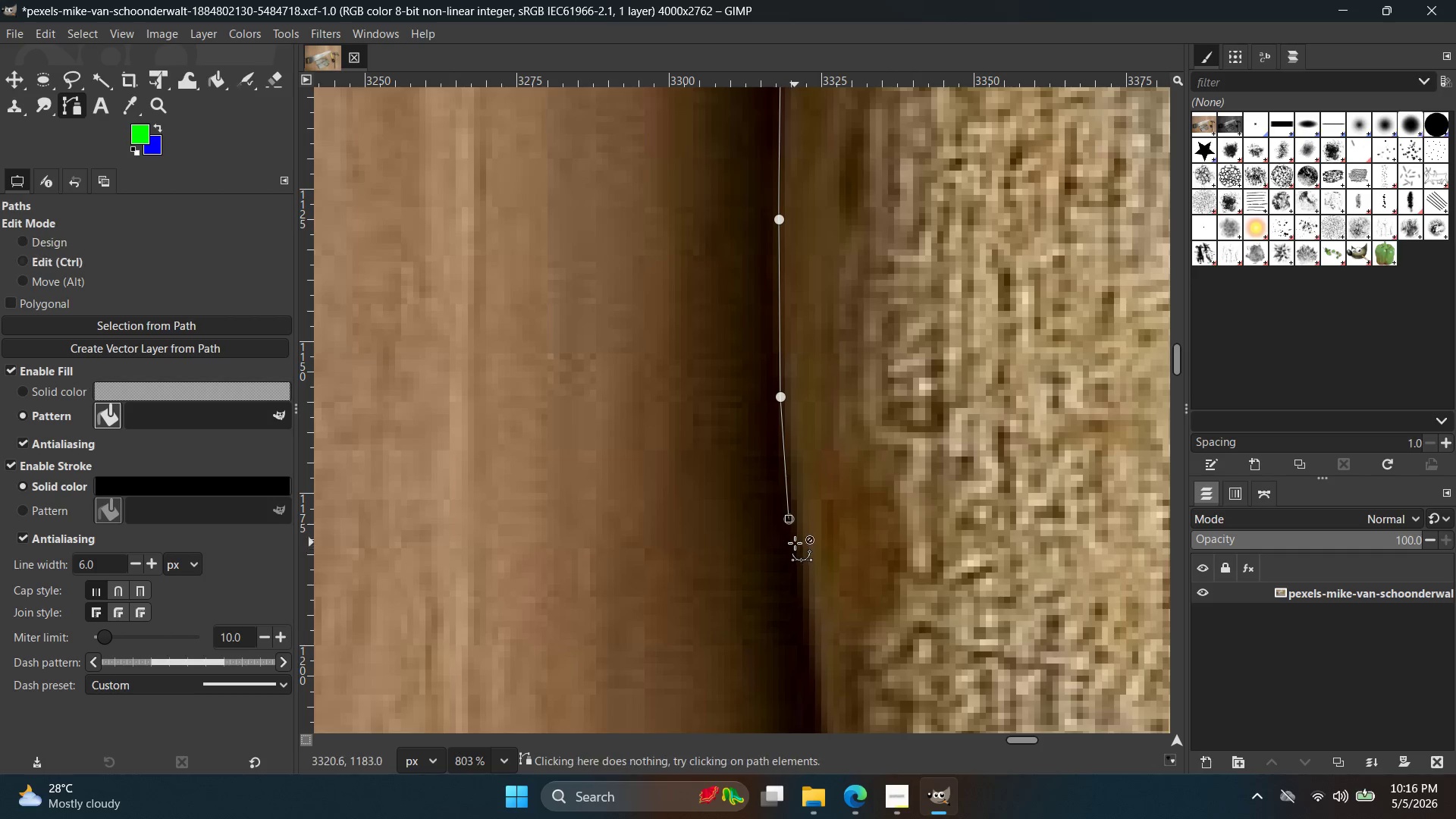 
key(Control+Z)
 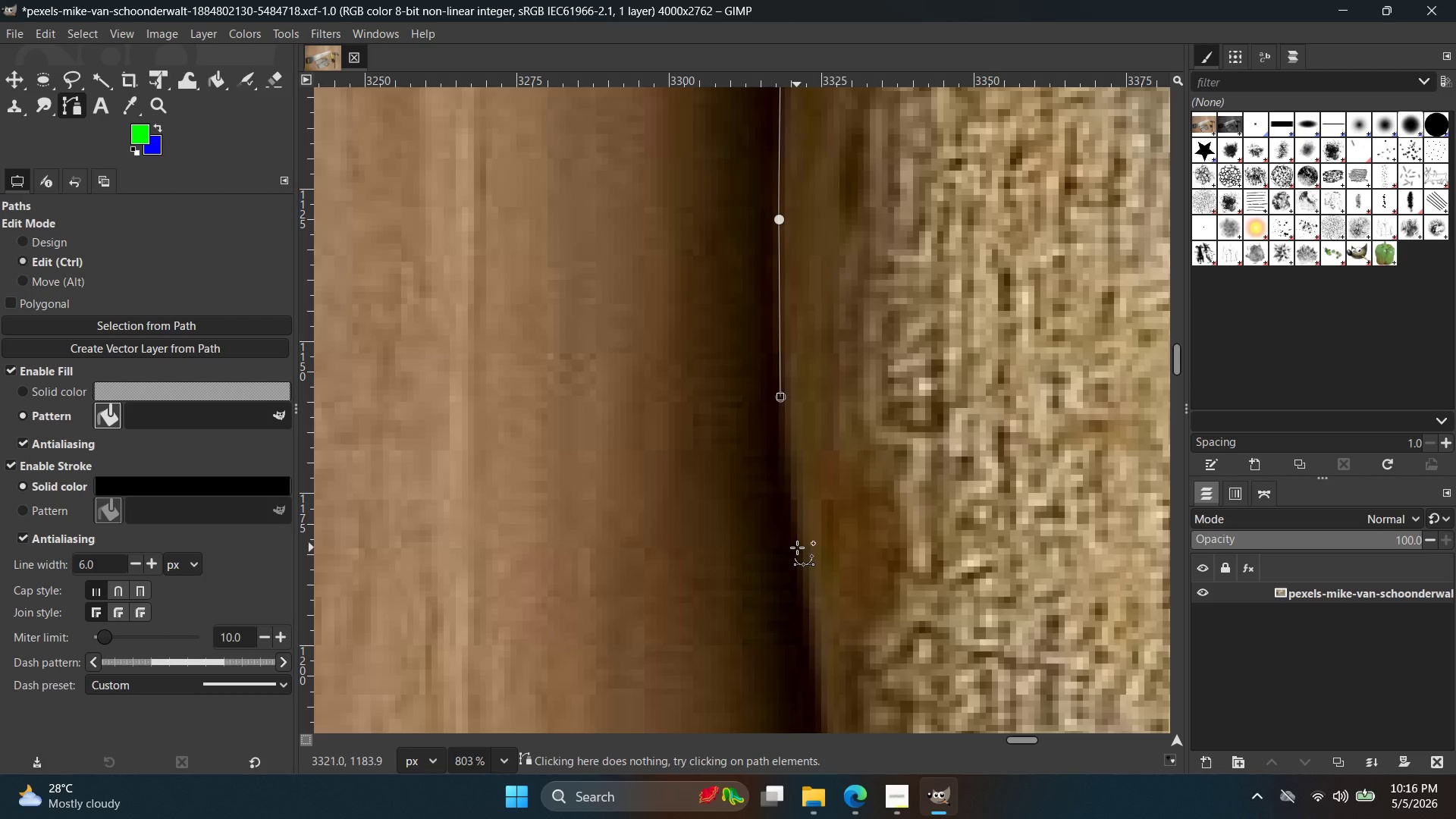 
left_click_drag(start_coordinate=[797, 552], to_coordinate=[808, 632])
 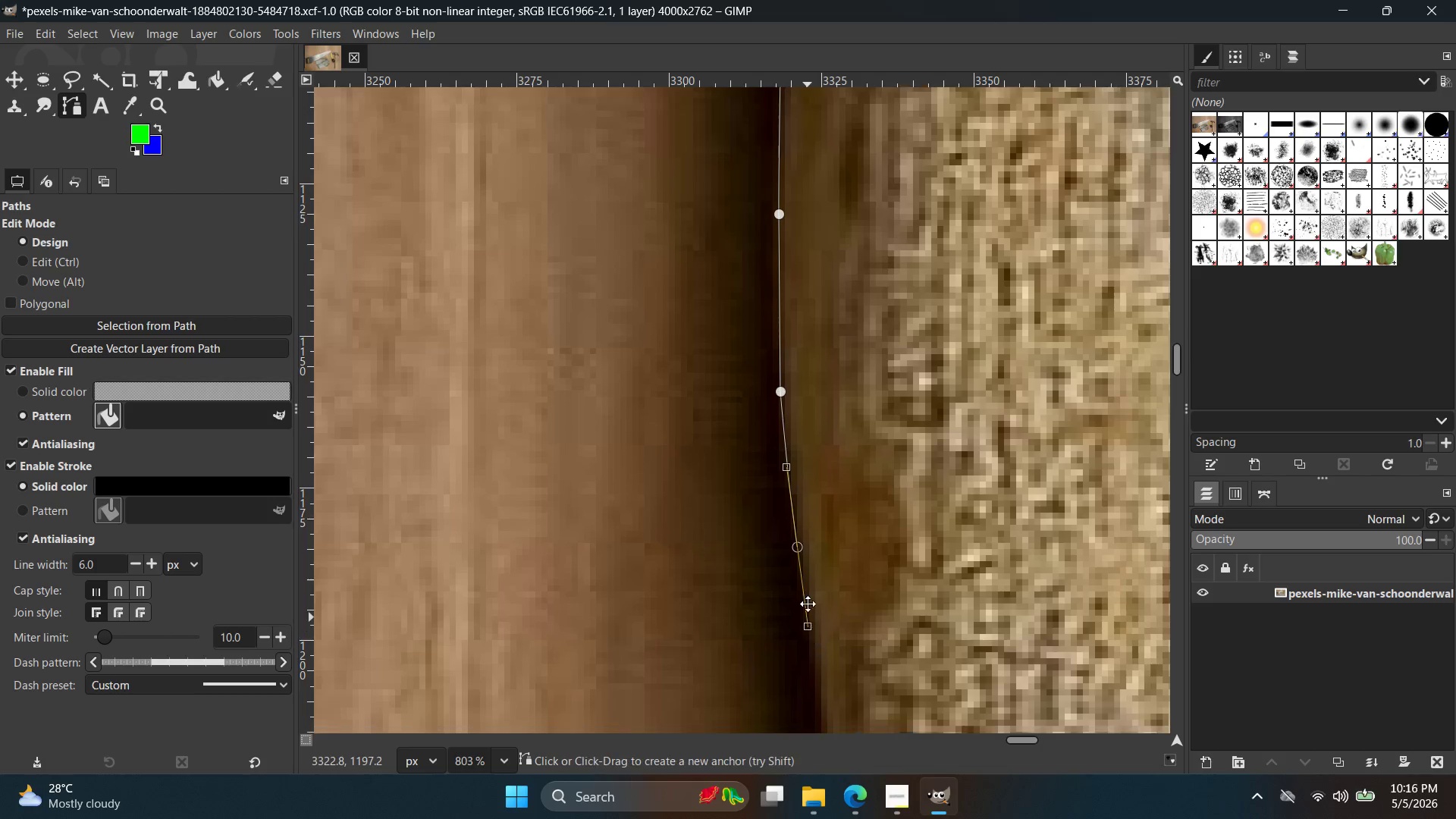 
hold_key(key=Space, duration=0.41)
 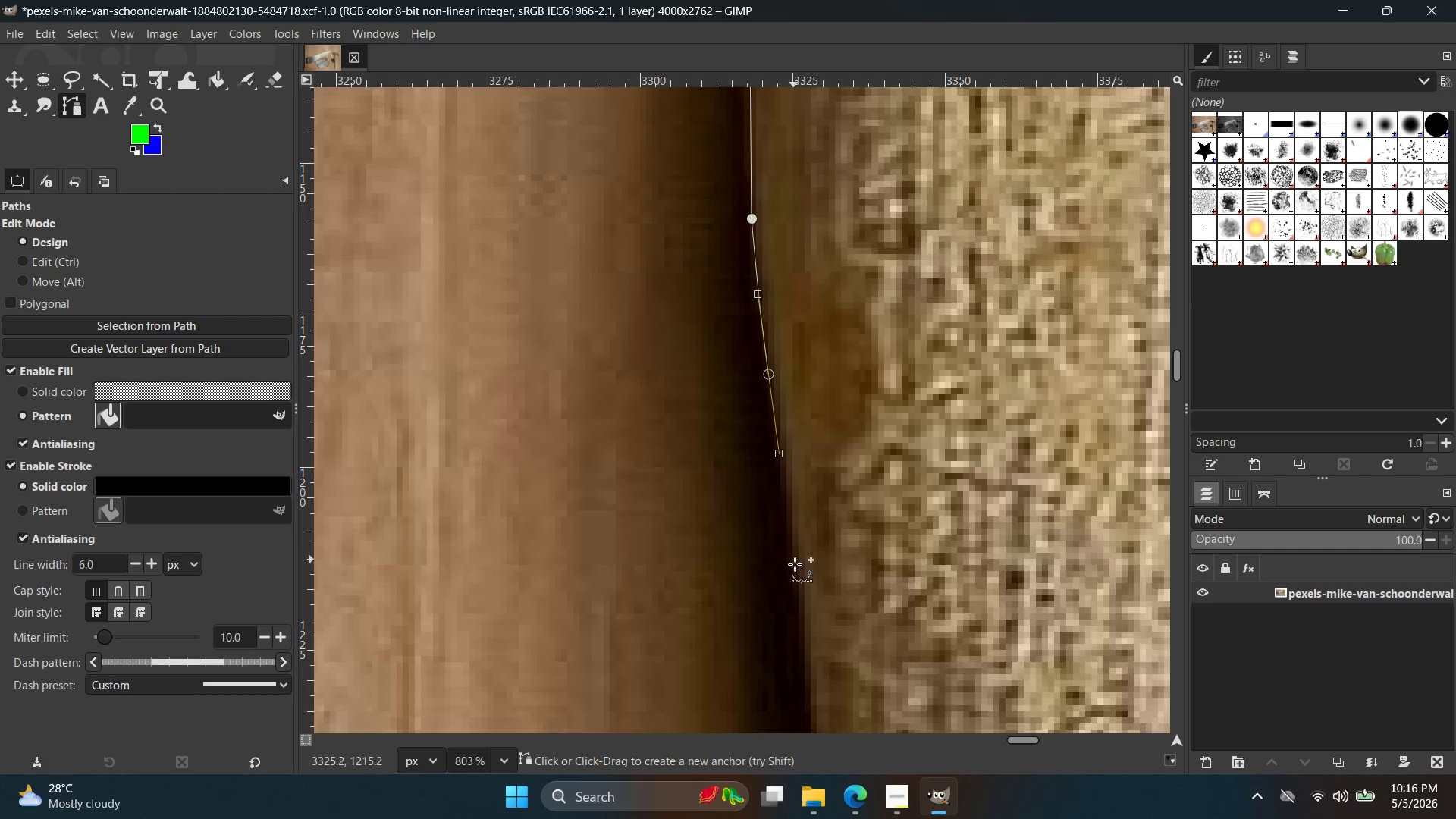 
left_click([799, 570])
 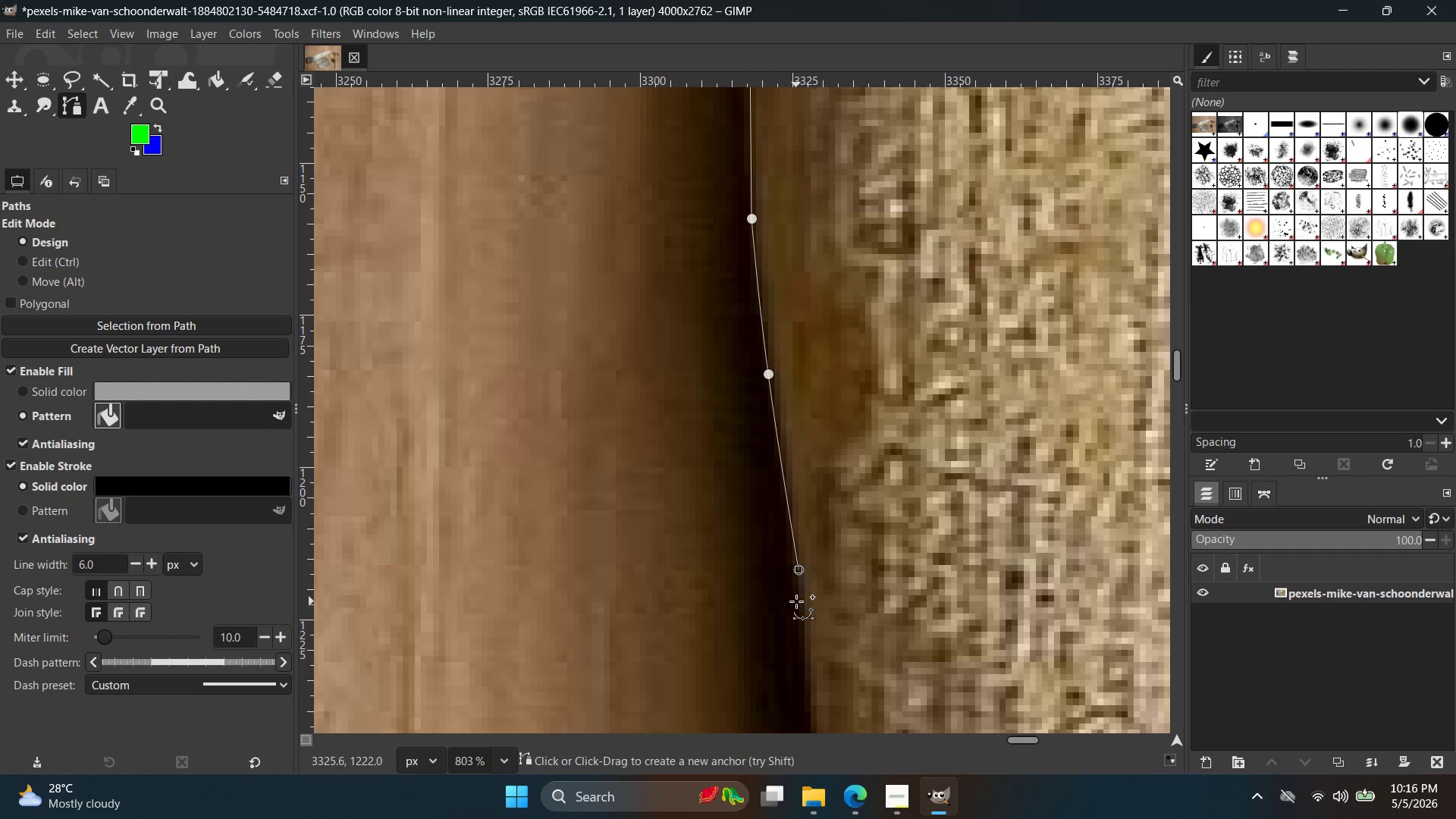 
key(Control+ControlLeft)
 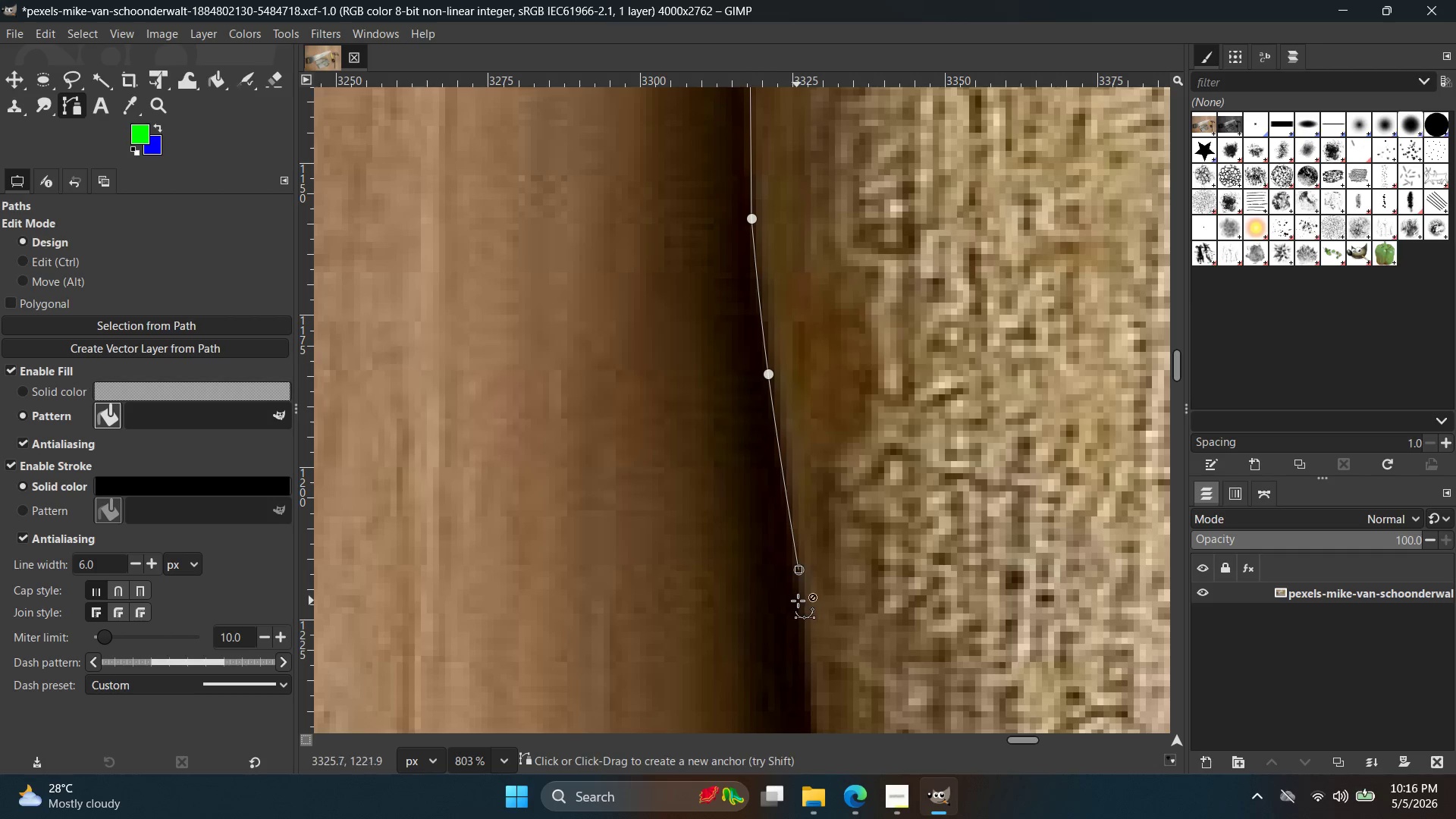 
key(Control+Z)
 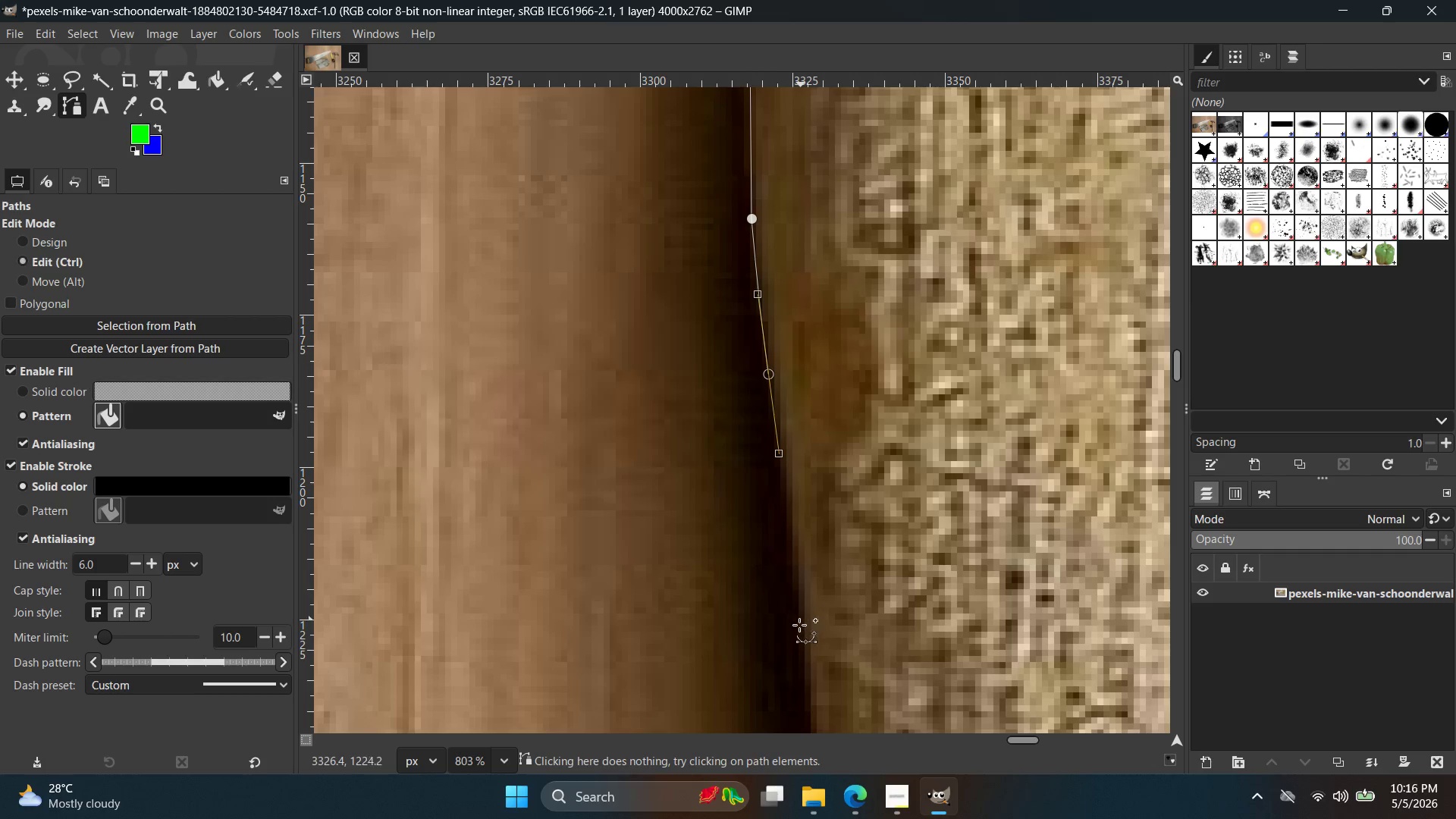 
left_click([799, 625])
 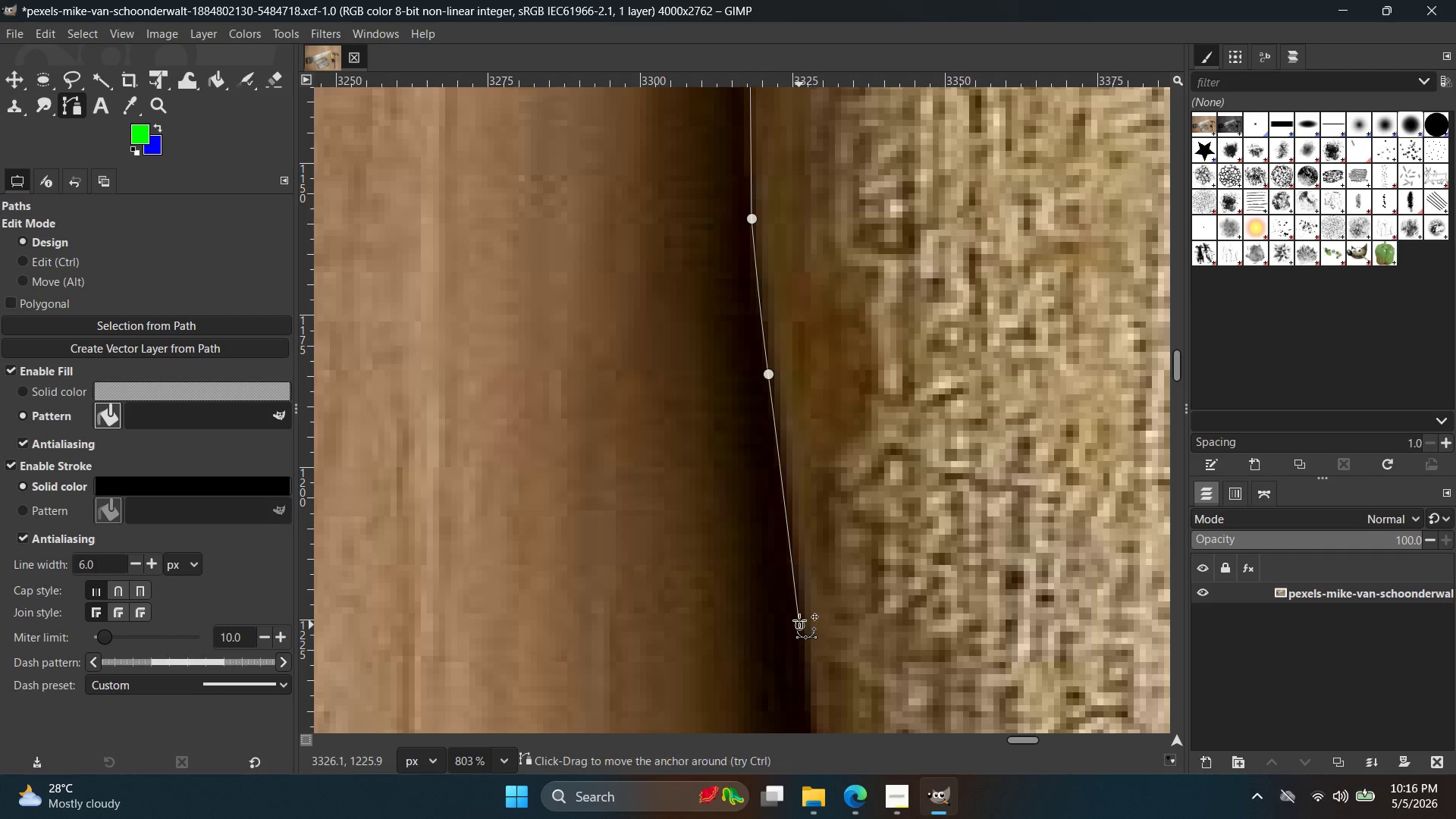 
hold_key(key=Space, duration=0.42)
 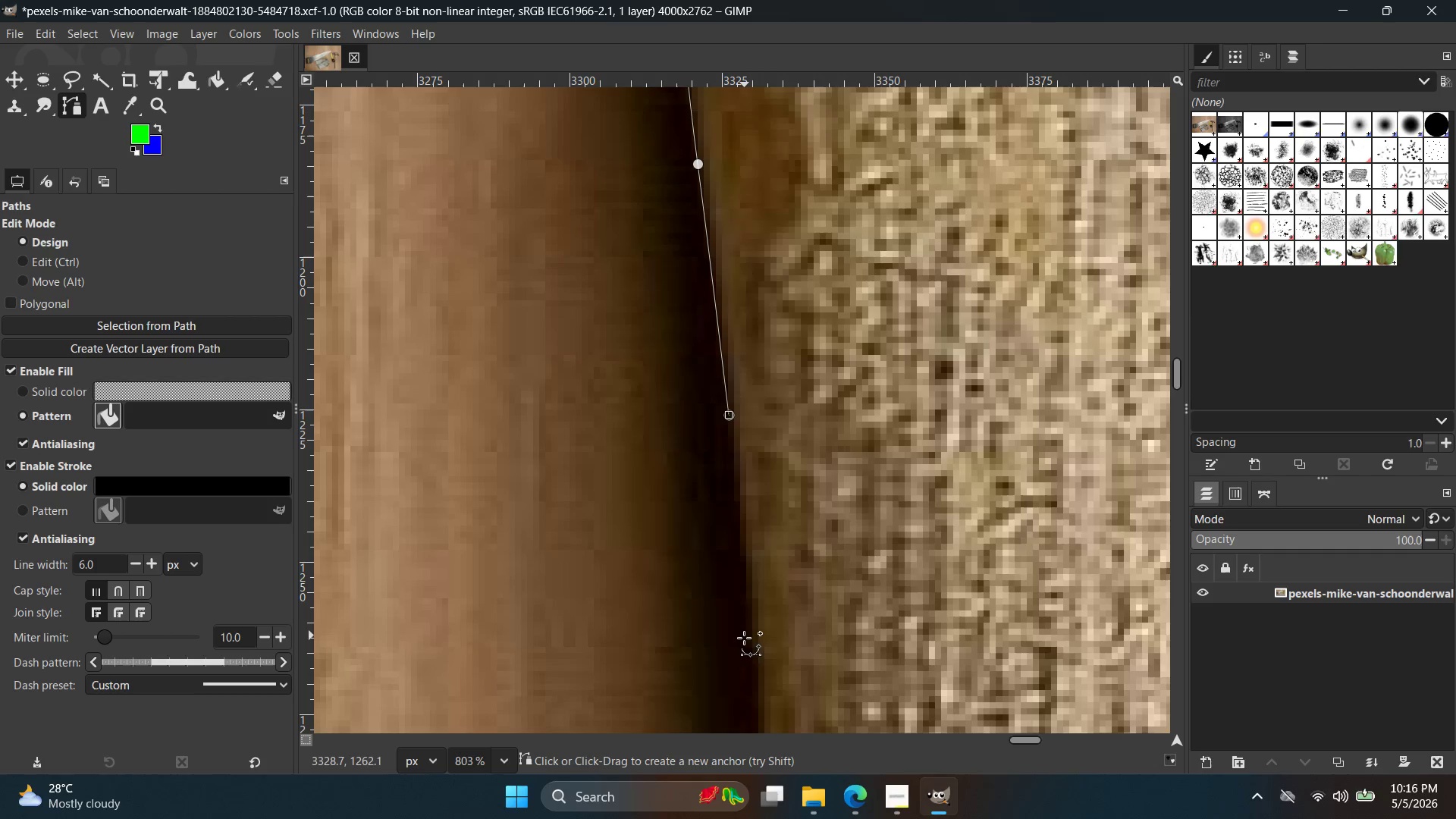 
left_click([744, 644])
 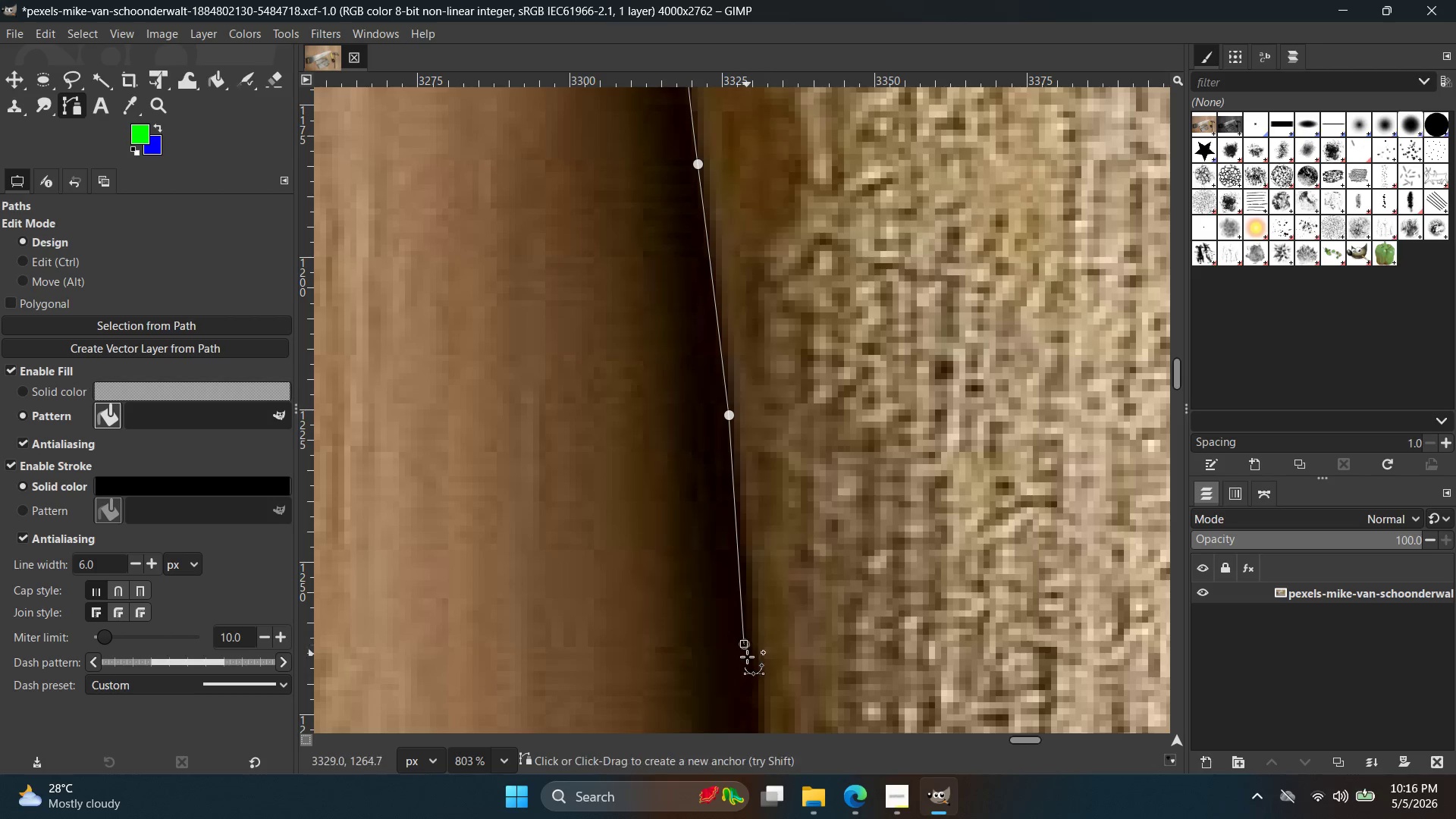 
key(Control+ControlLeft)
 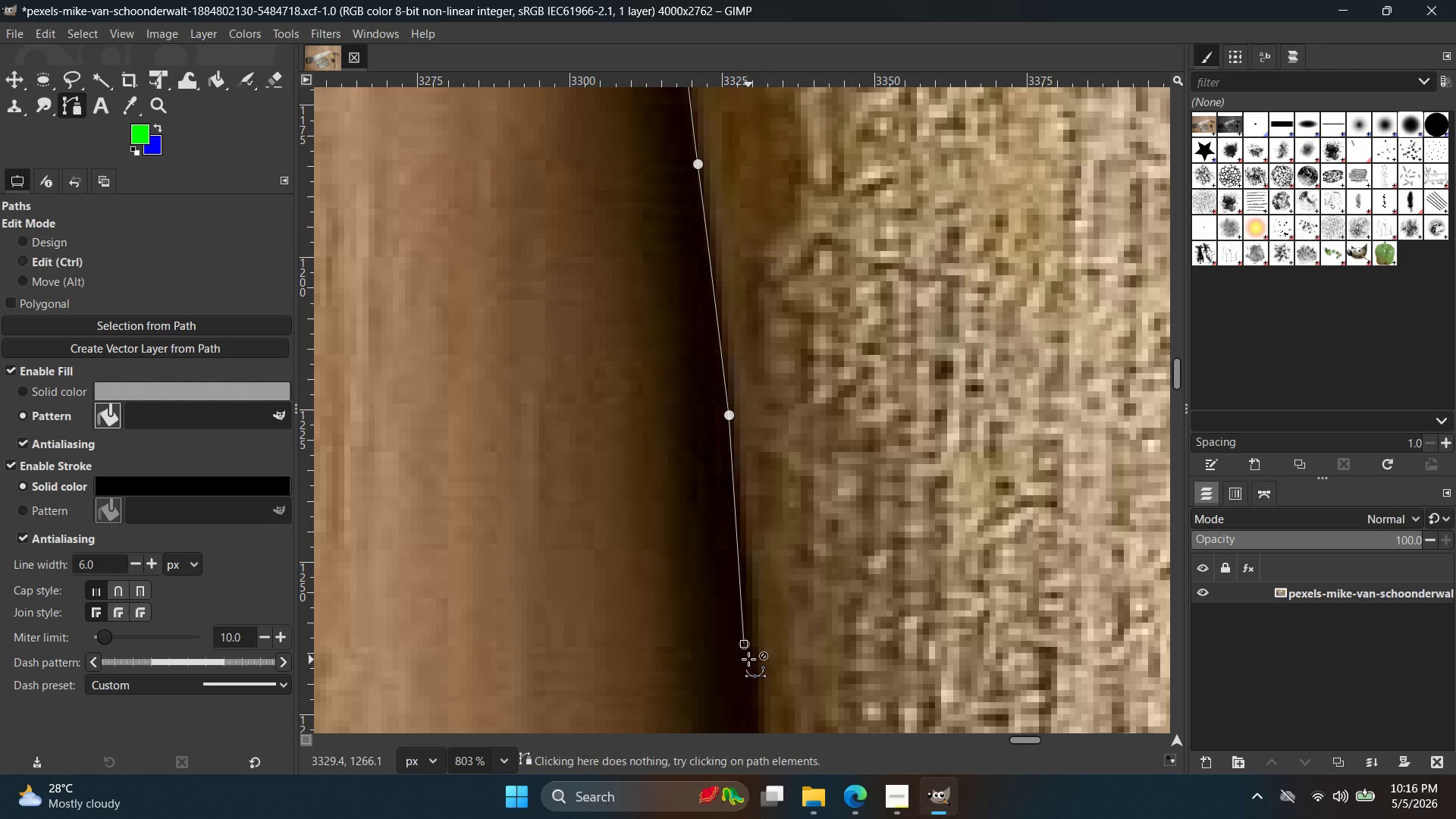 
key(Control+Z)
 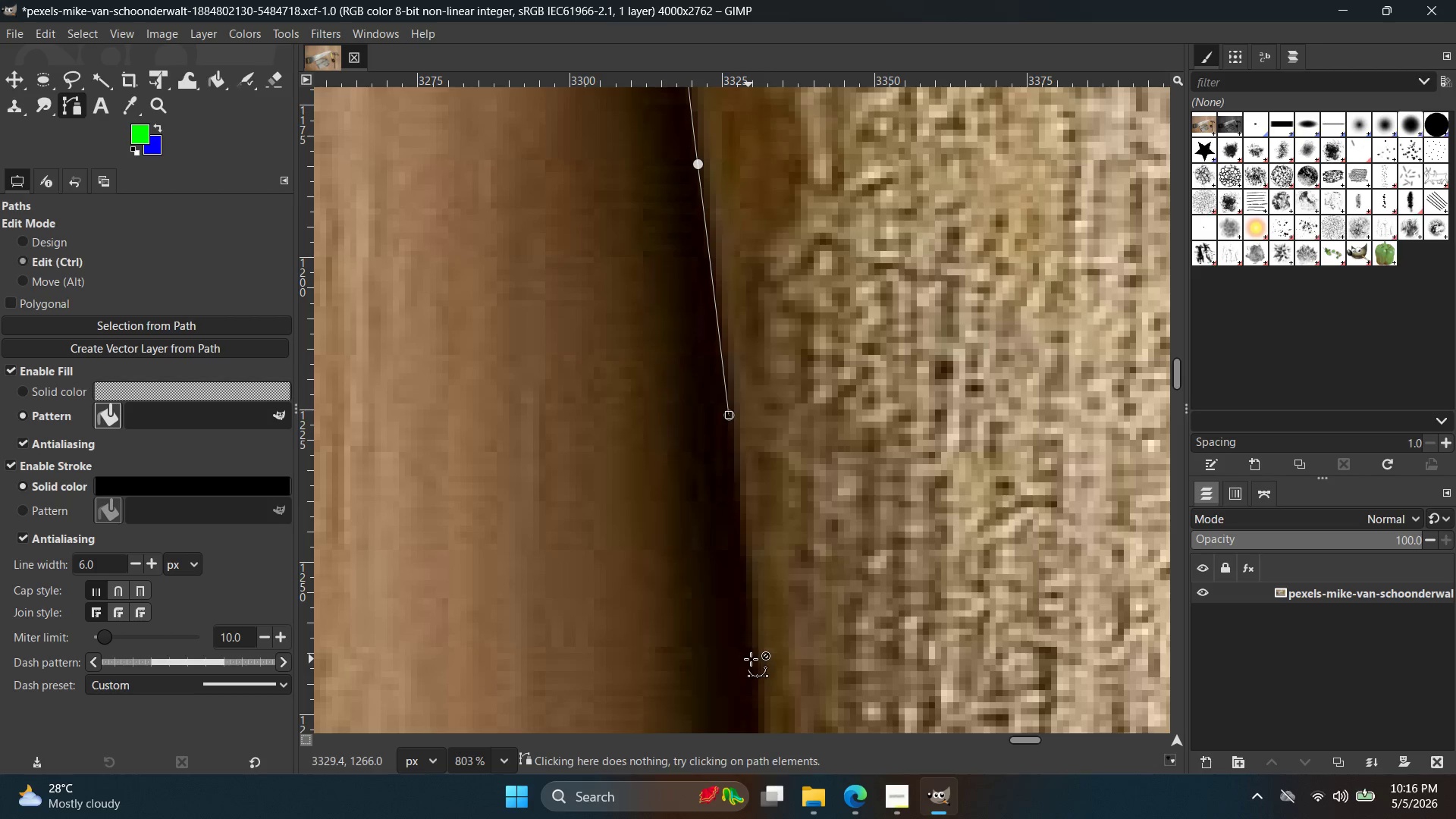 
left_click([751, 659])
 